 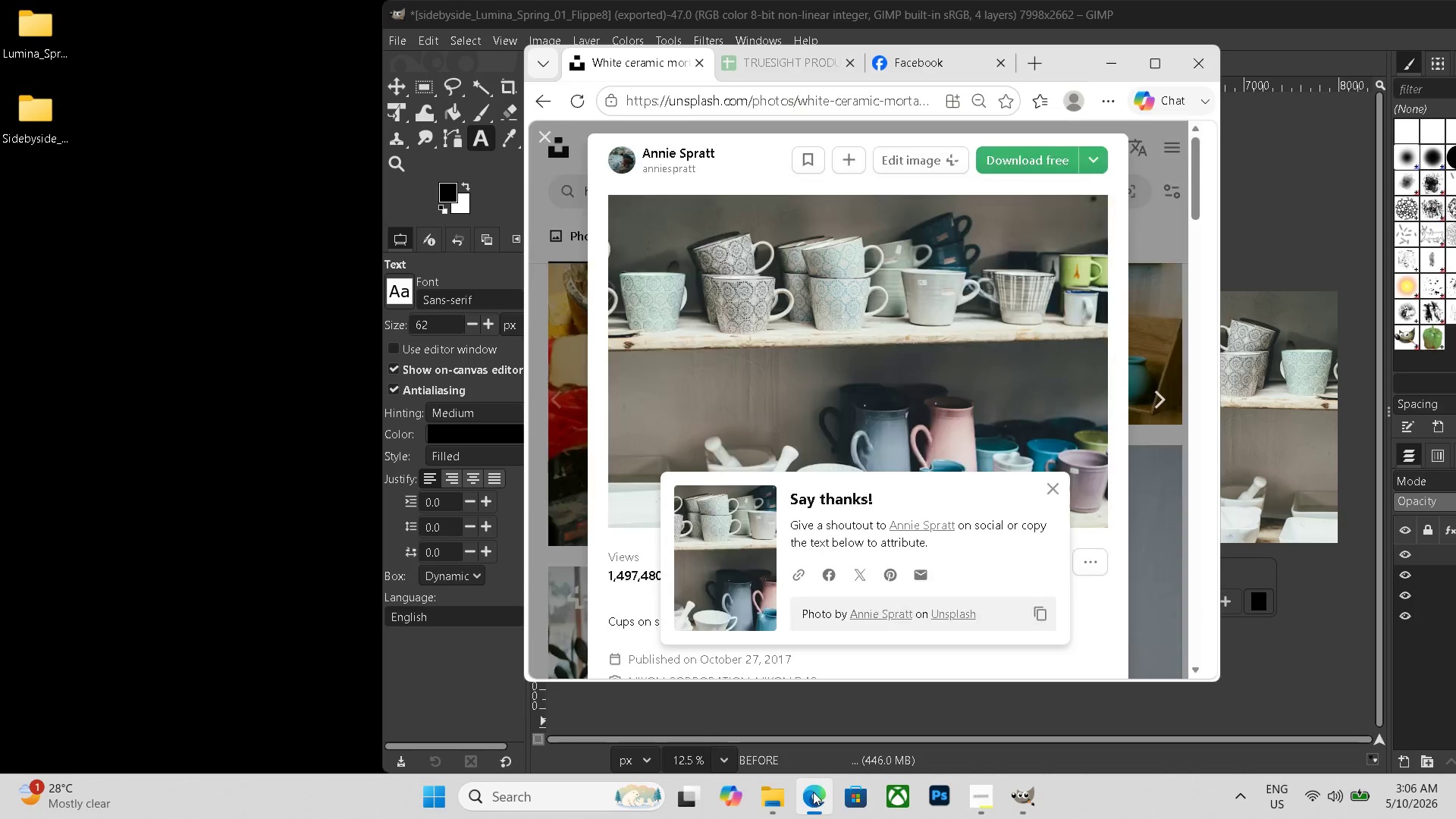 
left_click([1154, 408])
 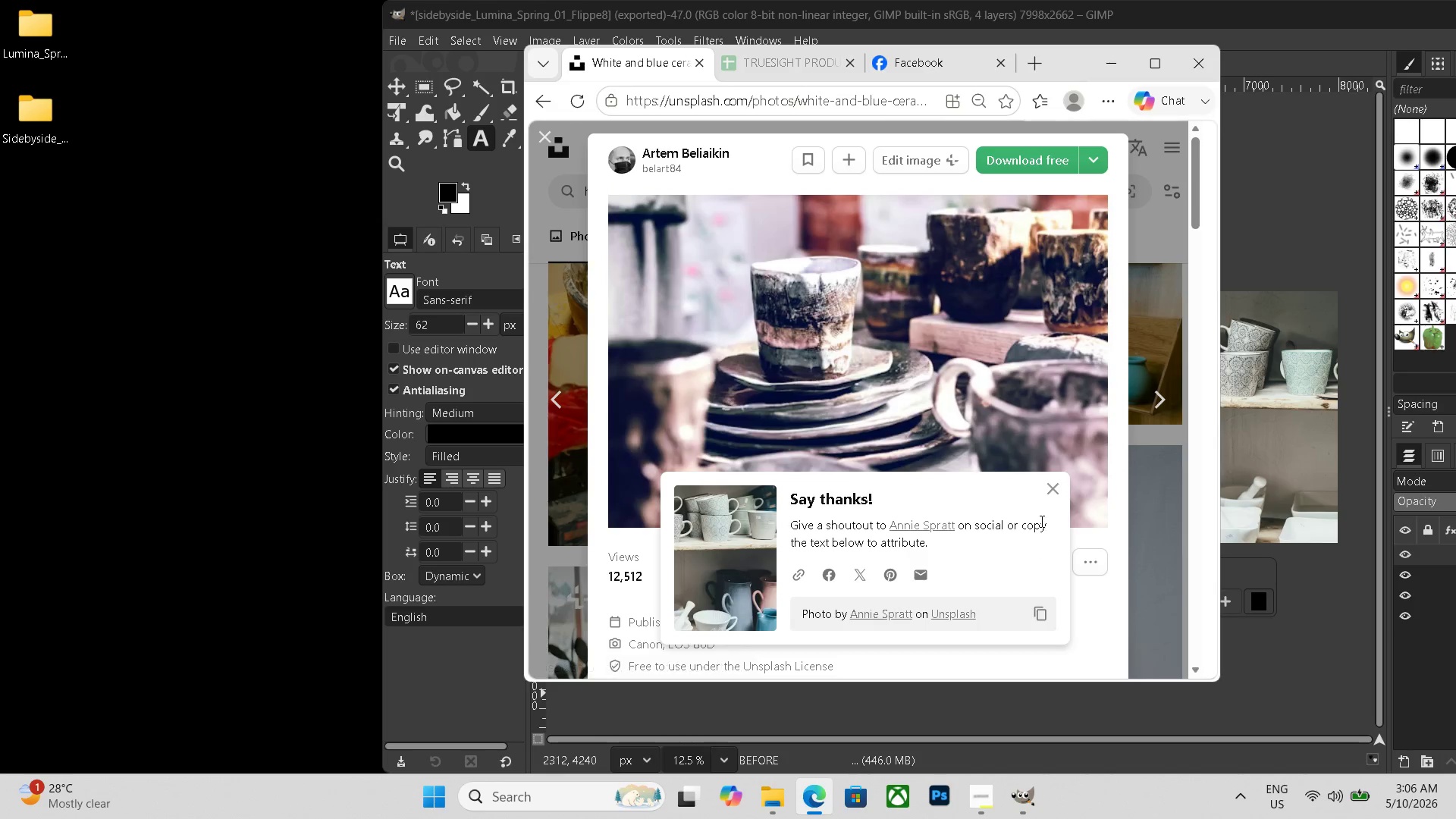 
left_click([1053, 490])
 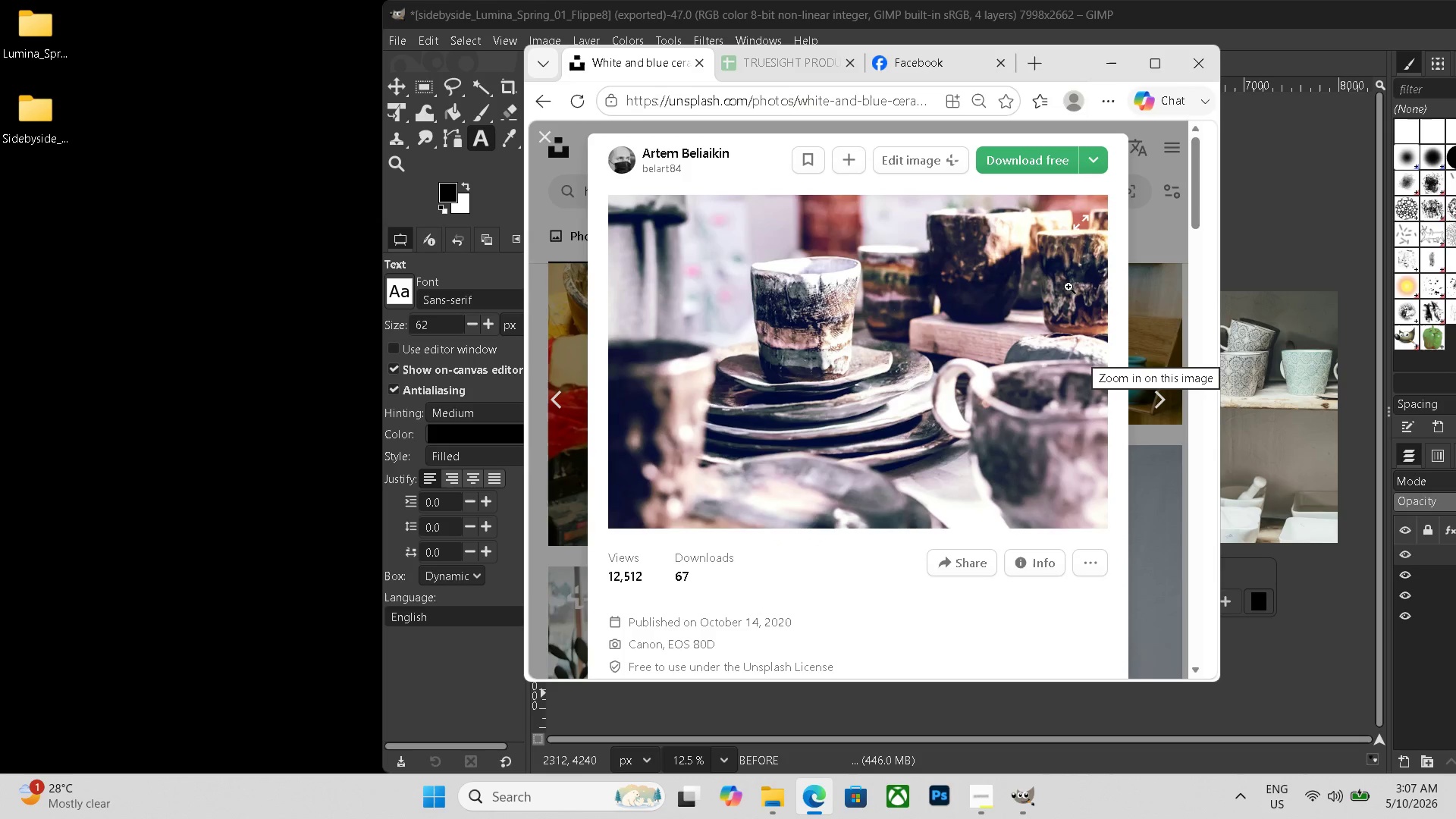 
left_click([1033, 149])
 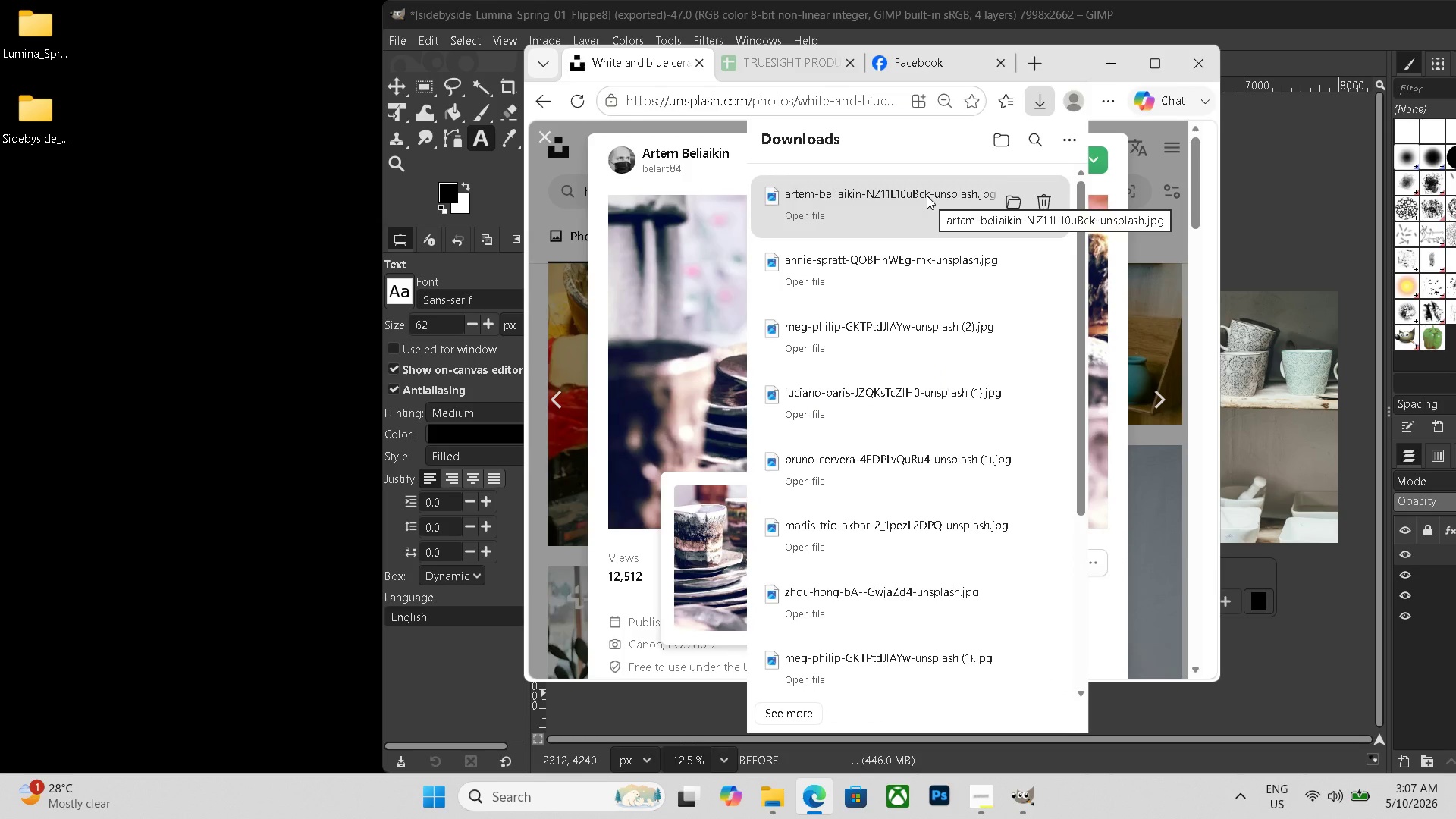 
left_click_drag(start_coordinate=[902, 201], to_coordinate=[20, 180])
 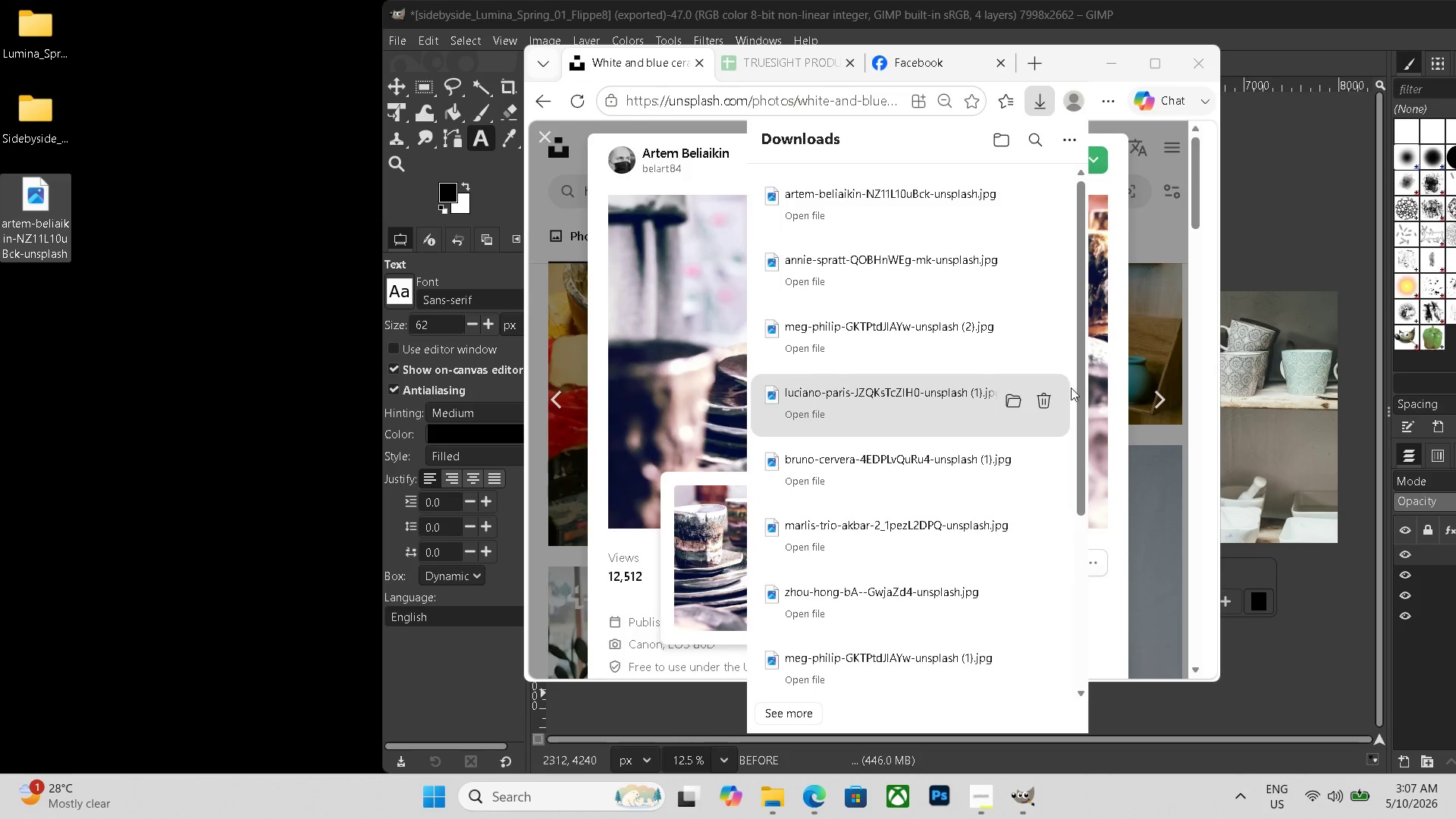 
left_click([1157, 406])
 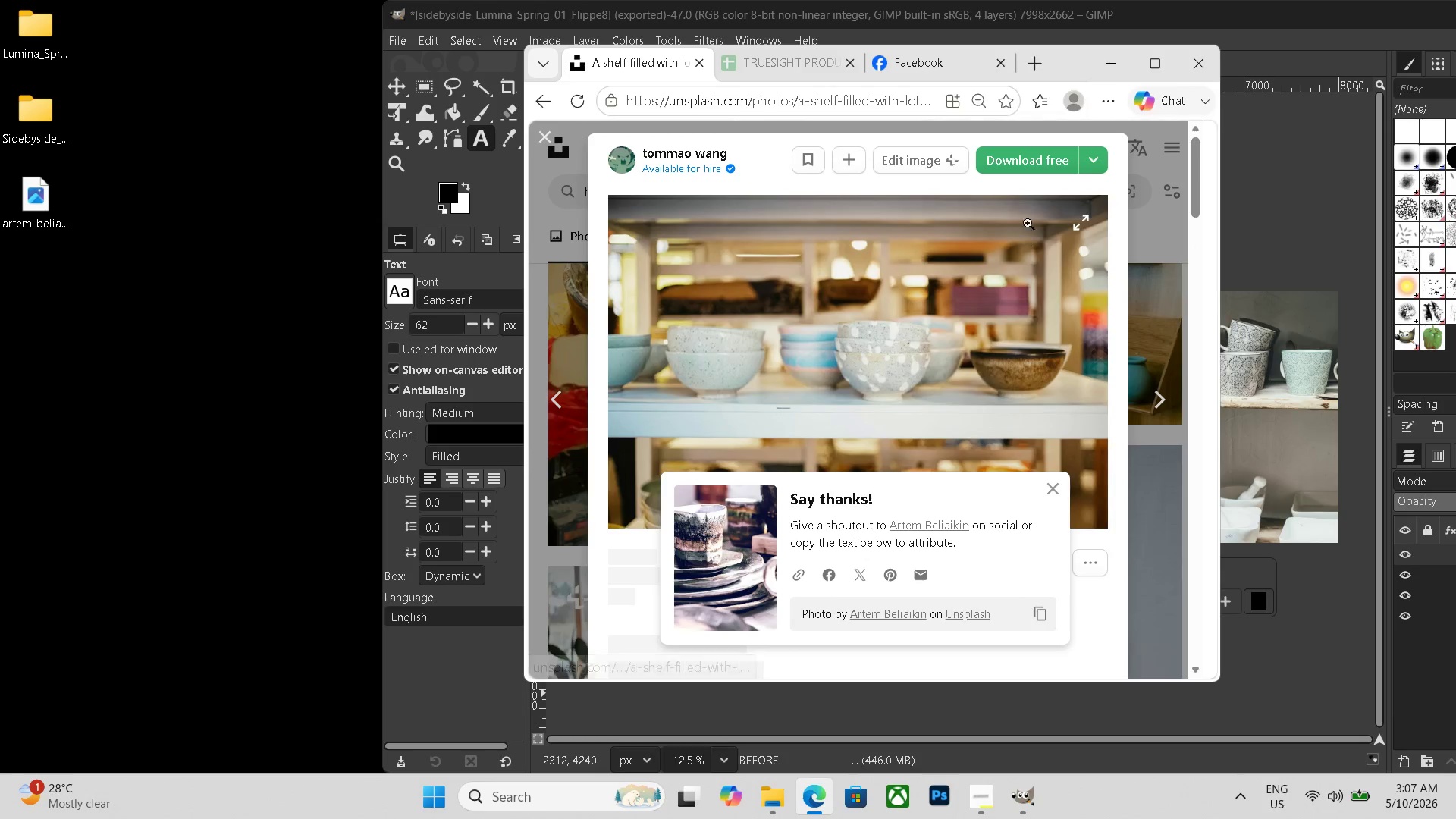 
left_click([1043, 162])
 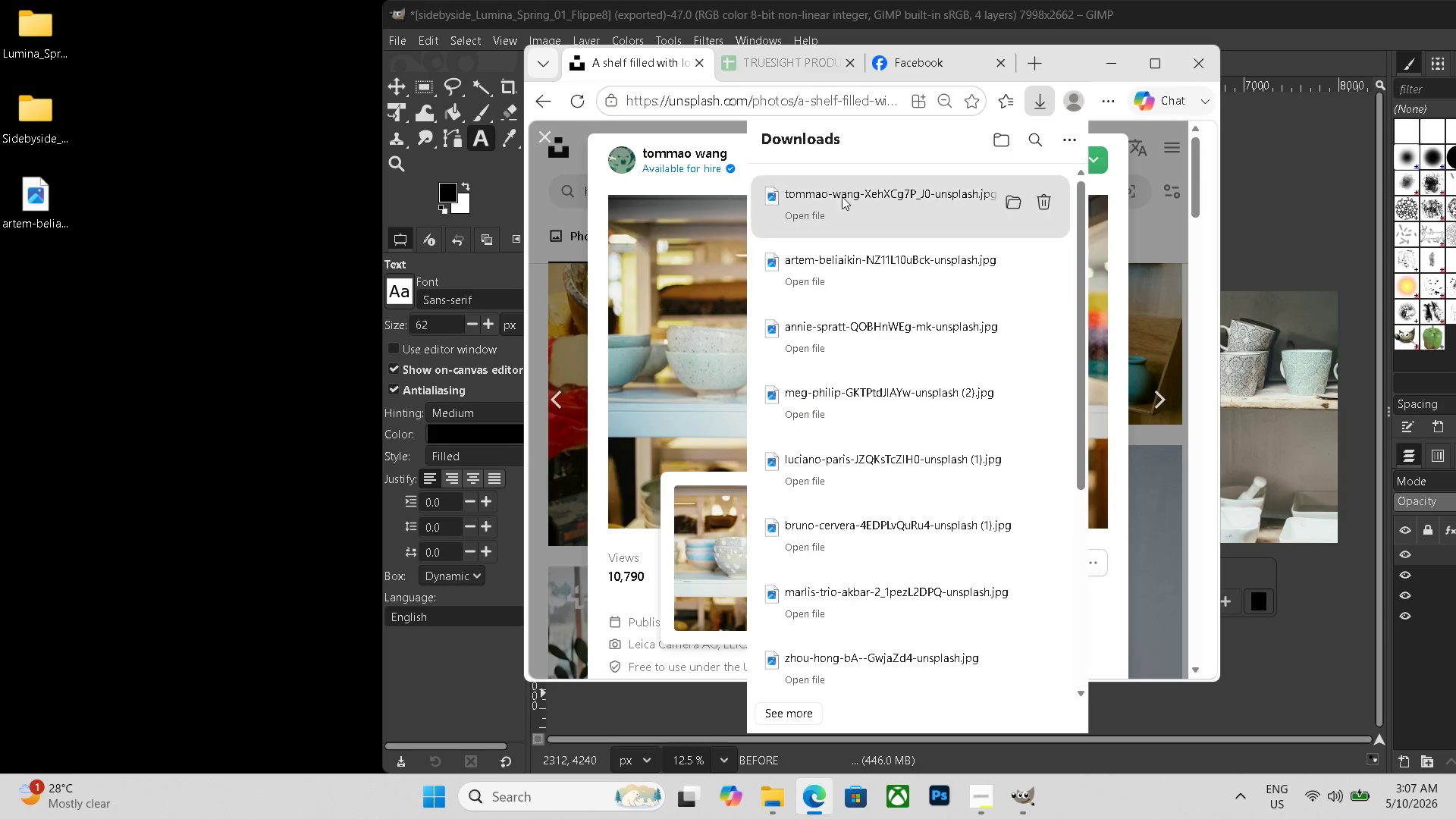 
left_click_drag(start_coordinate=[902, 220], to_coordinate=[44, 279])
 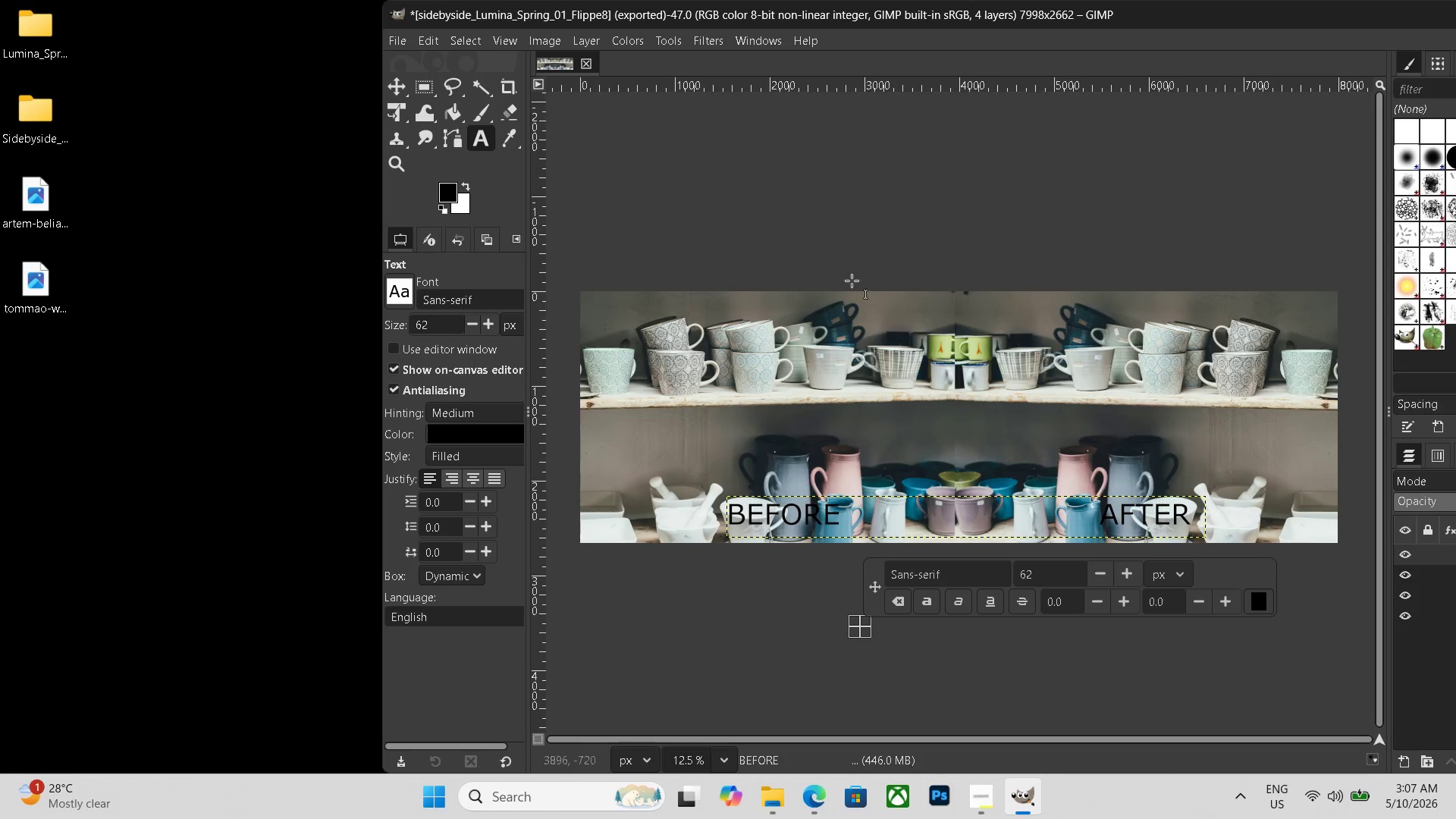 
left_click([596, 64])
 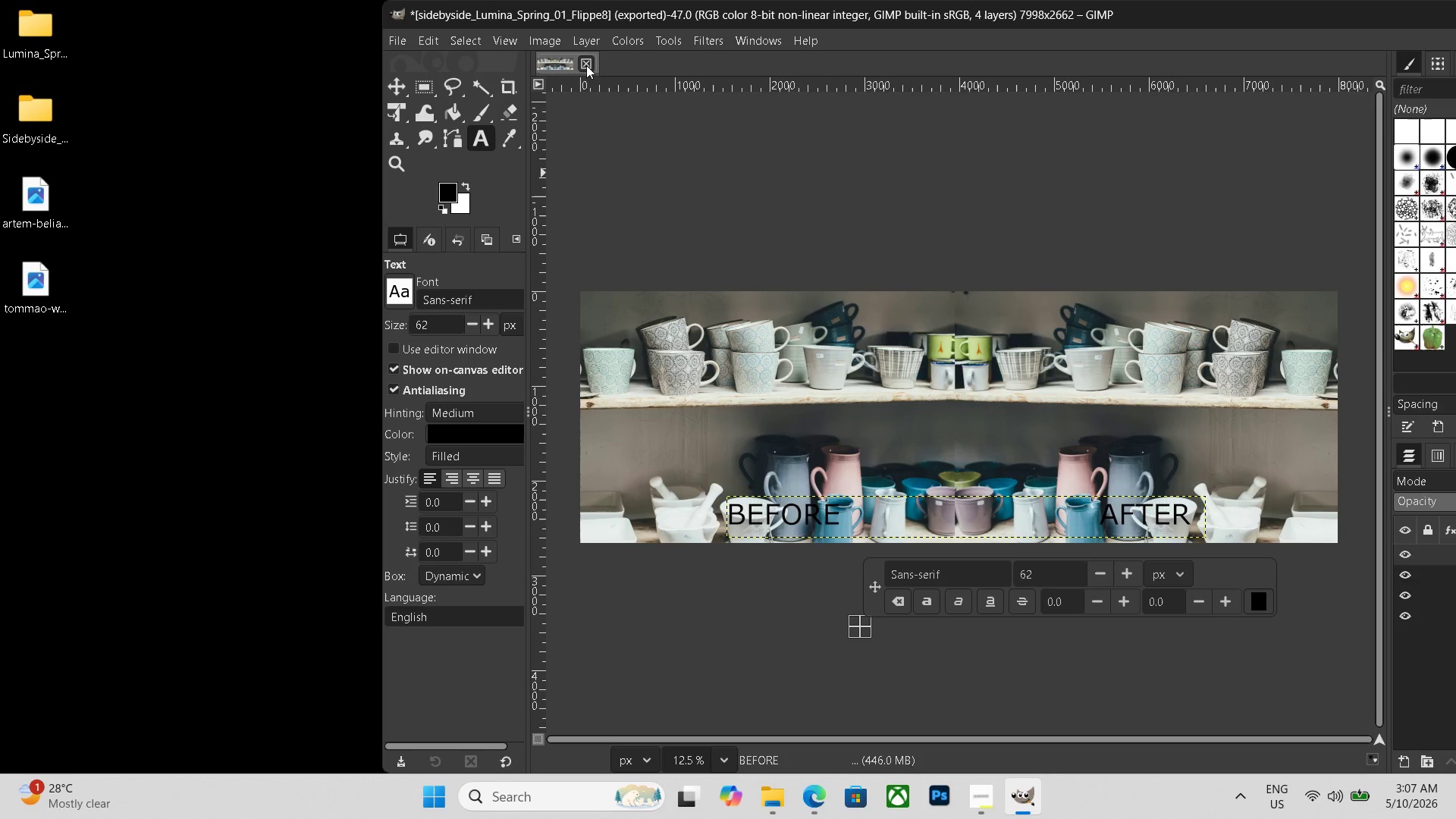 
left_click([587, 64])
 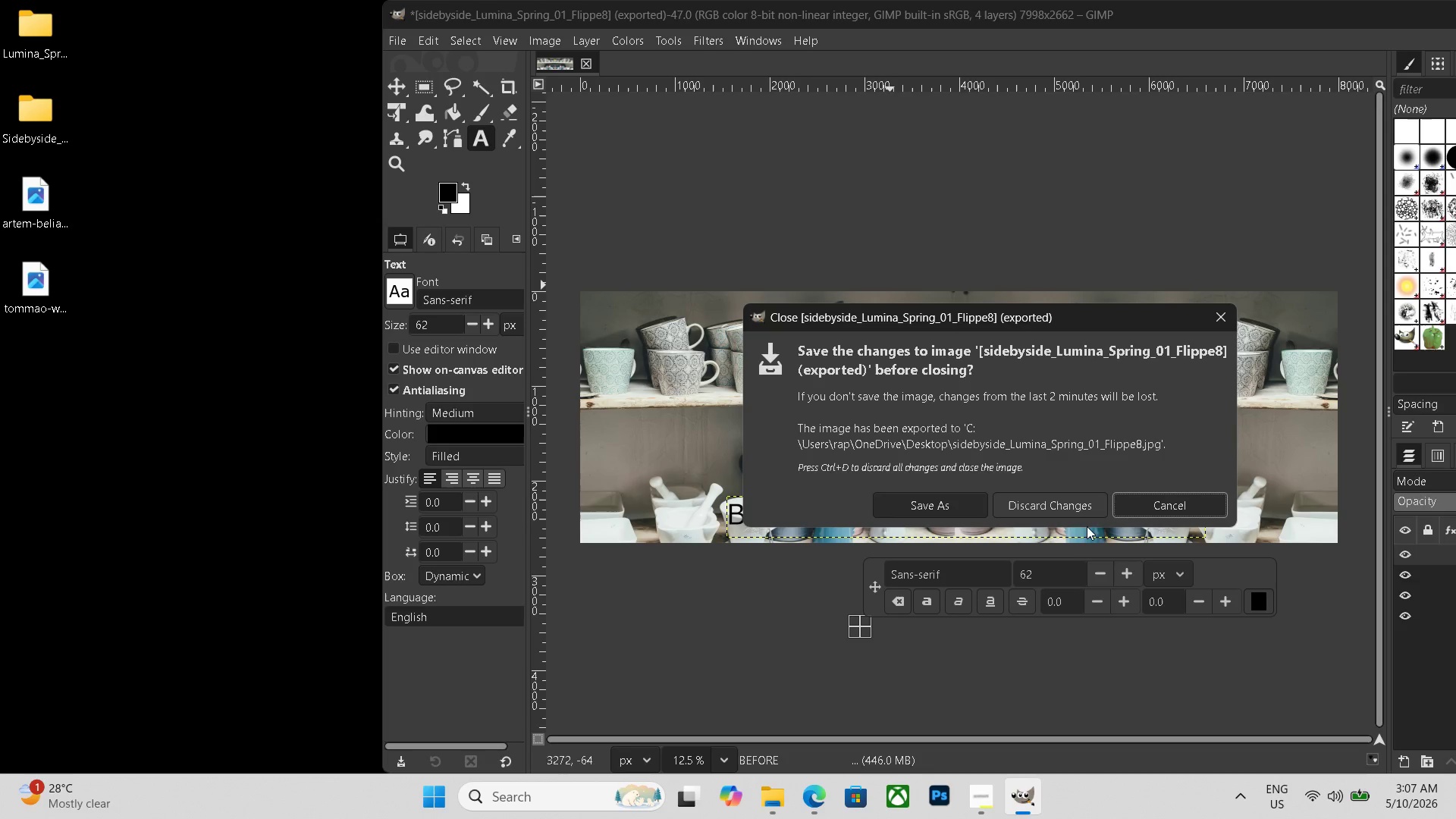 
left_click([1034, 505])
 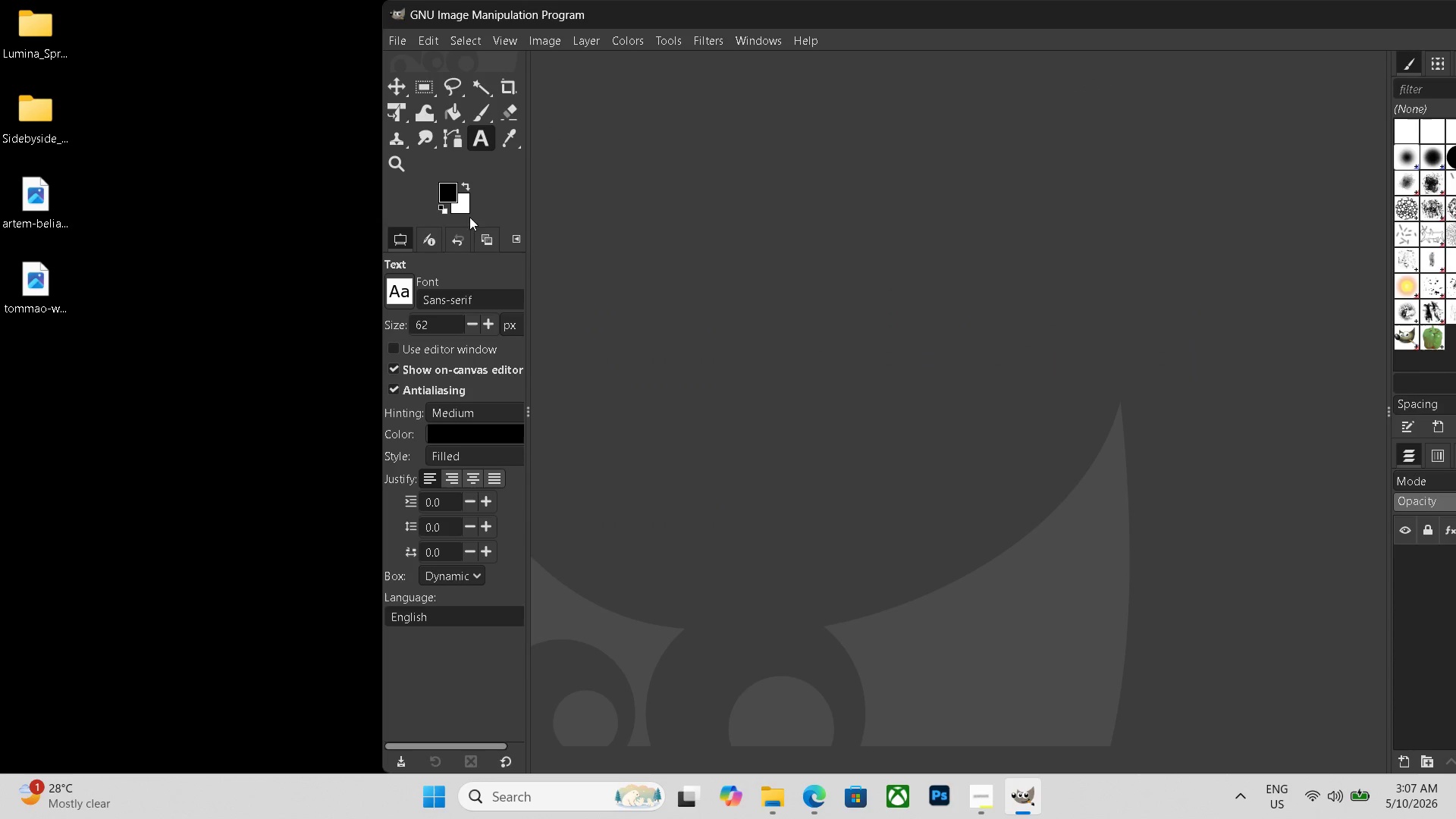 
left_click_drag(start_coordinate=[45, 207], to_coordinate=[734, 276])
 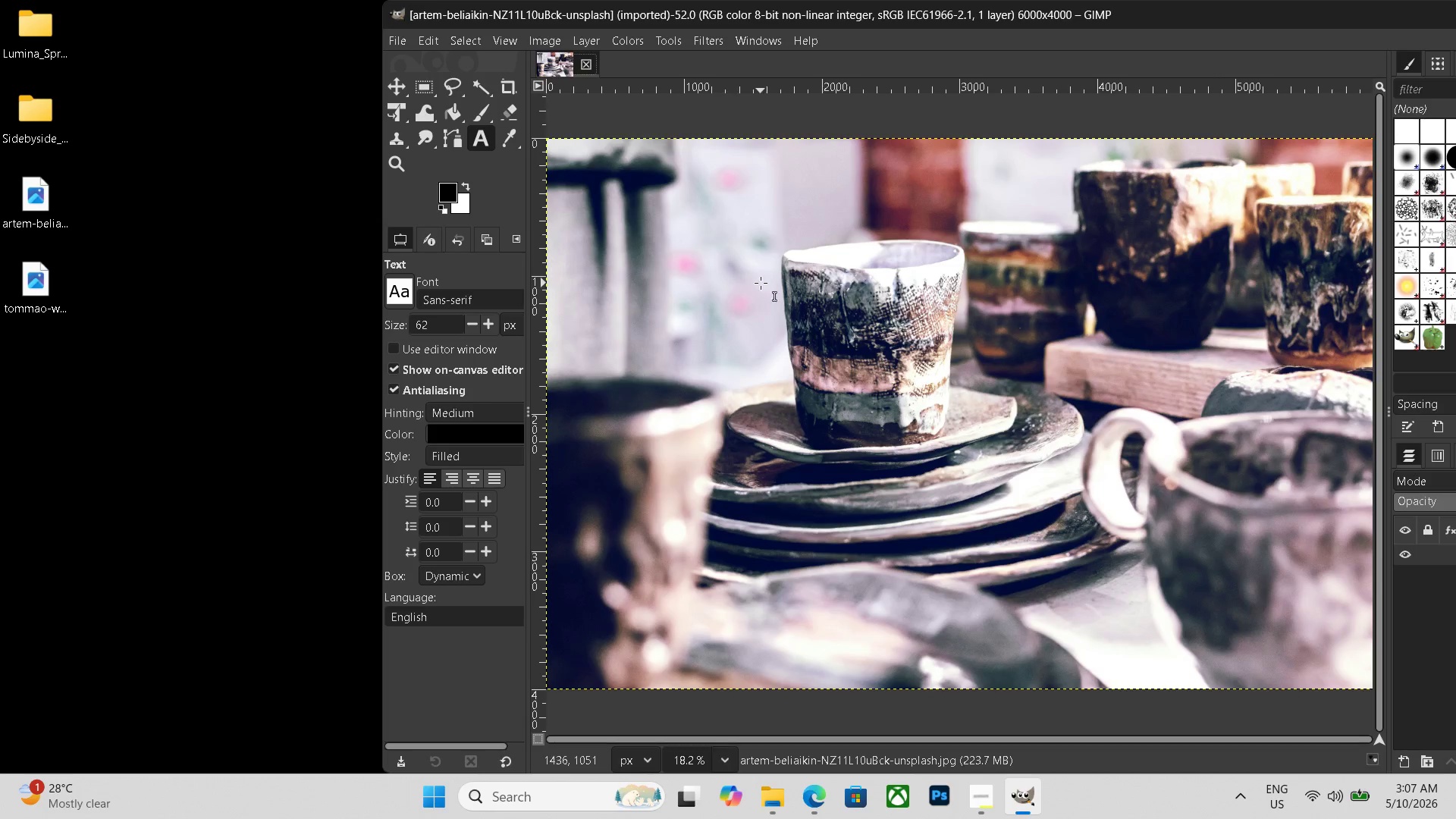 
hold_key(key=ControlLeft, duration=0.72)
scroll: coordinate [975, 361], scroll_direction: down, amount: 5.0
 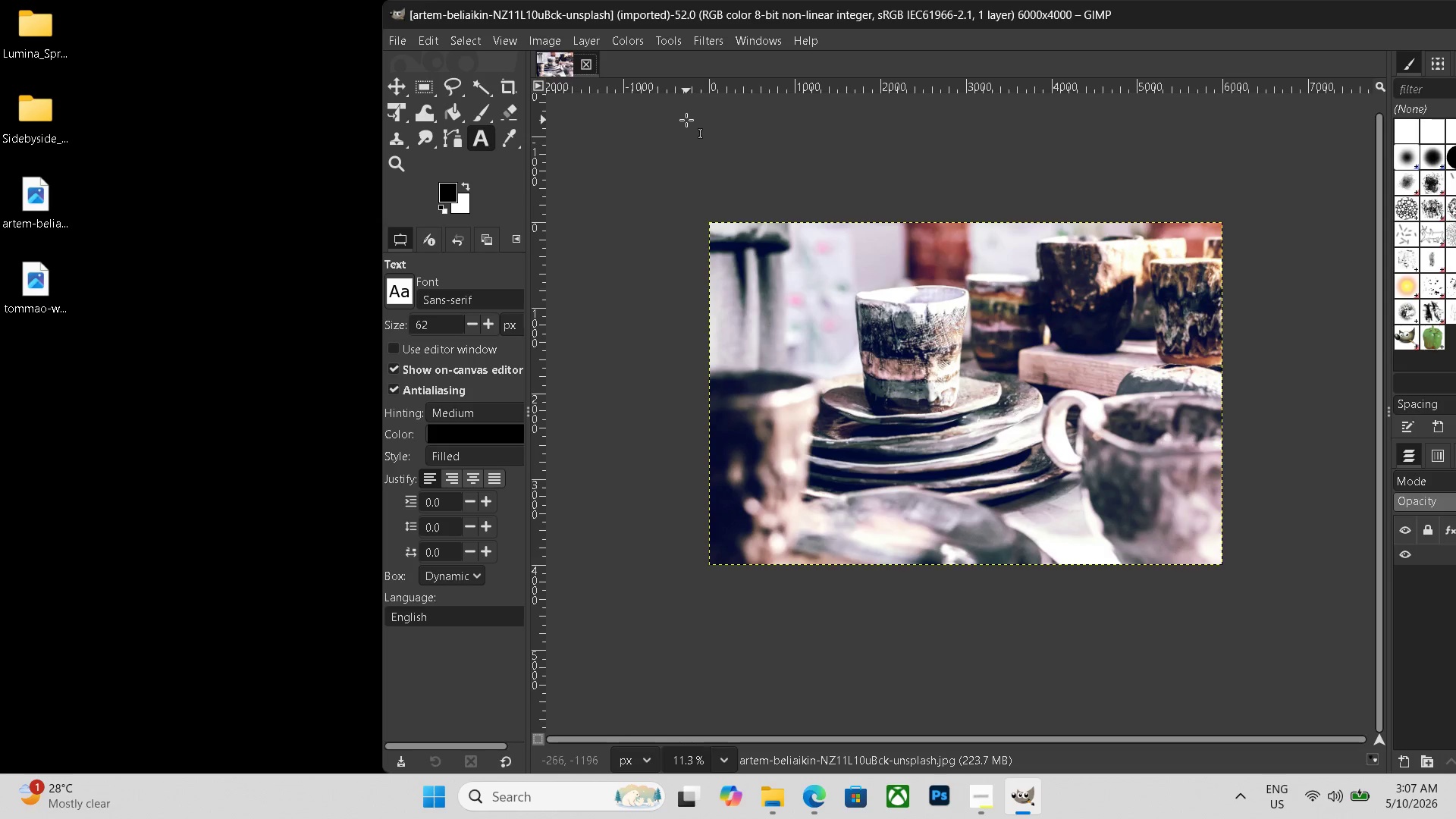 
wait(5.1)
 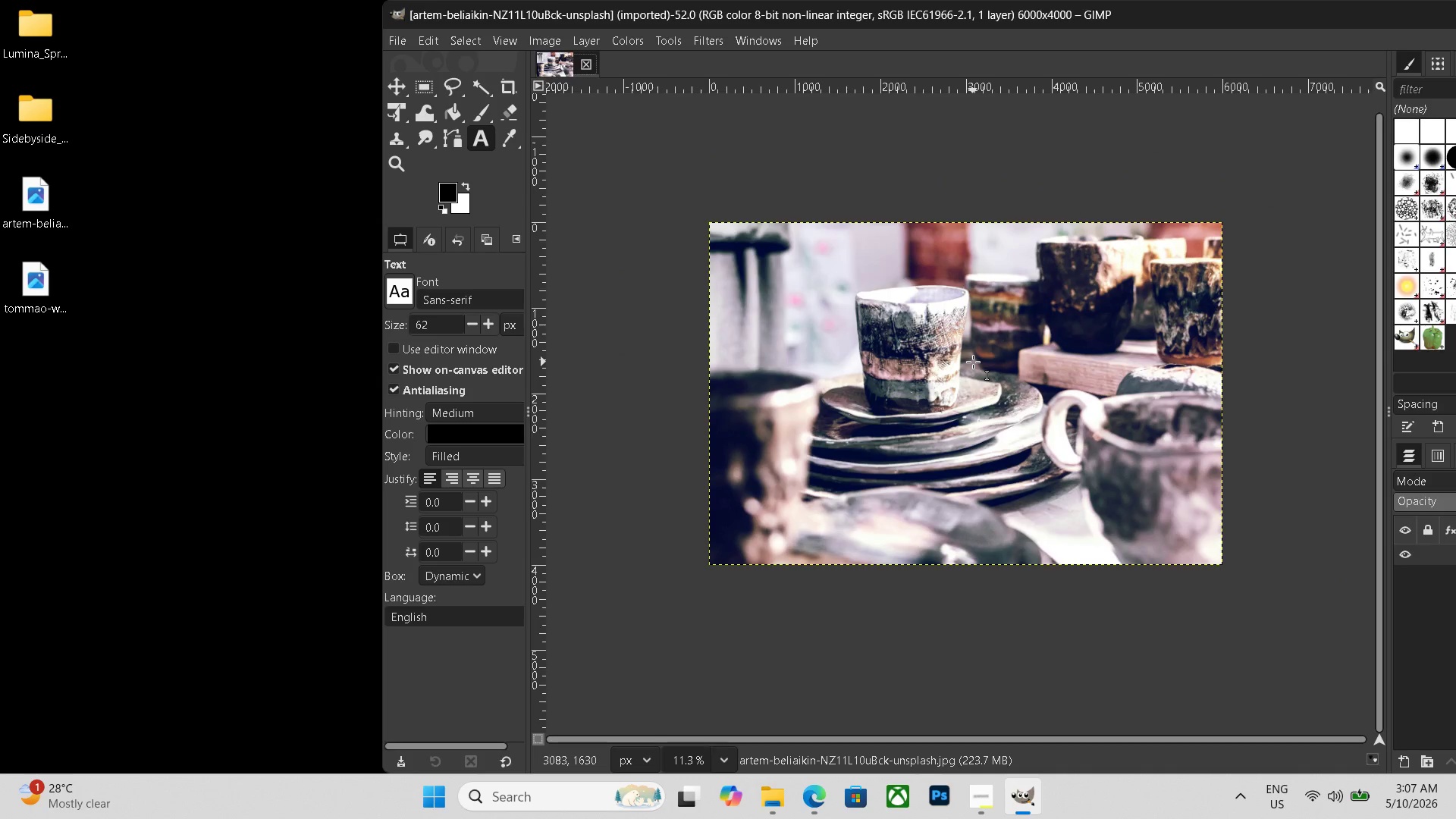 
left_click([586, 42])
 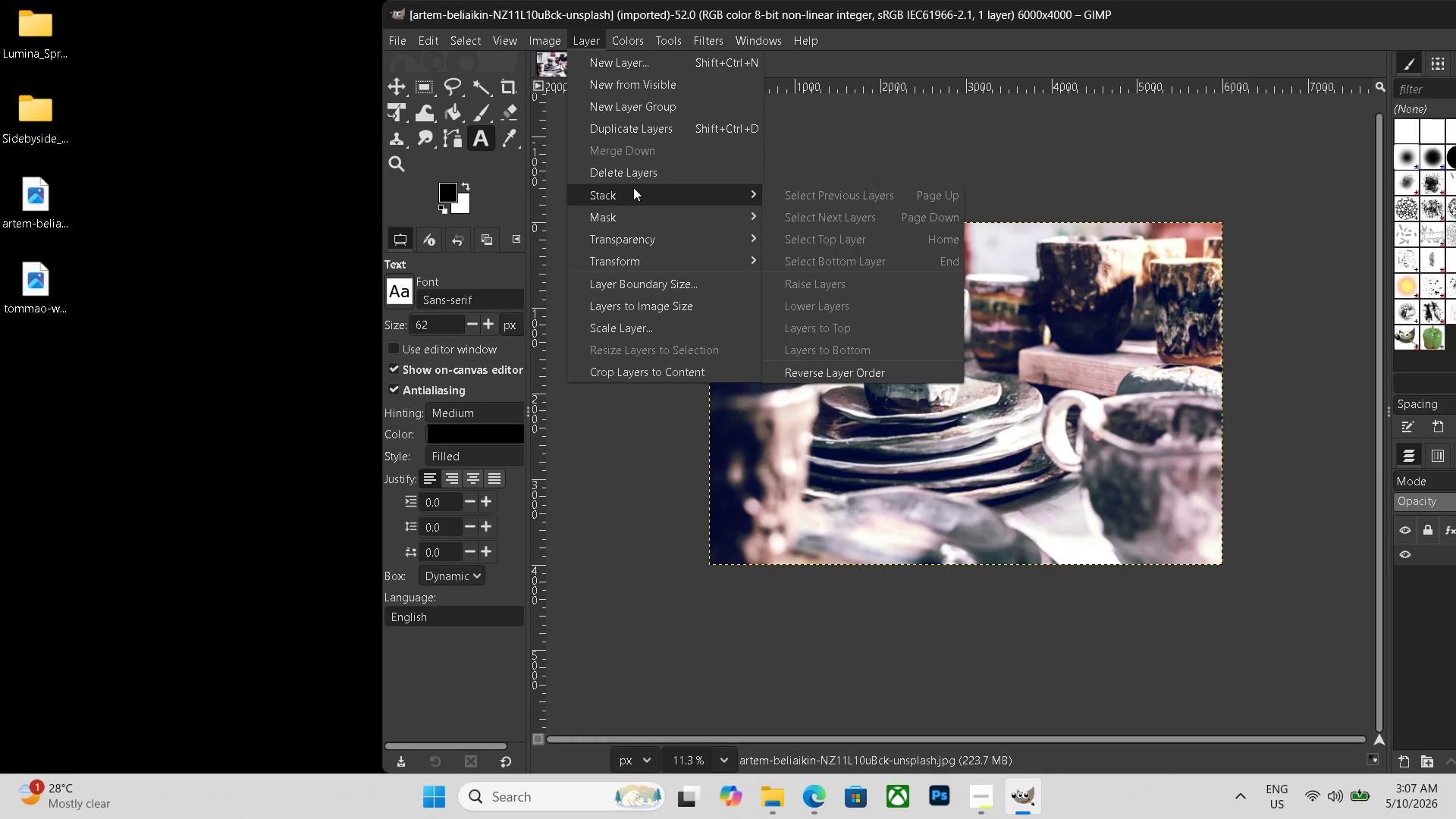 
mouse_move([655, 243])
 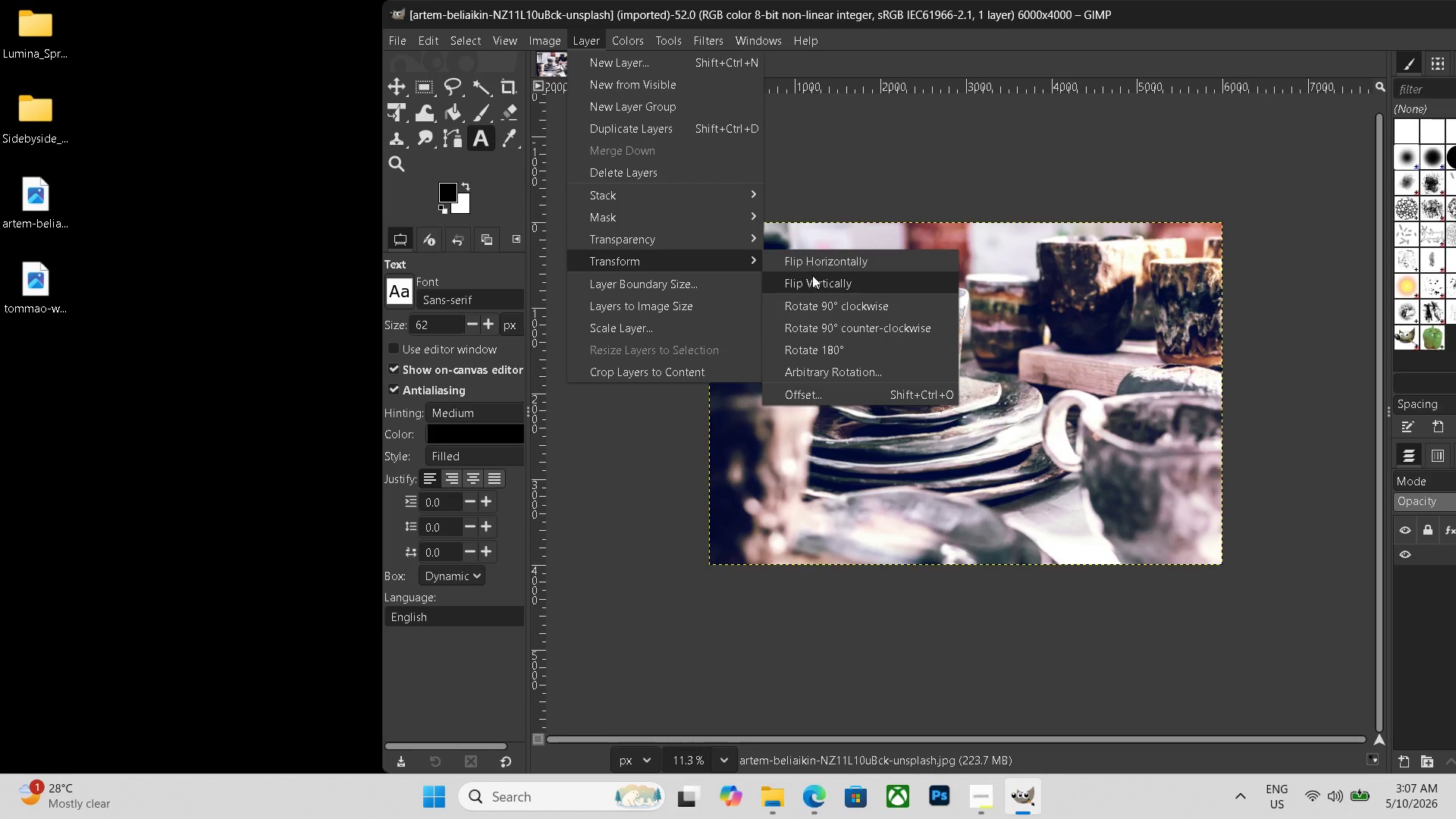 
left_click([831, 265])
 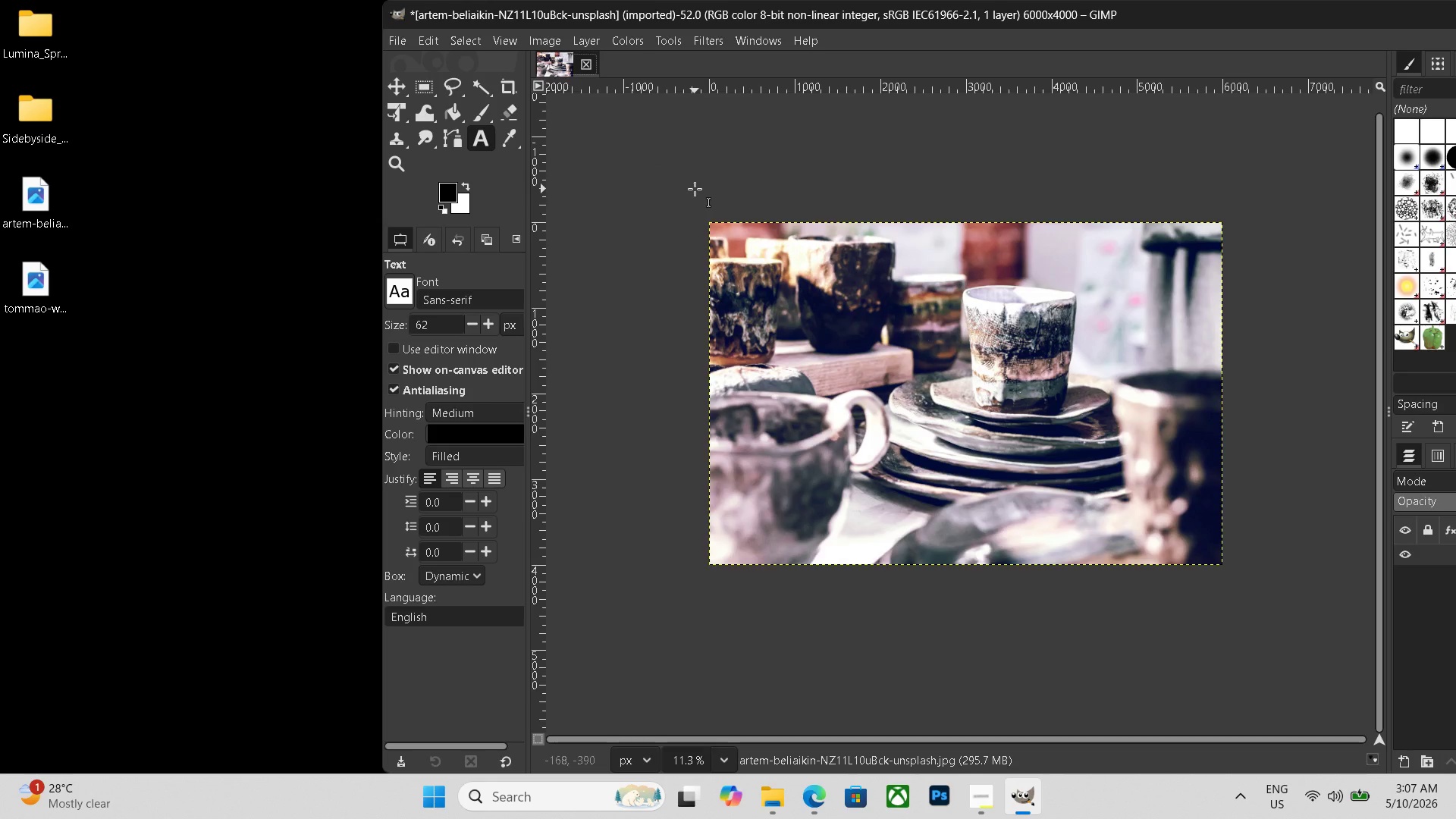 
key(Control+ControlLeft)
 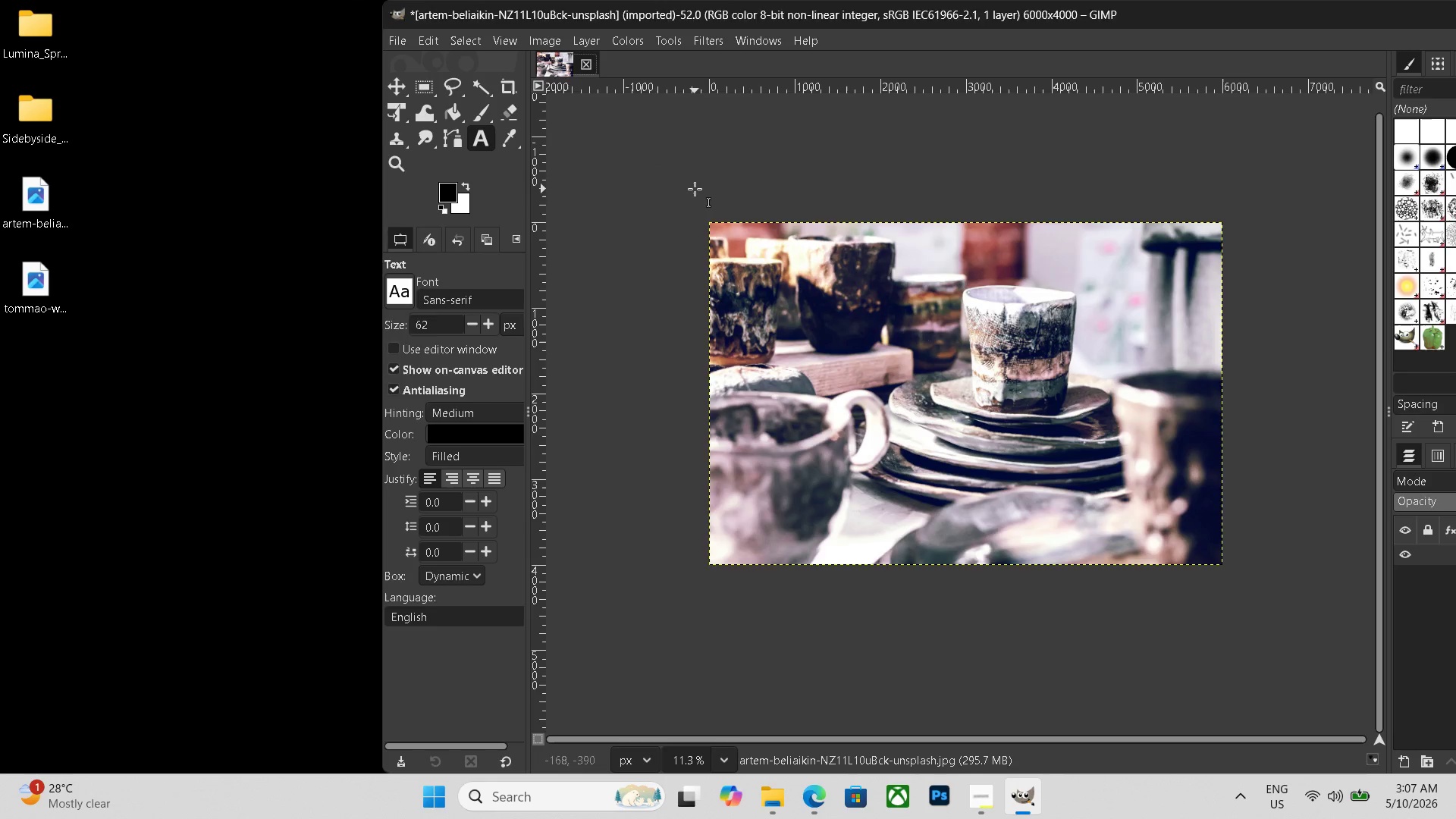 
key(Control+N)
 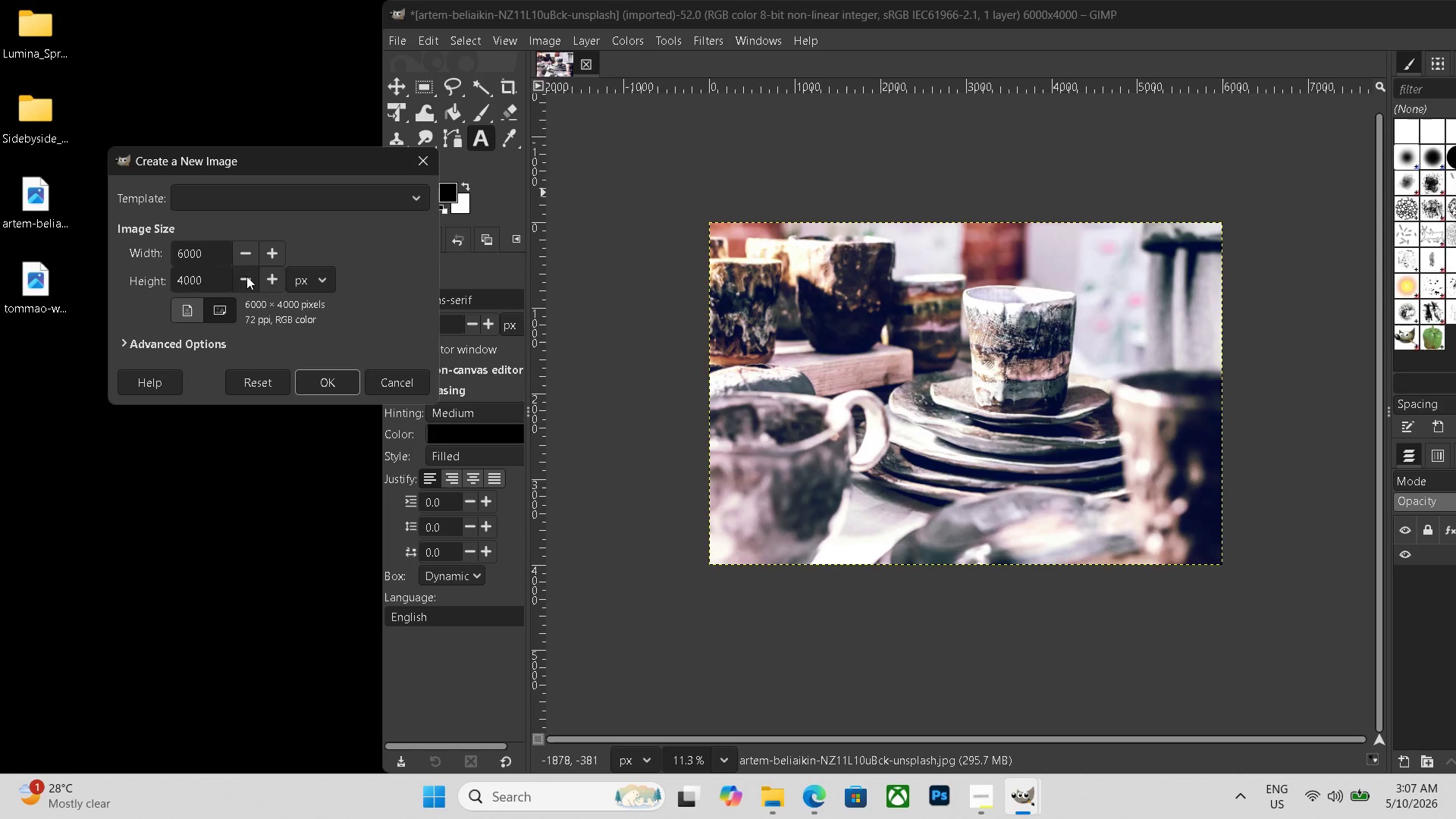 
left_click_drag(start_coordinate=[217, 253], to_coordinate=[156, 251])
 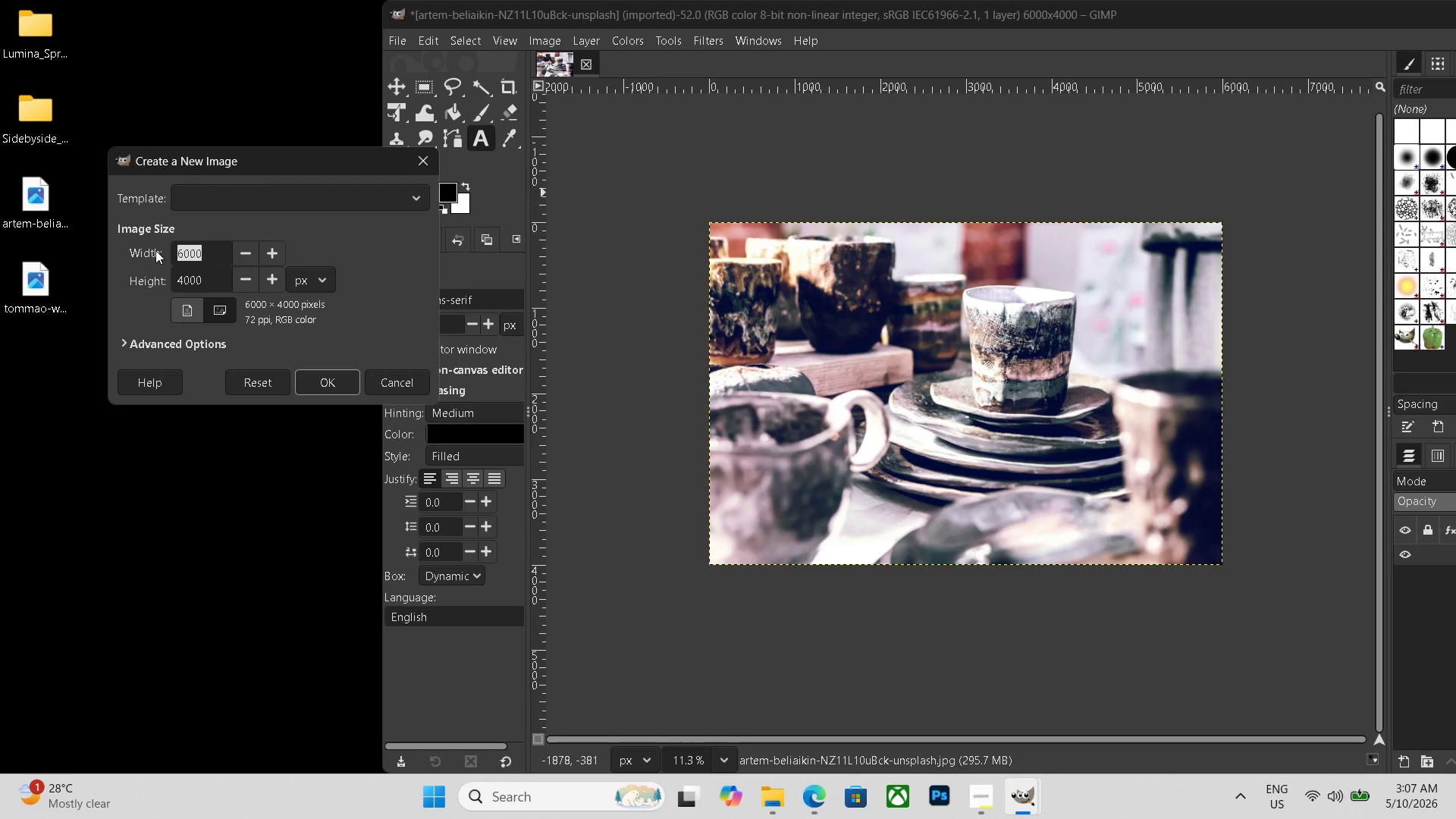 
key(Backspace)
 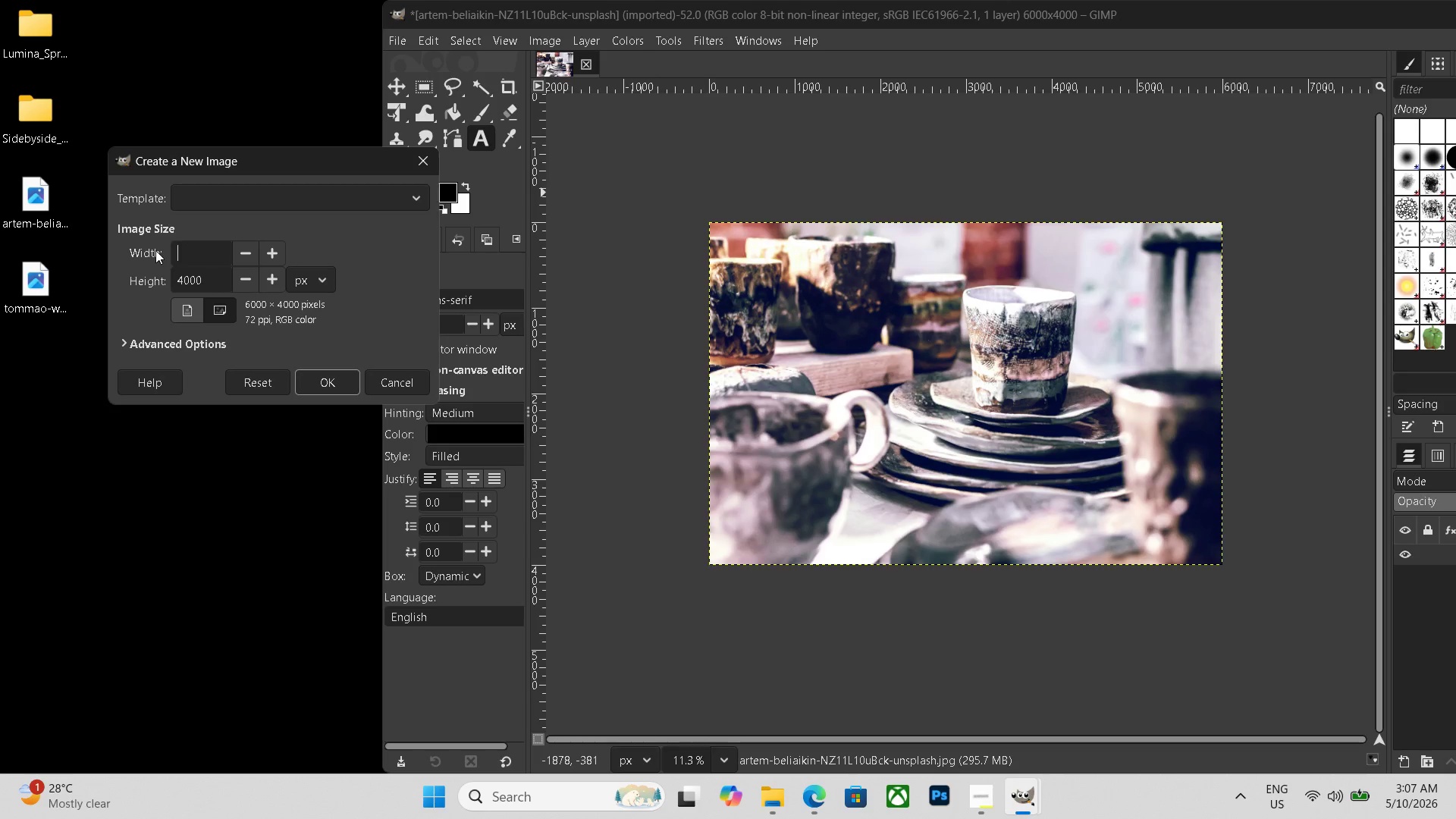 
key(Numpad1)
 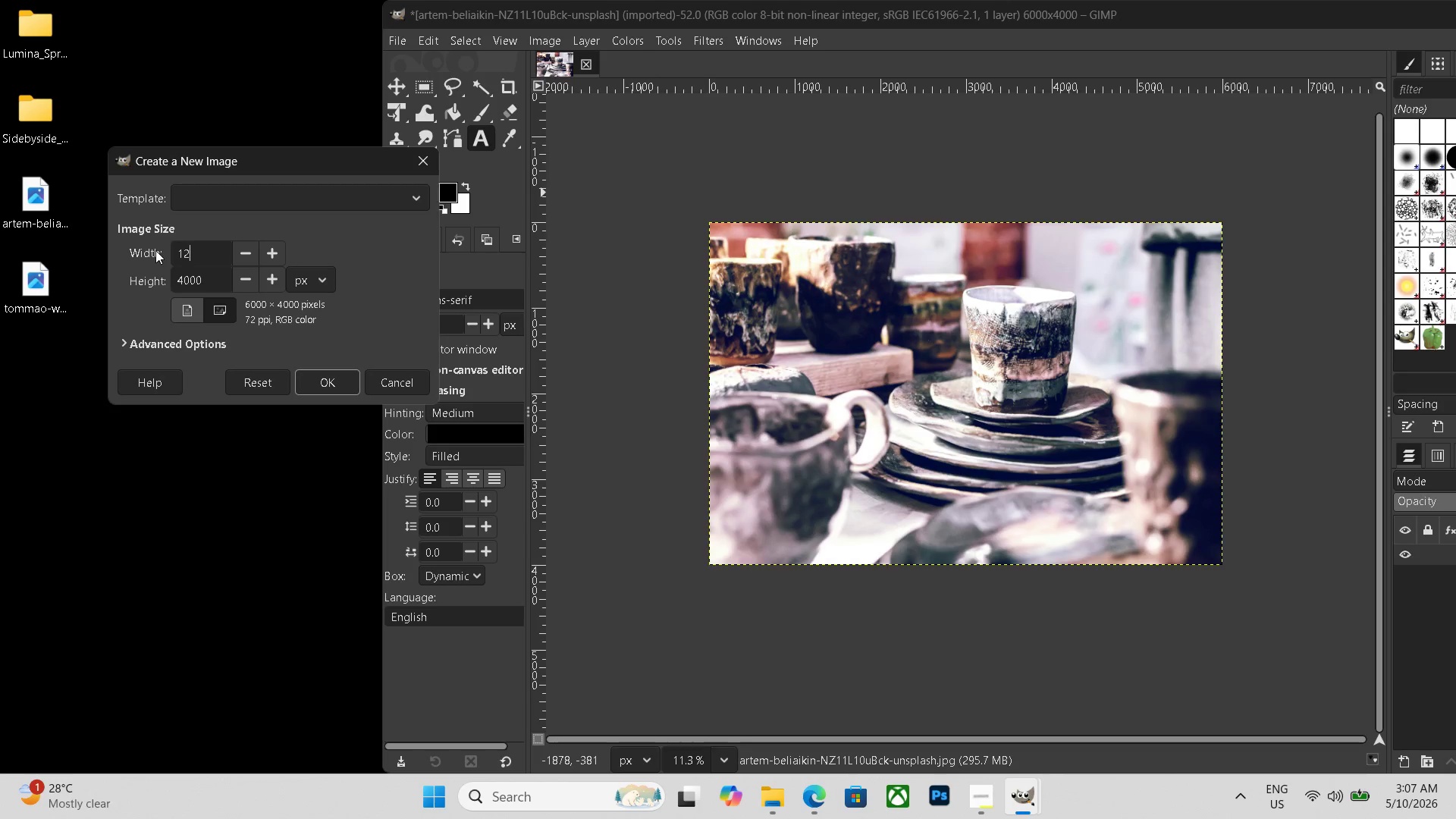 
key(Numpad2)
 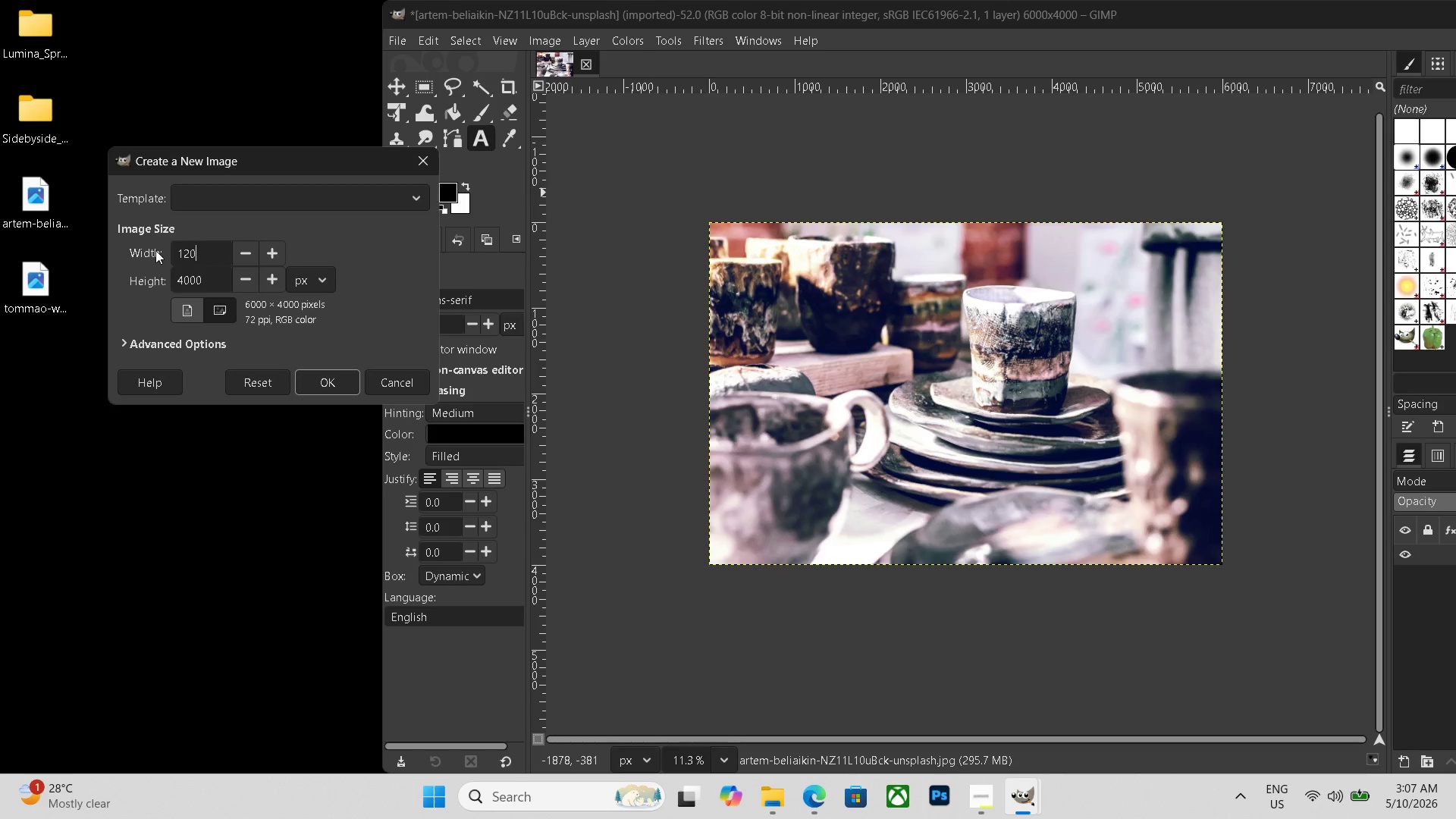 
key(Numpad0)
 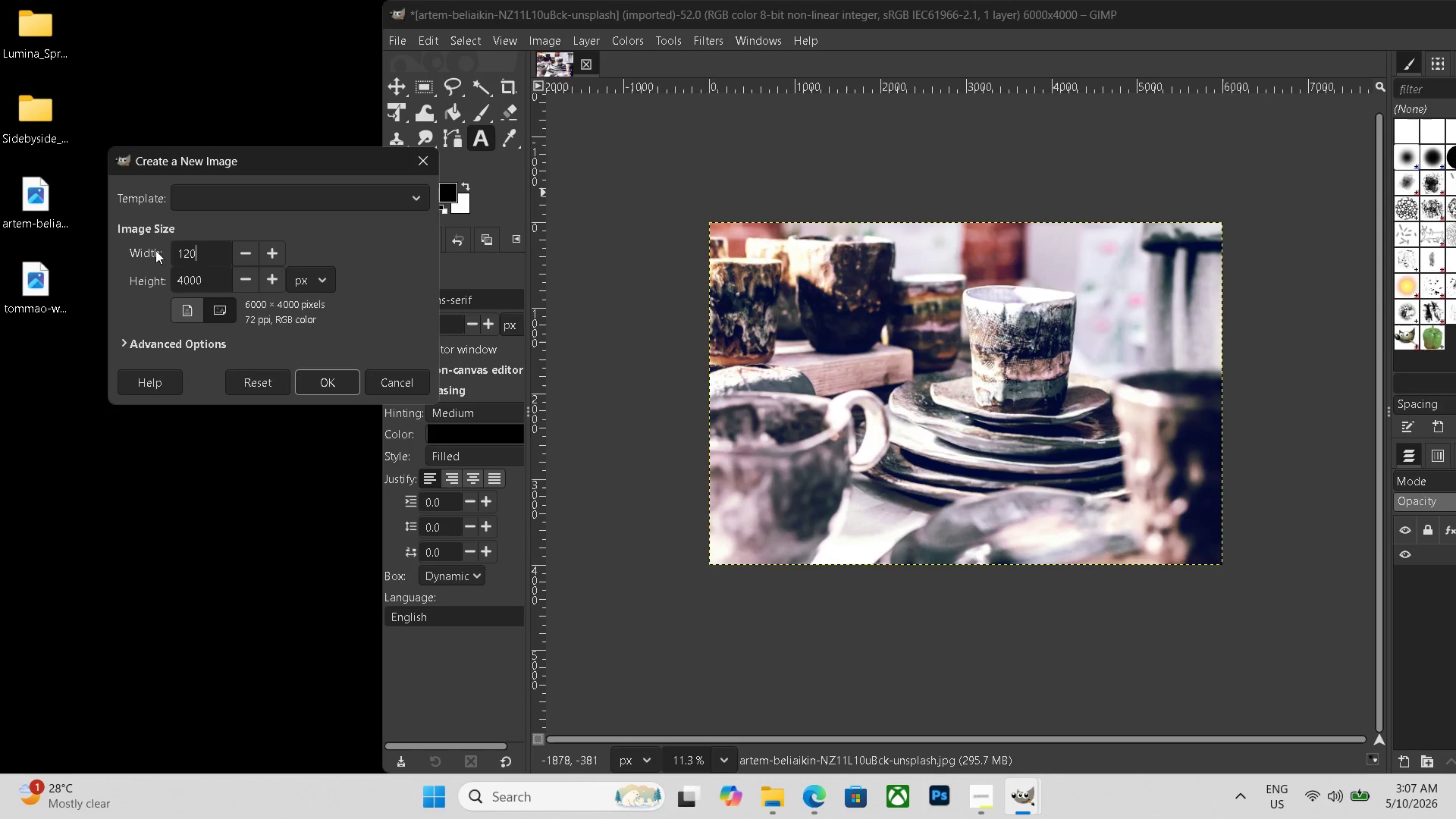 
key(Numpad0)
 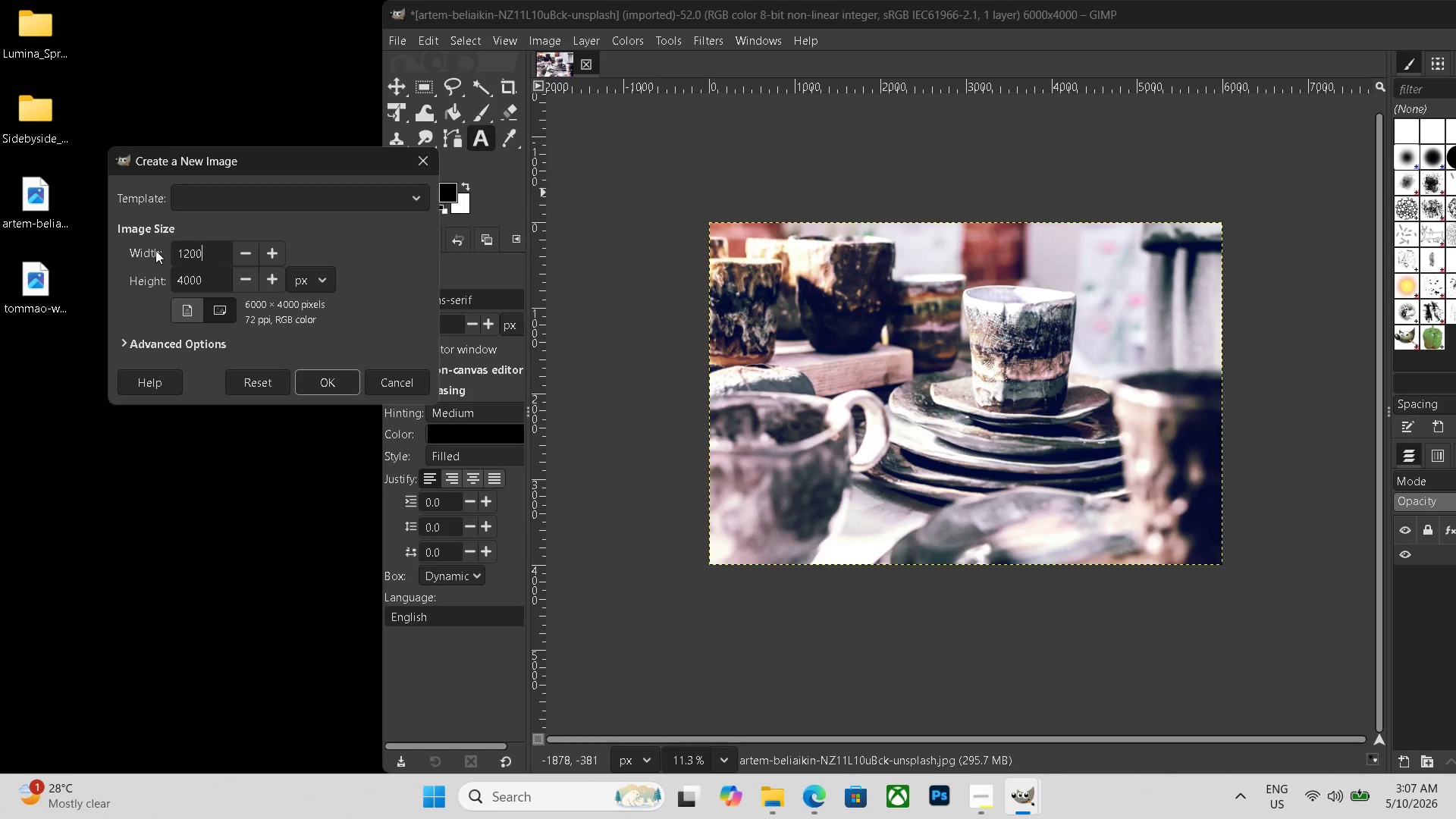 
key(Numpad0)
 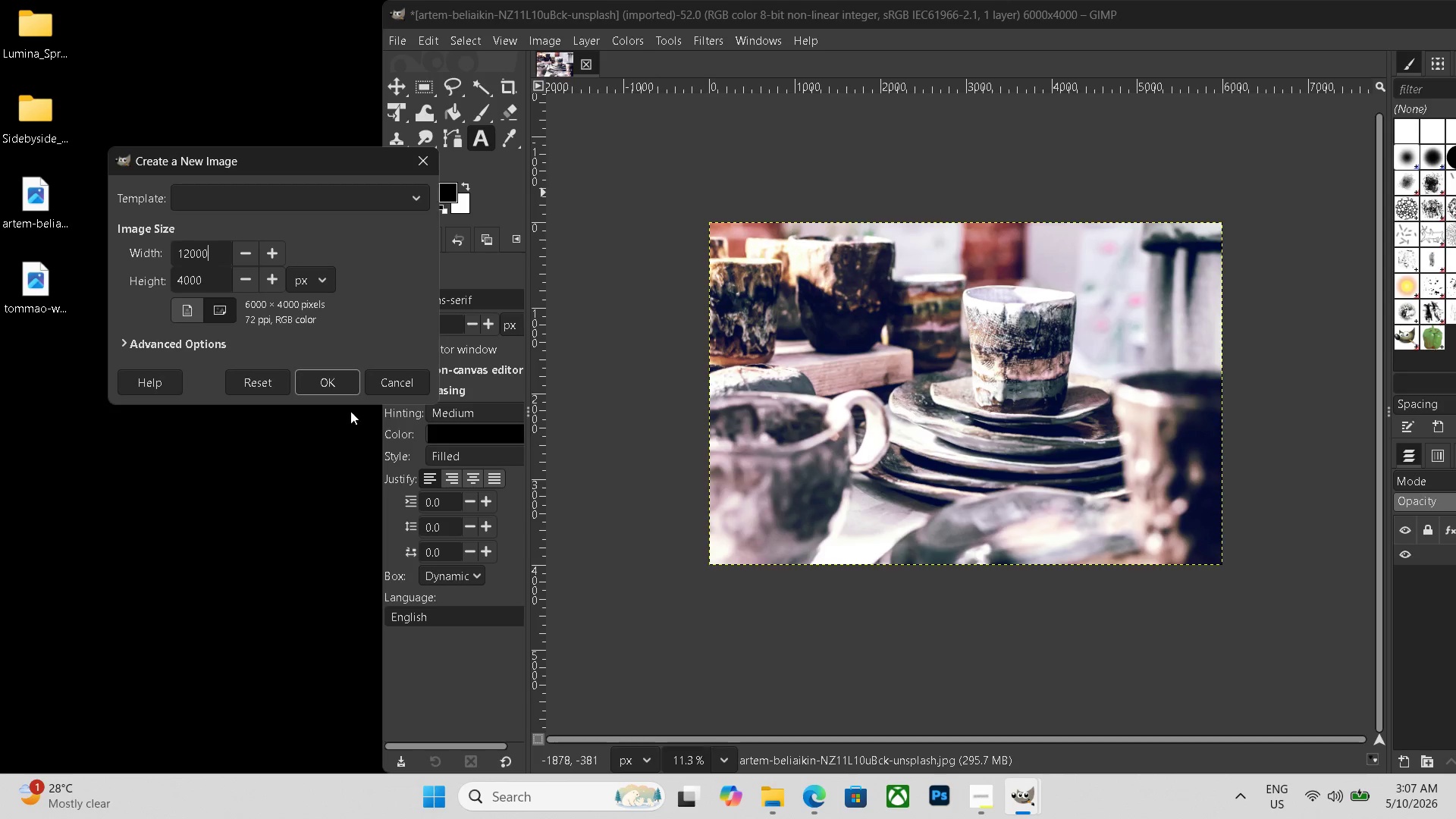 
left_click([342, 394])
 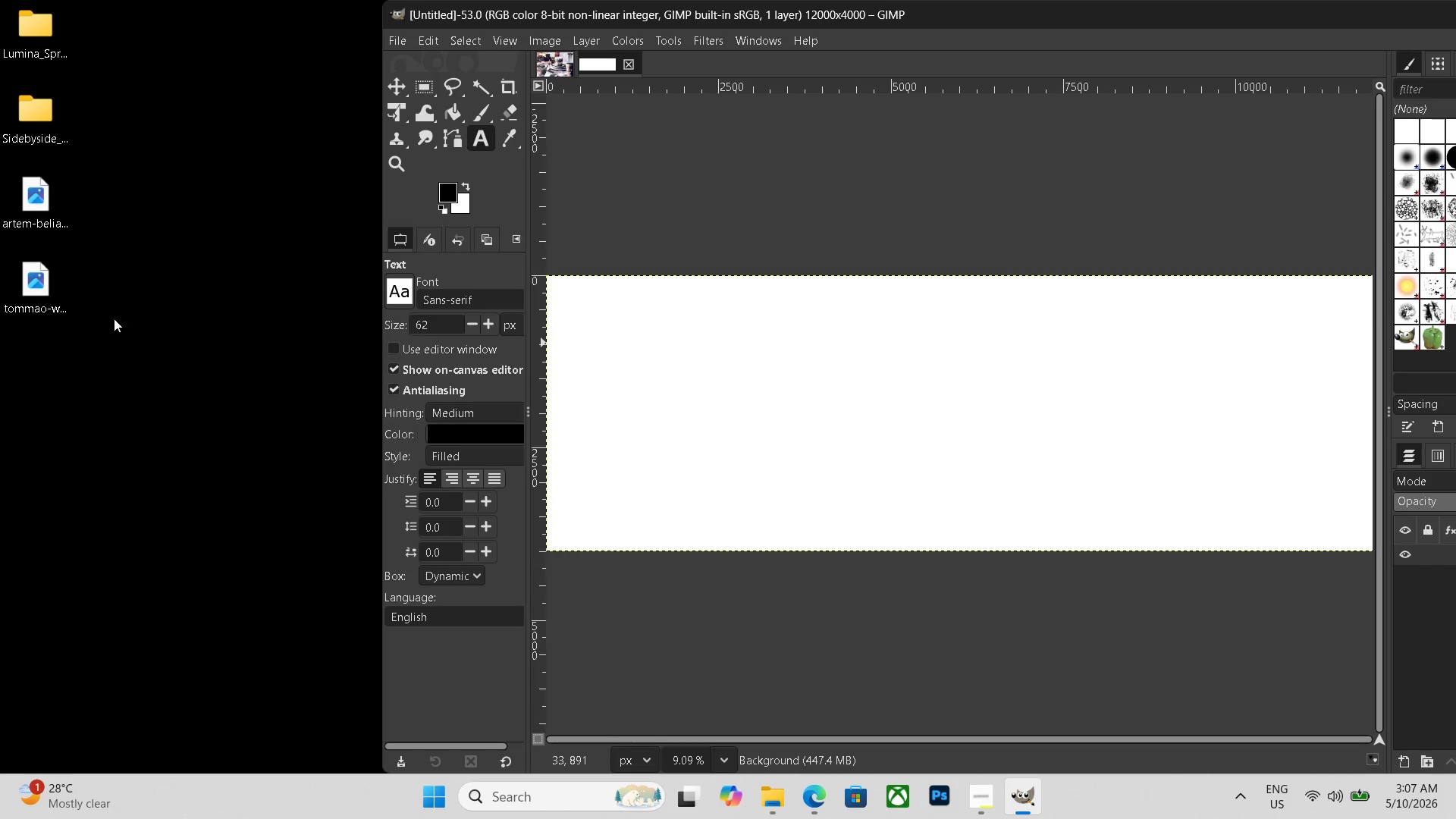 
left_click_drag(start_coordinate=[29, 217], to_coordinate=[767, 422])
 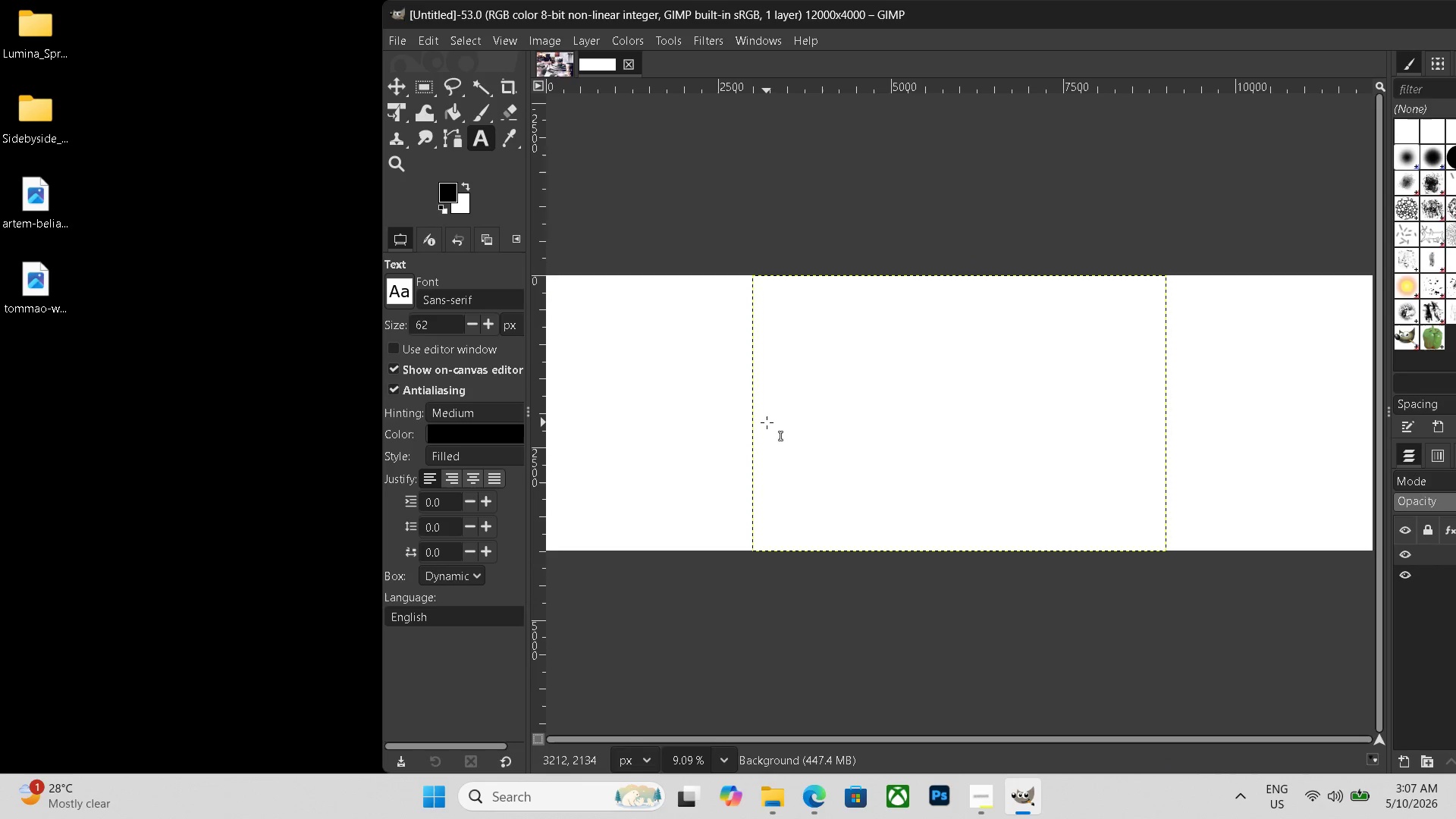 
hold_key(key=ControlLeft, duration=0.41)
scroll: coordinate [767, 422], scroll_direction: down, amount: 5.0
 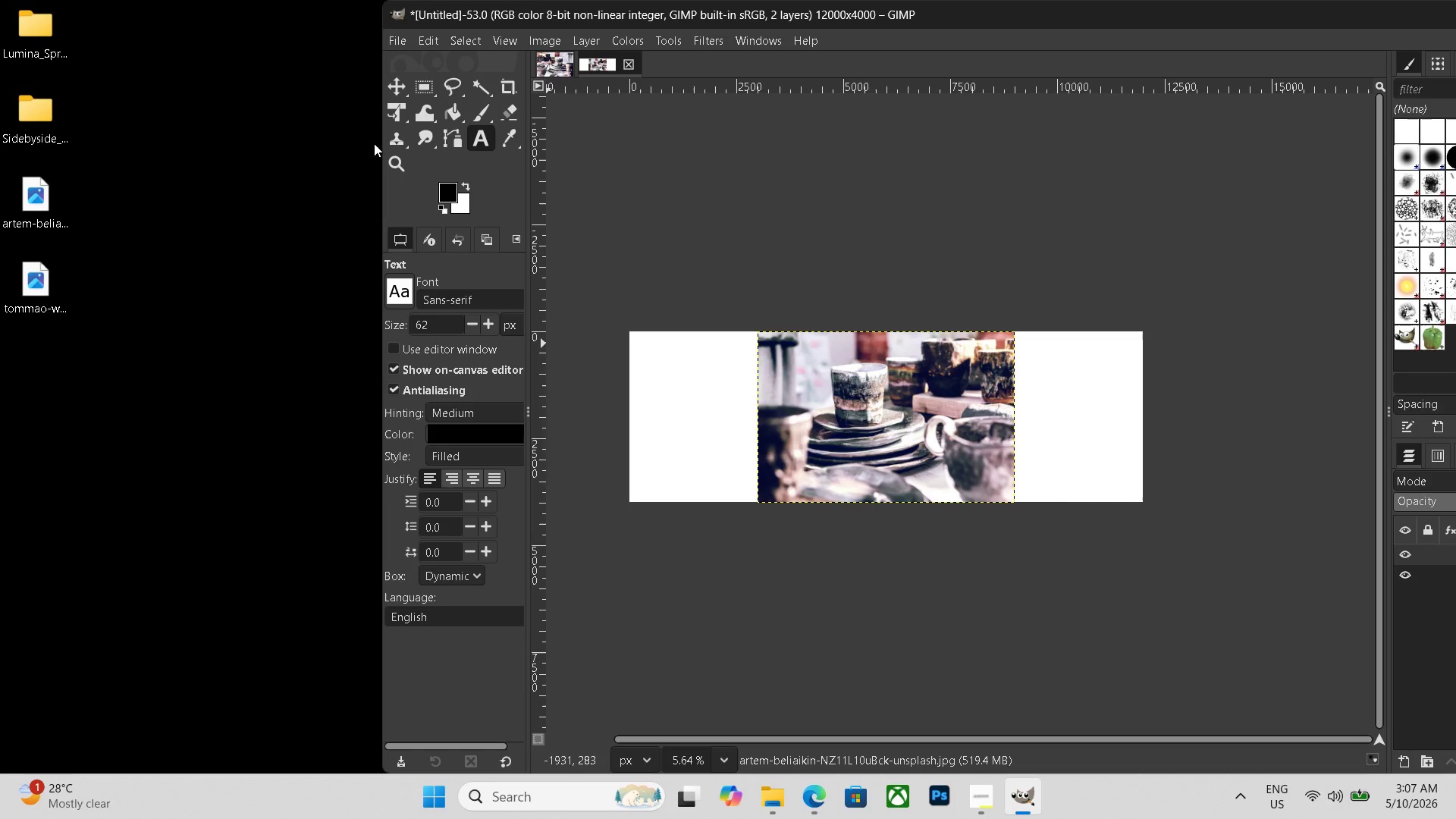 
left_click([391, 115])
 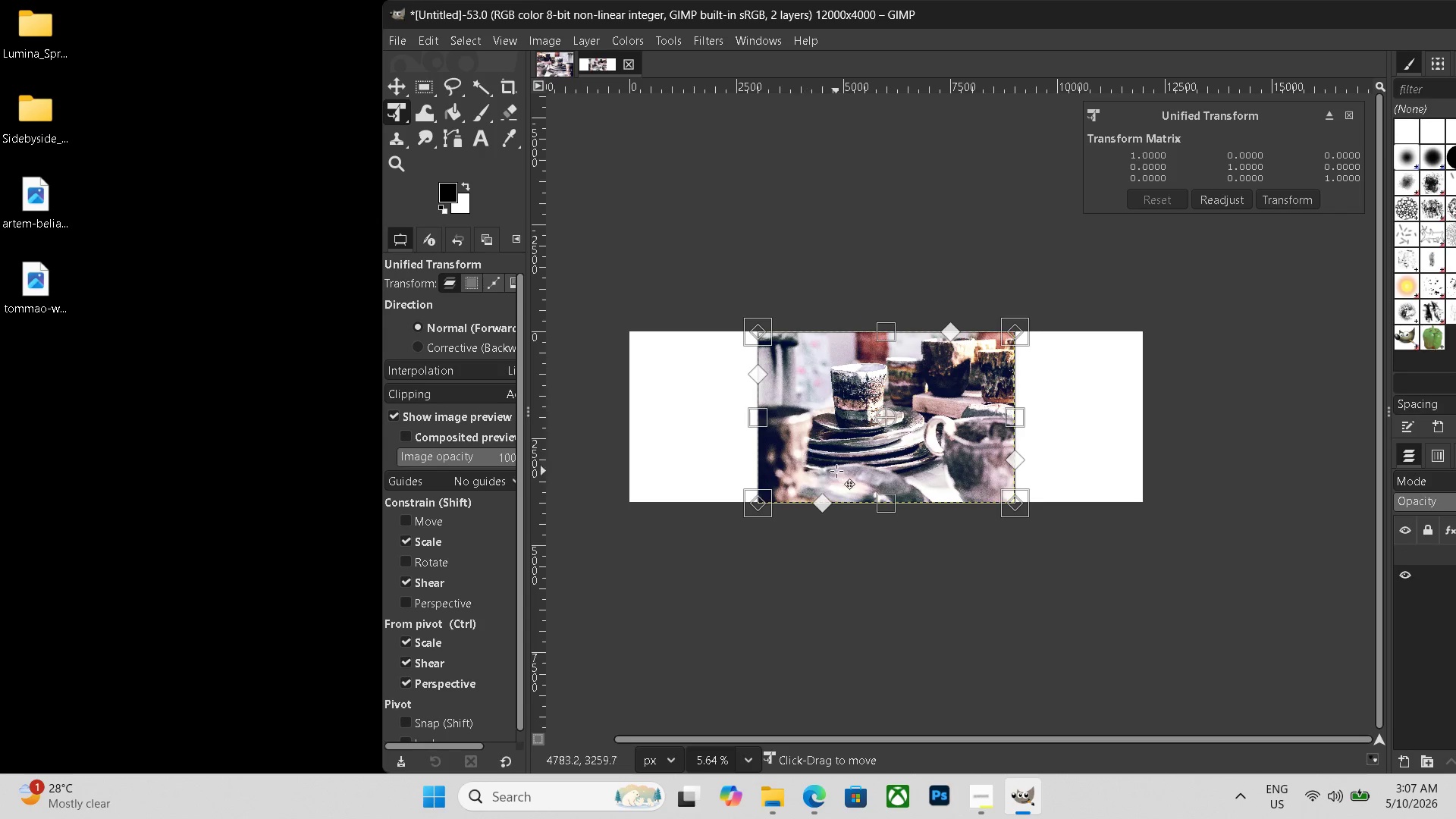 
left_click_drag(start_coordinate=[845, 457], to_coordinate=[713, 454])
 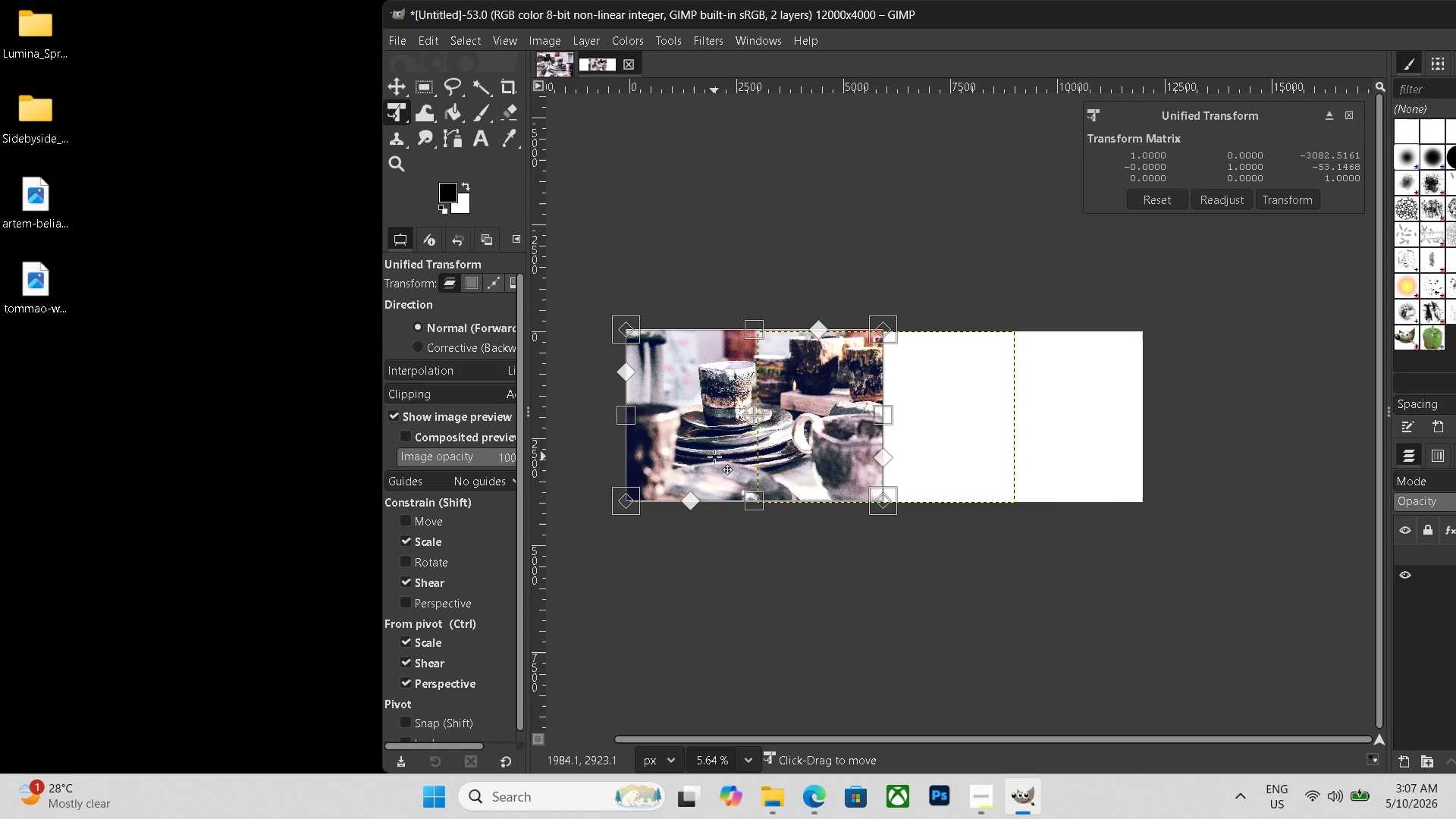 
key(Enter)
 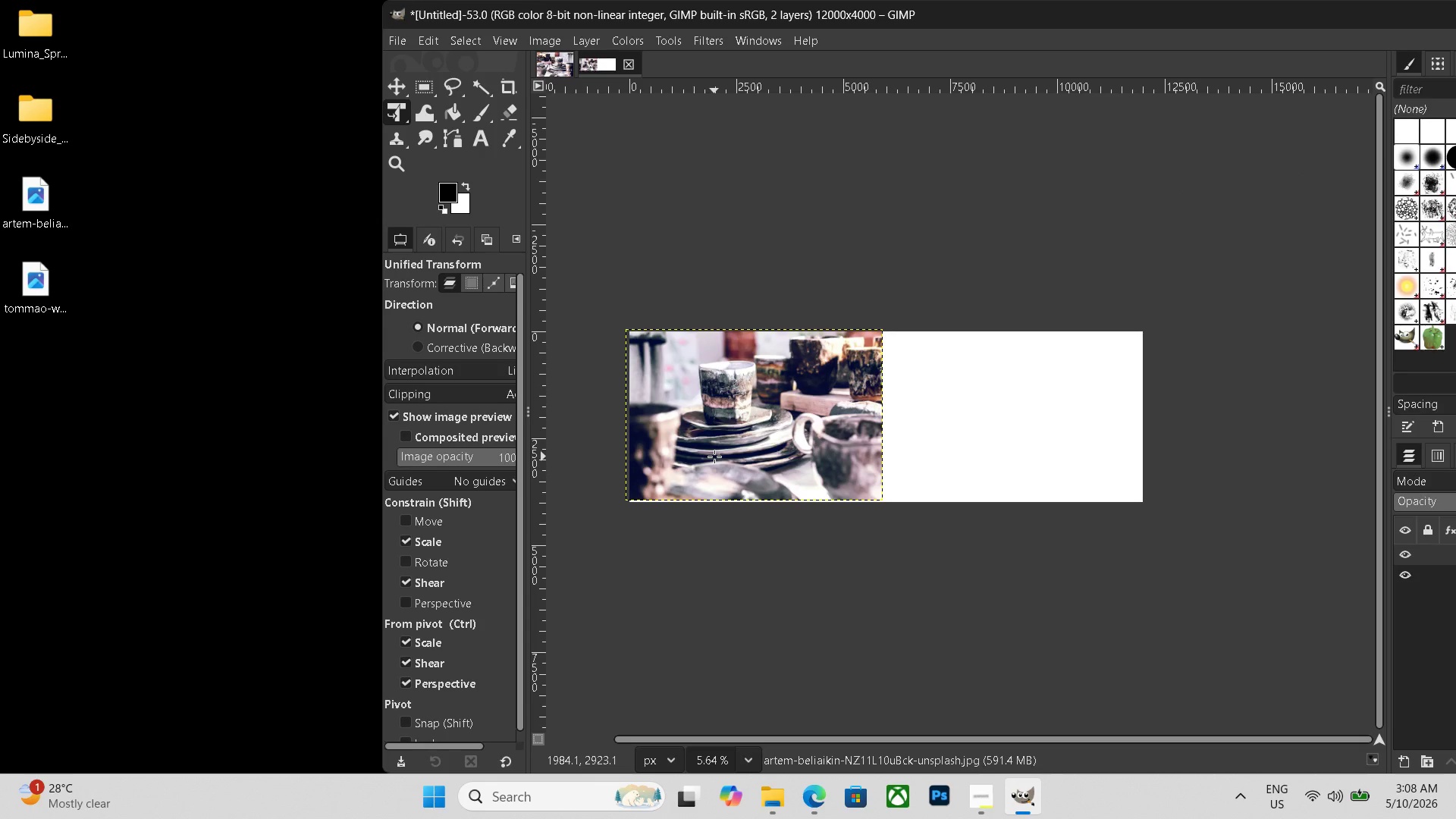 
wait(10.06)
 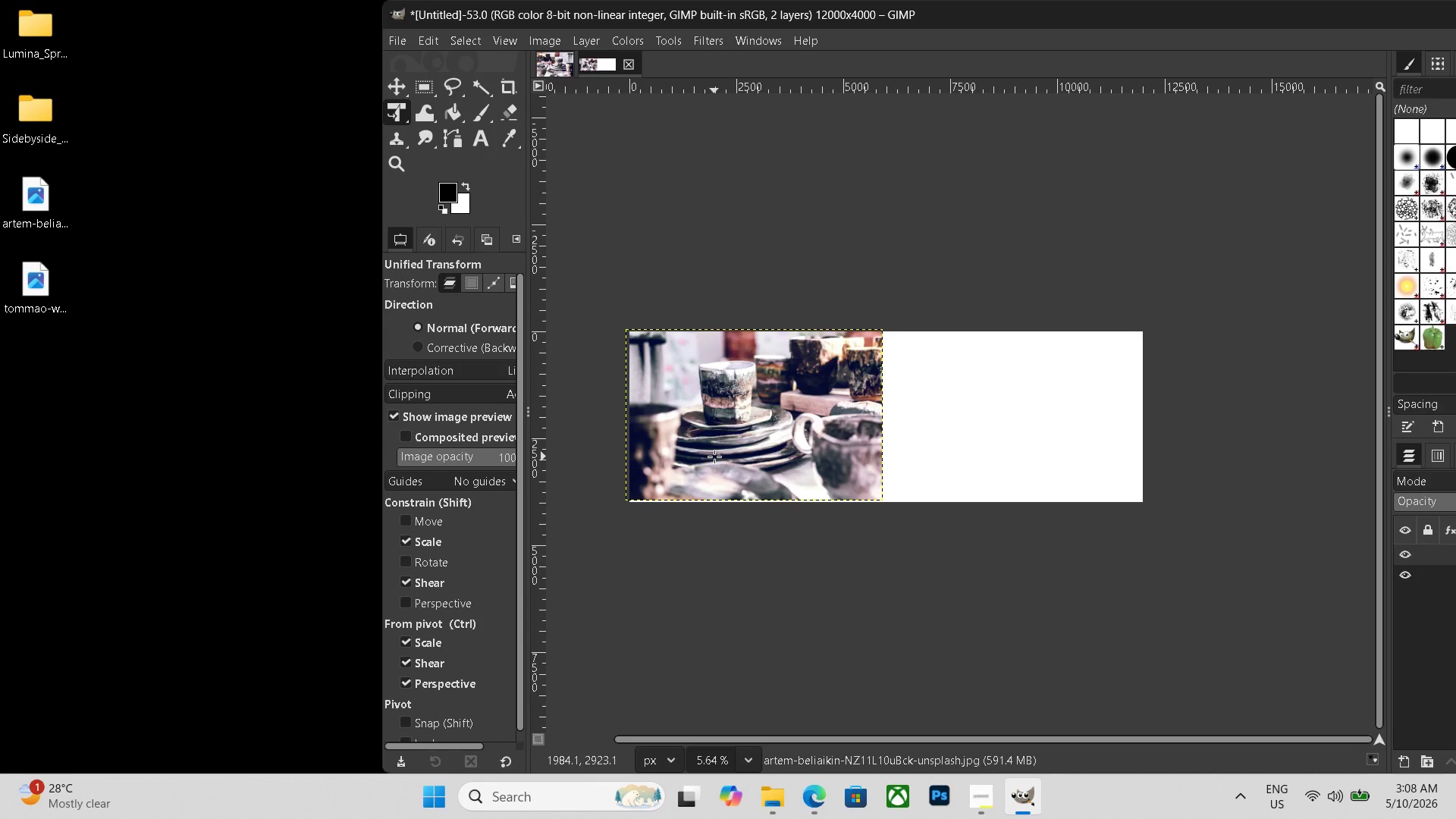 
left_click([771, 450])
 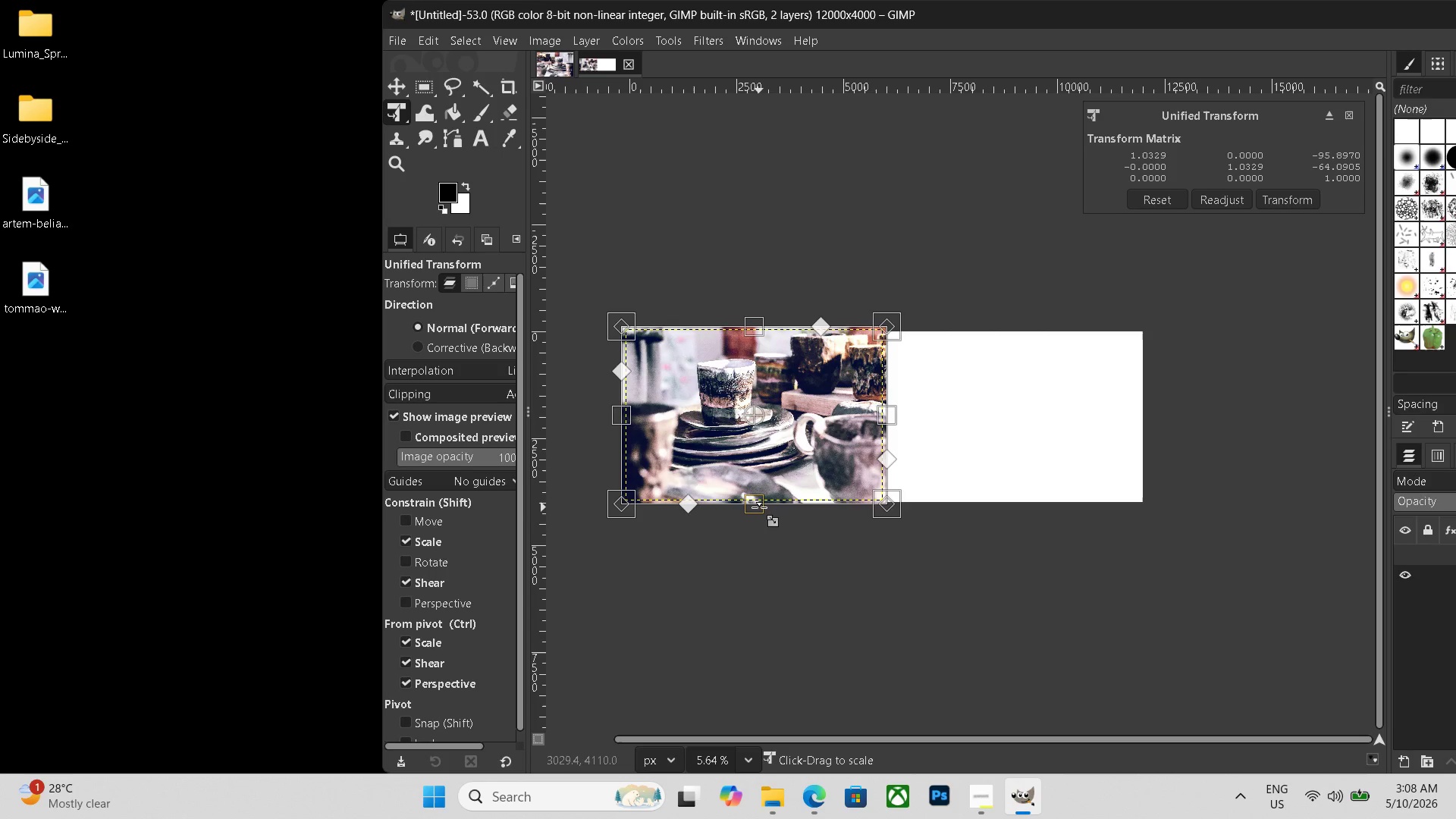 
key(Enter)
 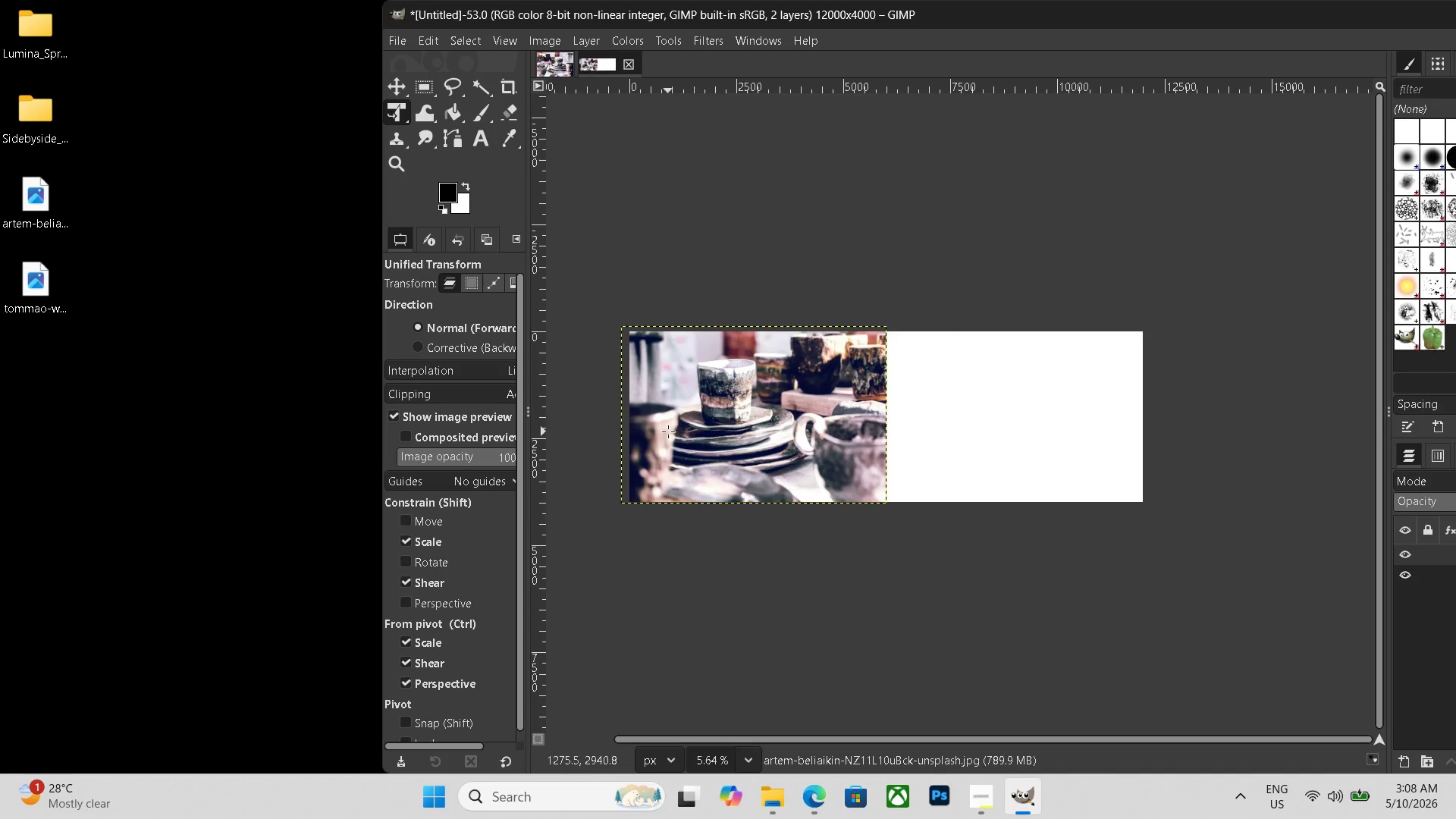 
wait(8.98)
 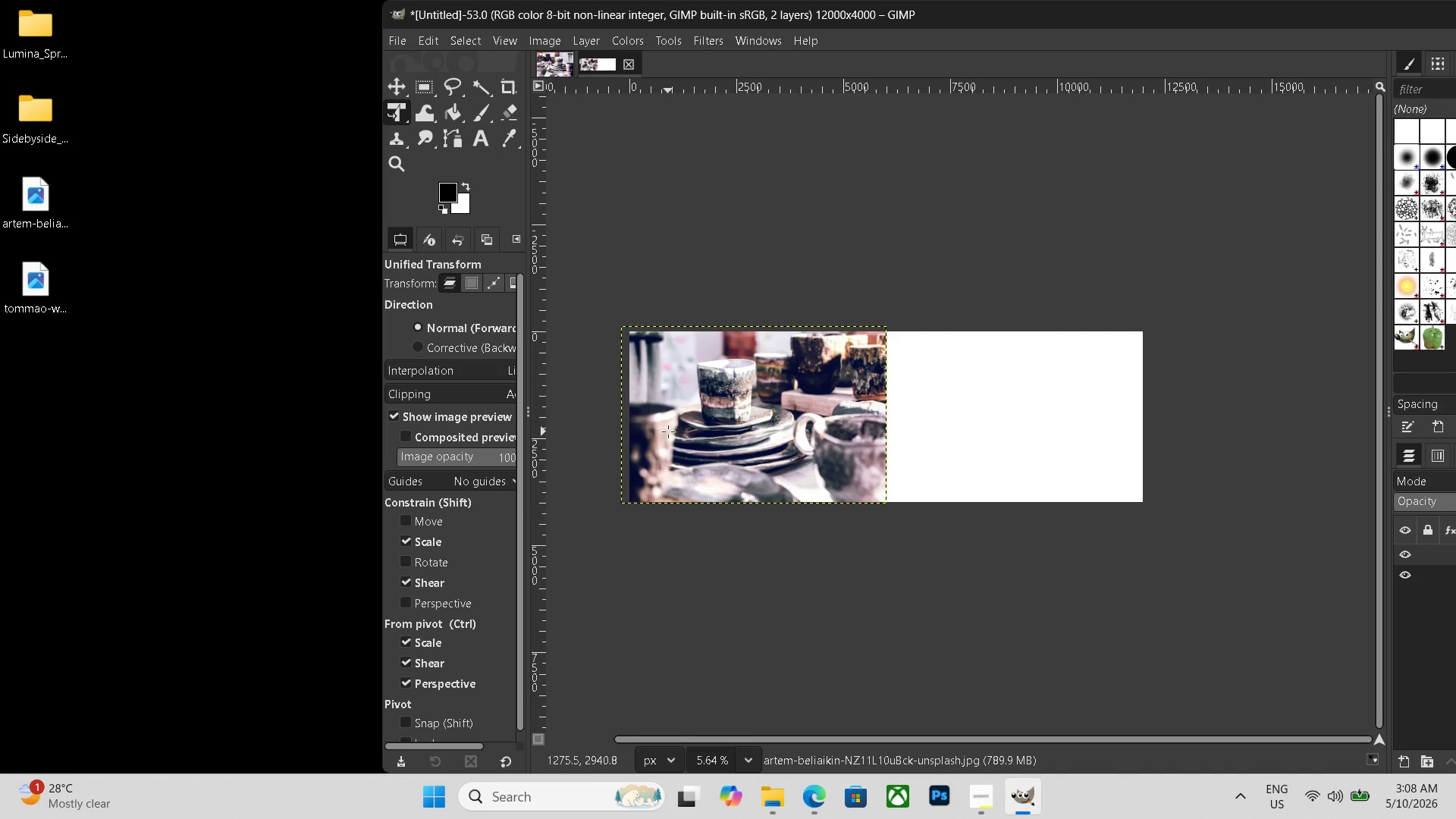 
left_click([559, 65])
 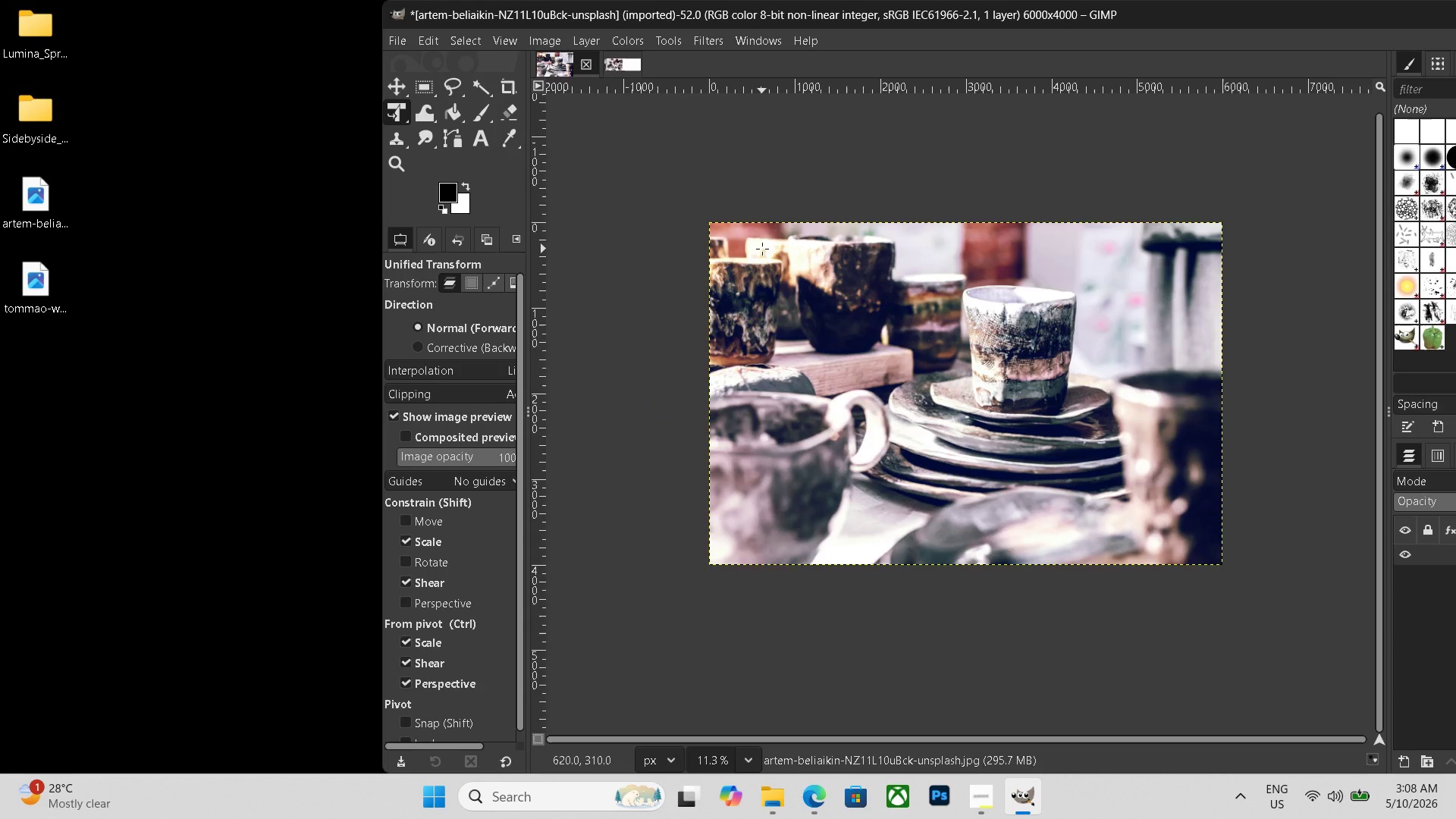 
key(Control+Shift+E)
 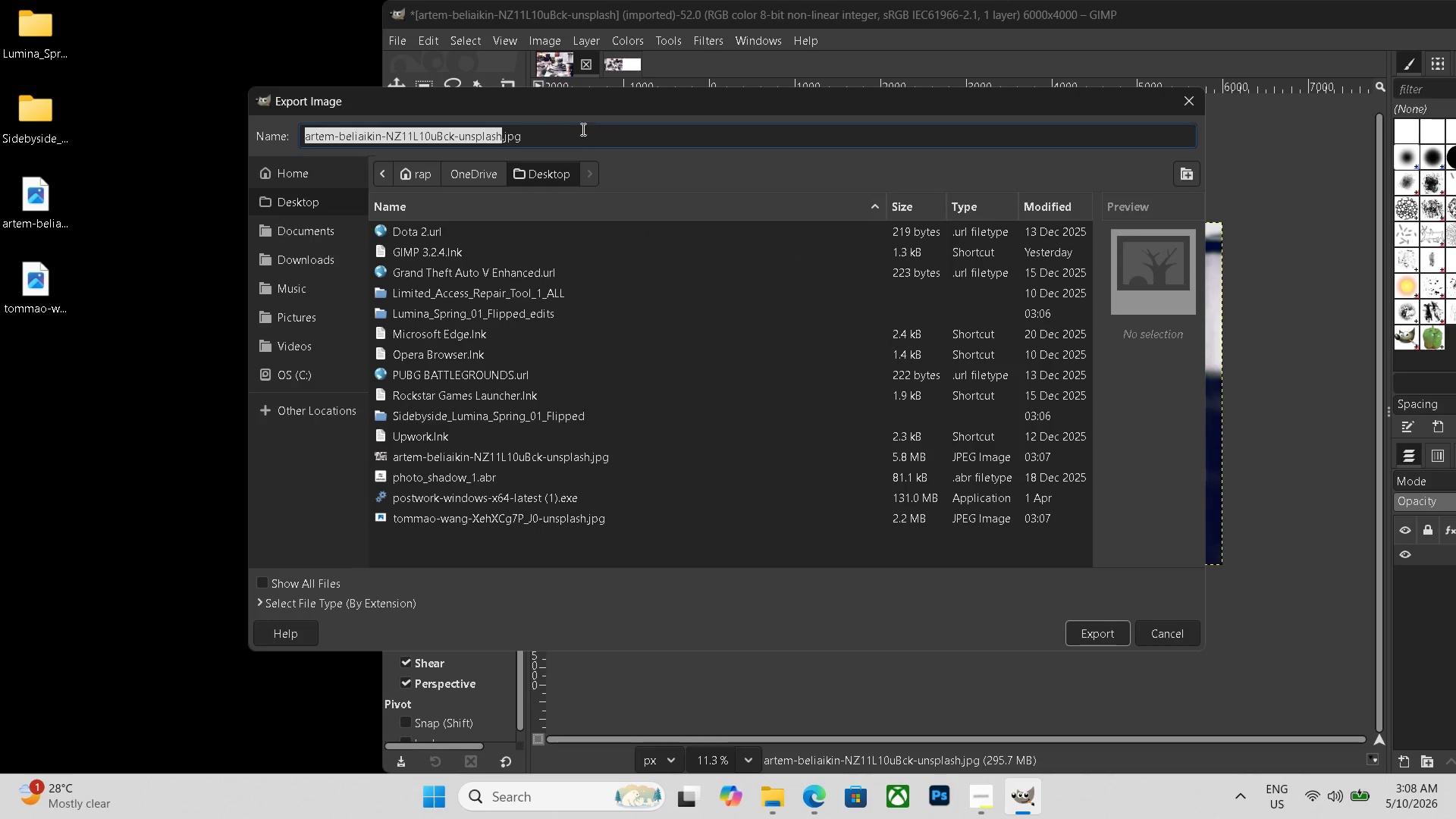 
left_click_drag(start_coordinate=[553, 125], to_coordinate=[293, 128])
 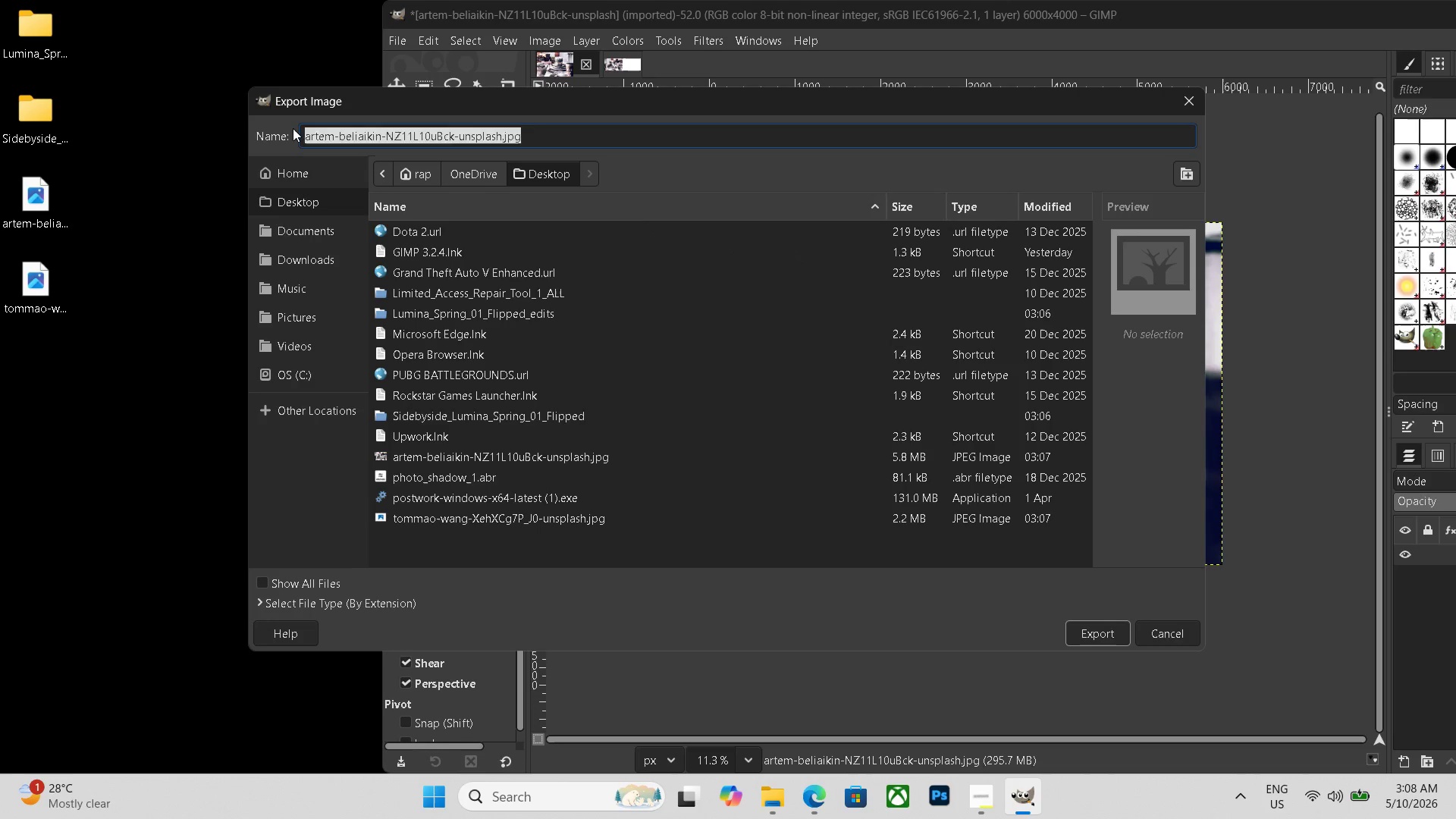 
key(Backspace)
 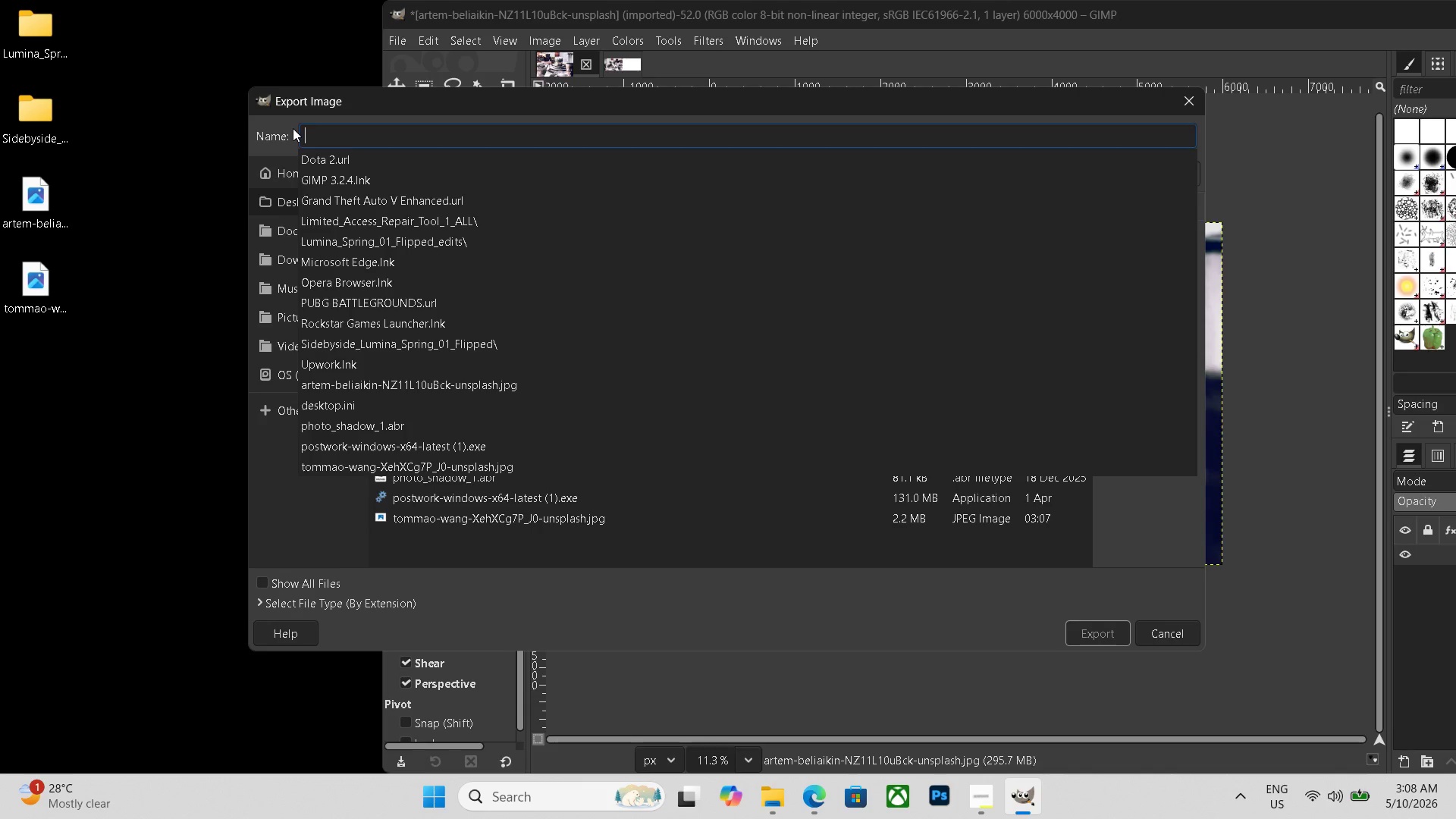 
hold_key(key=ControlLeft, duration=0.5)
 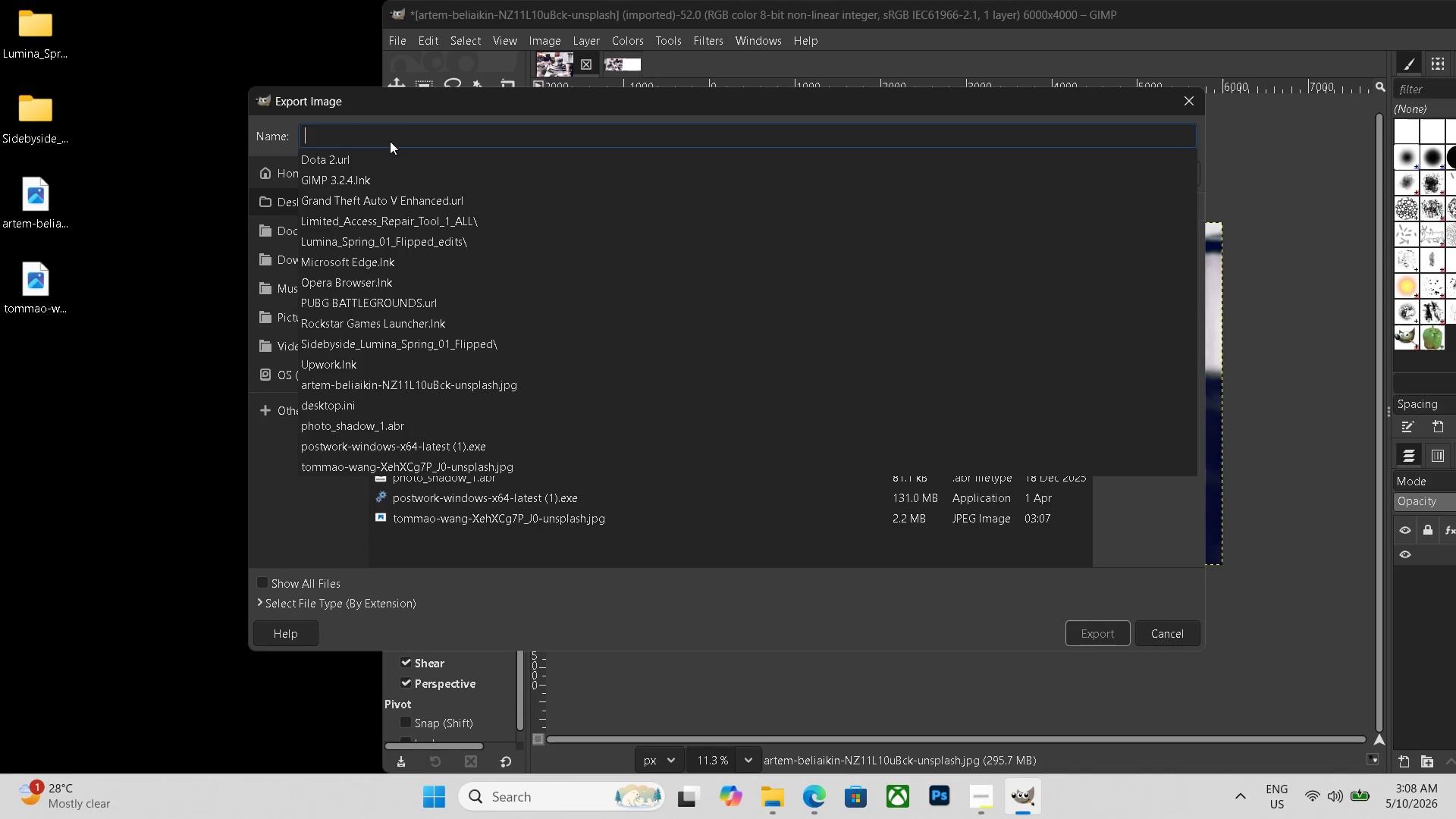 
key(Control+ControlLeft)
 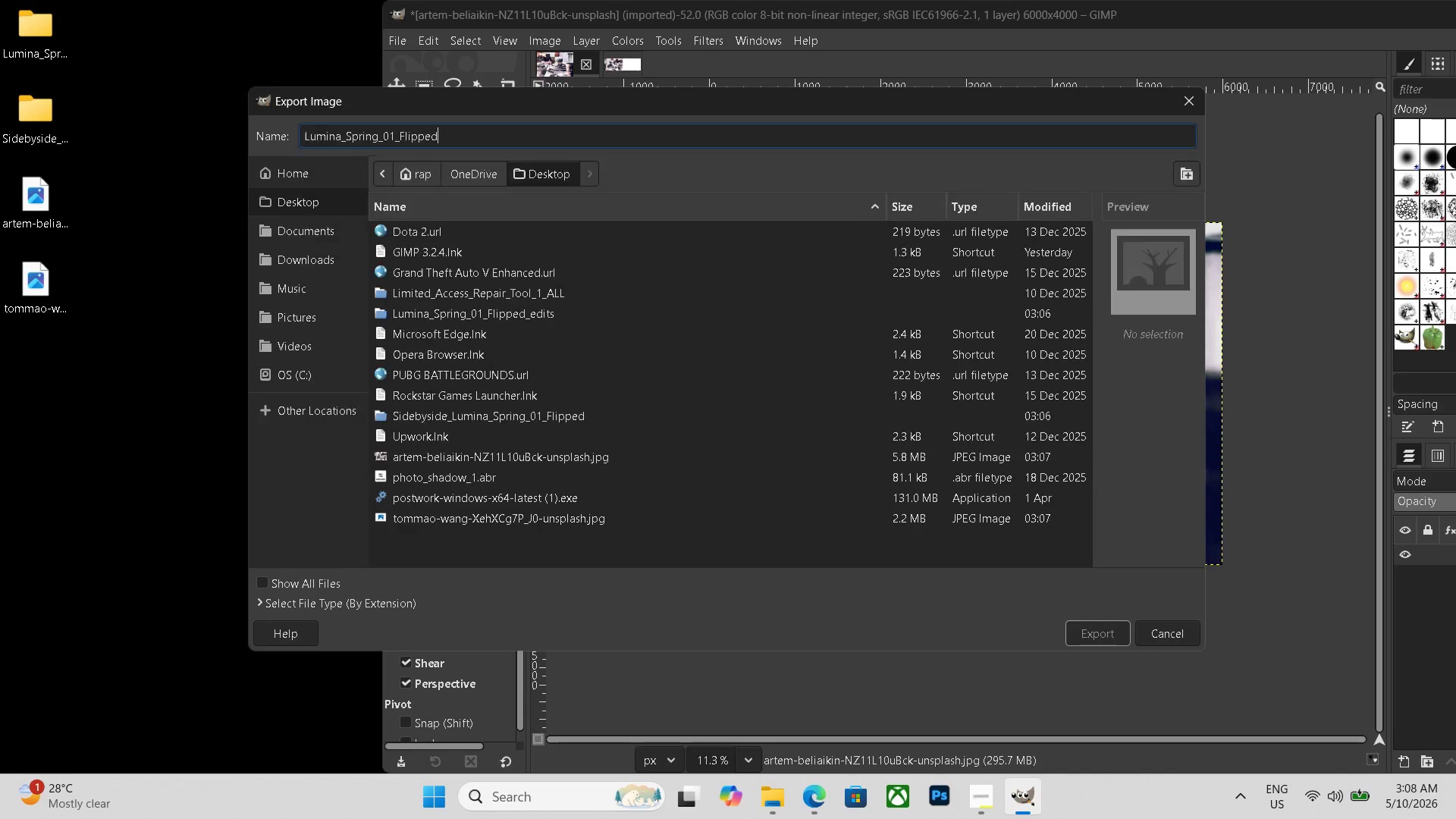 
key(Control+V)
 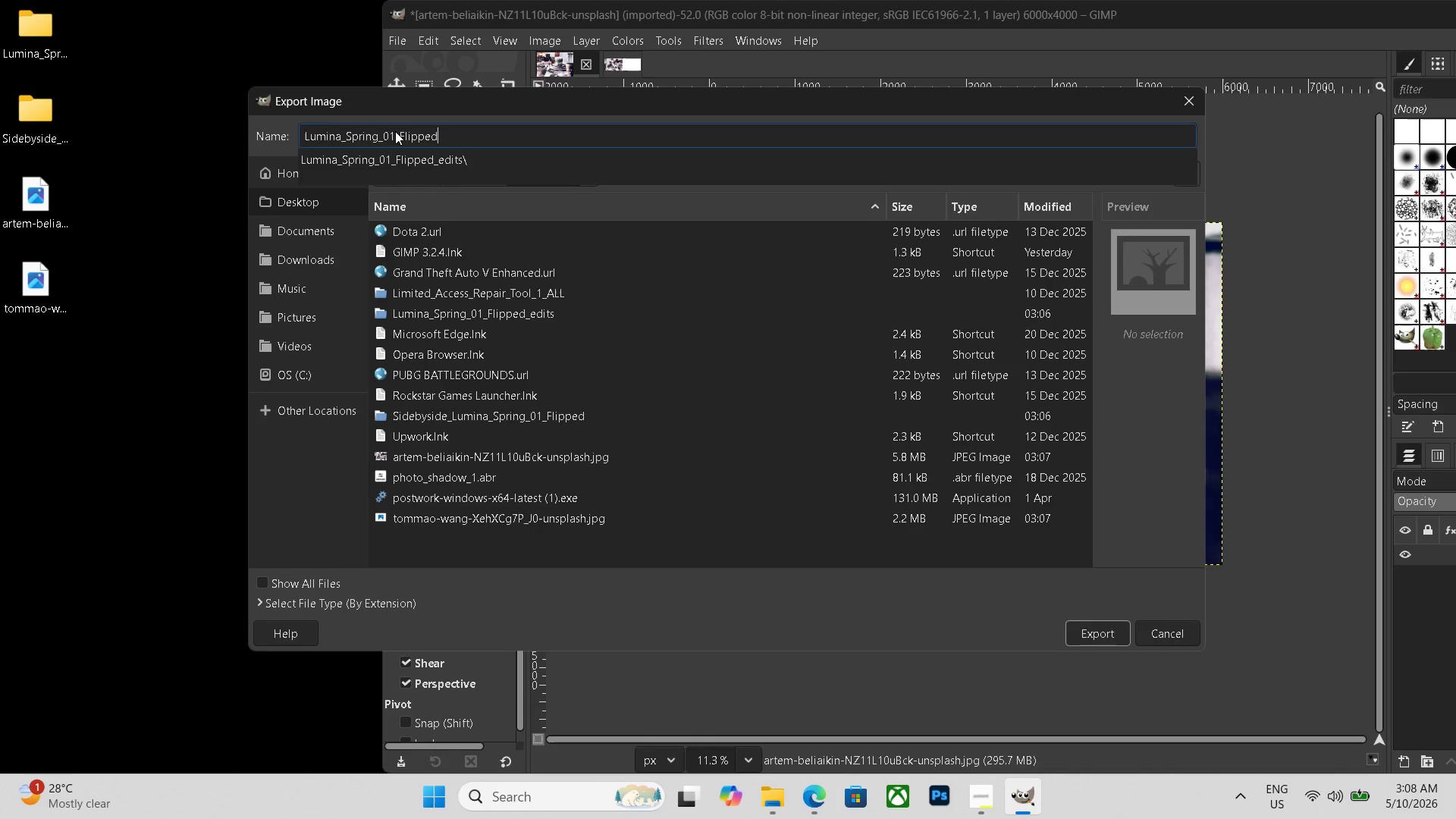 
left_click([395, 133])
 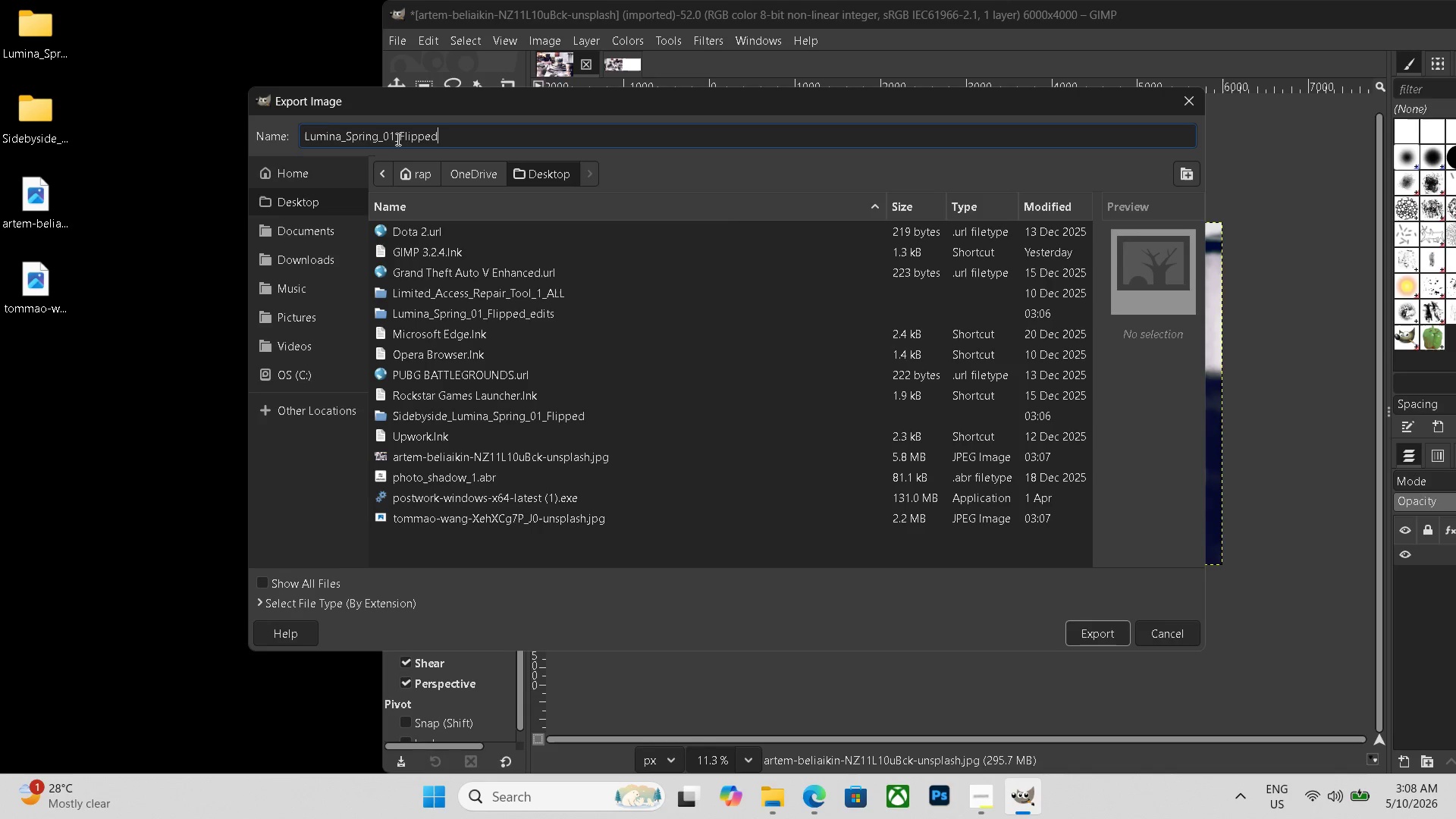 
left_click([397, 137])
 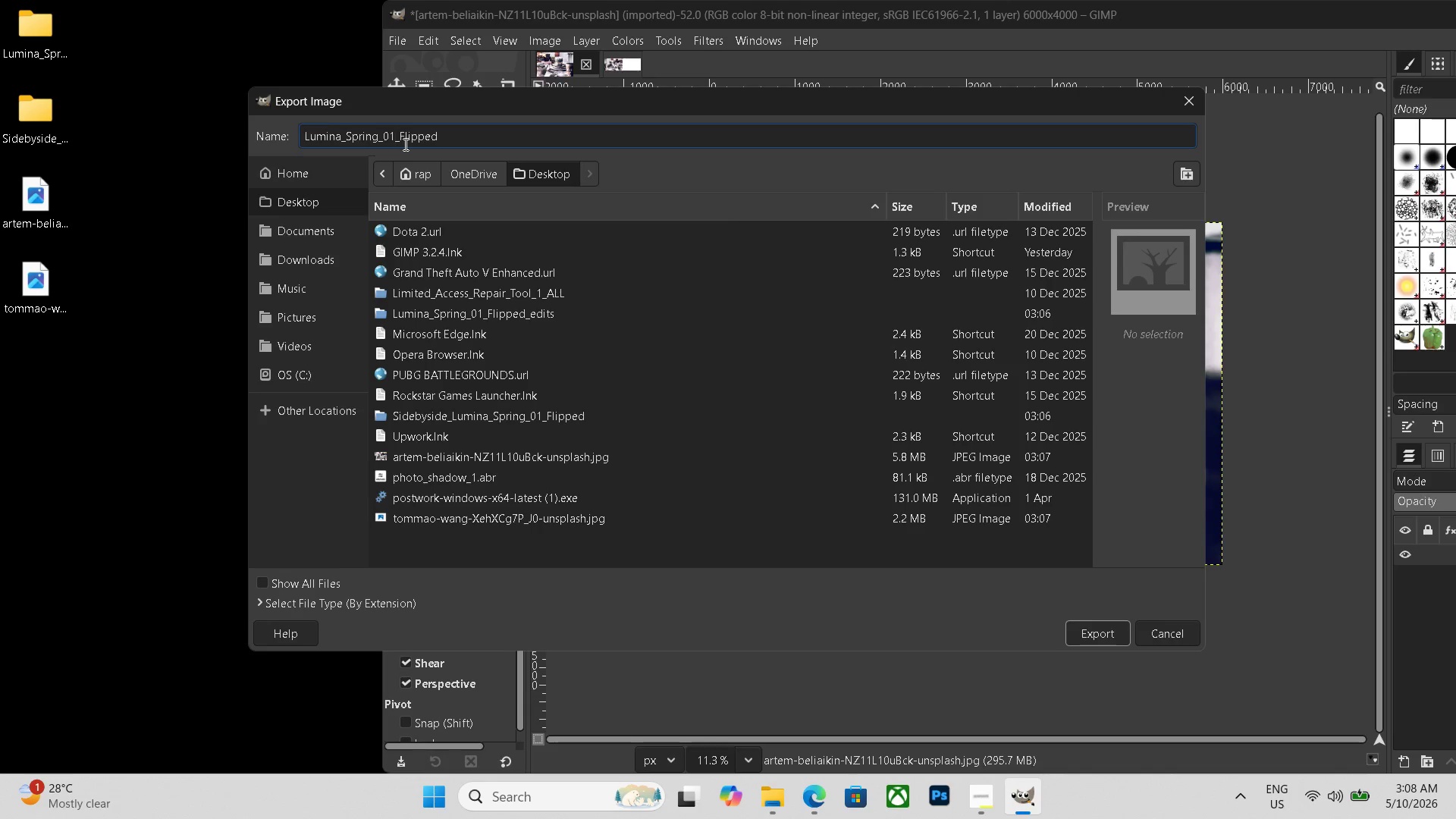 
key(Backspace)
 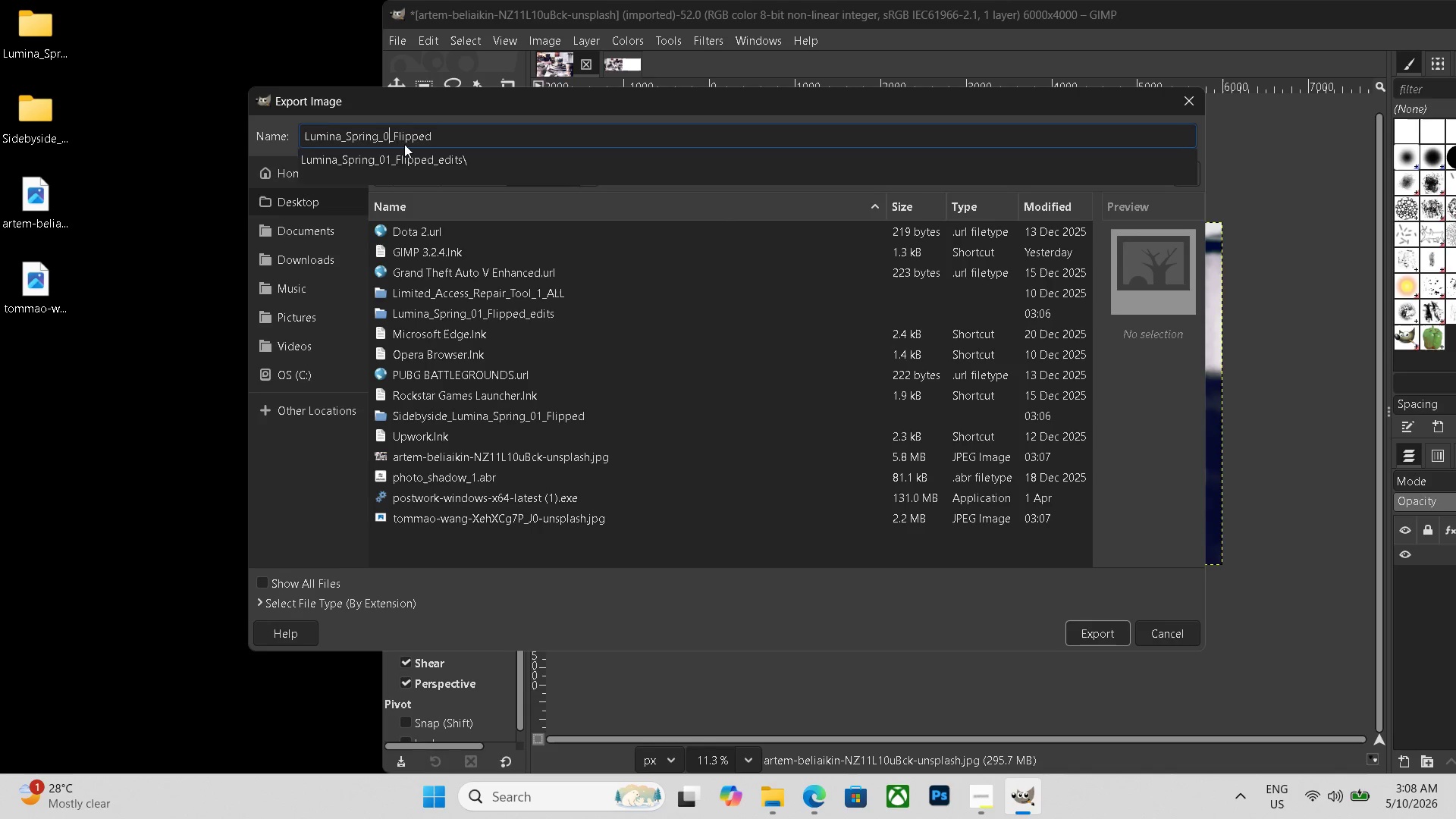 
key(Numpad9)
 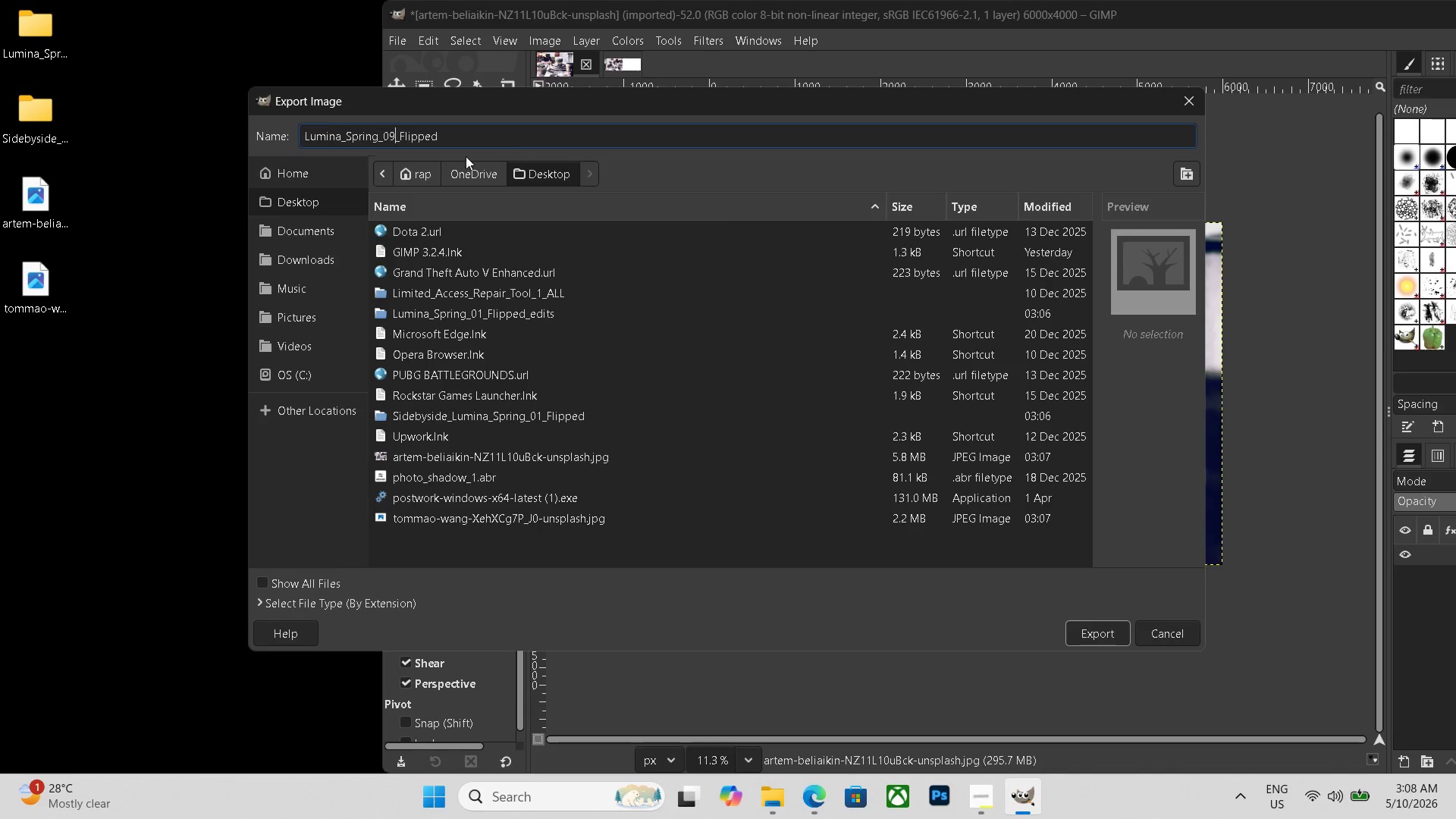 
left_click([386, 603])
 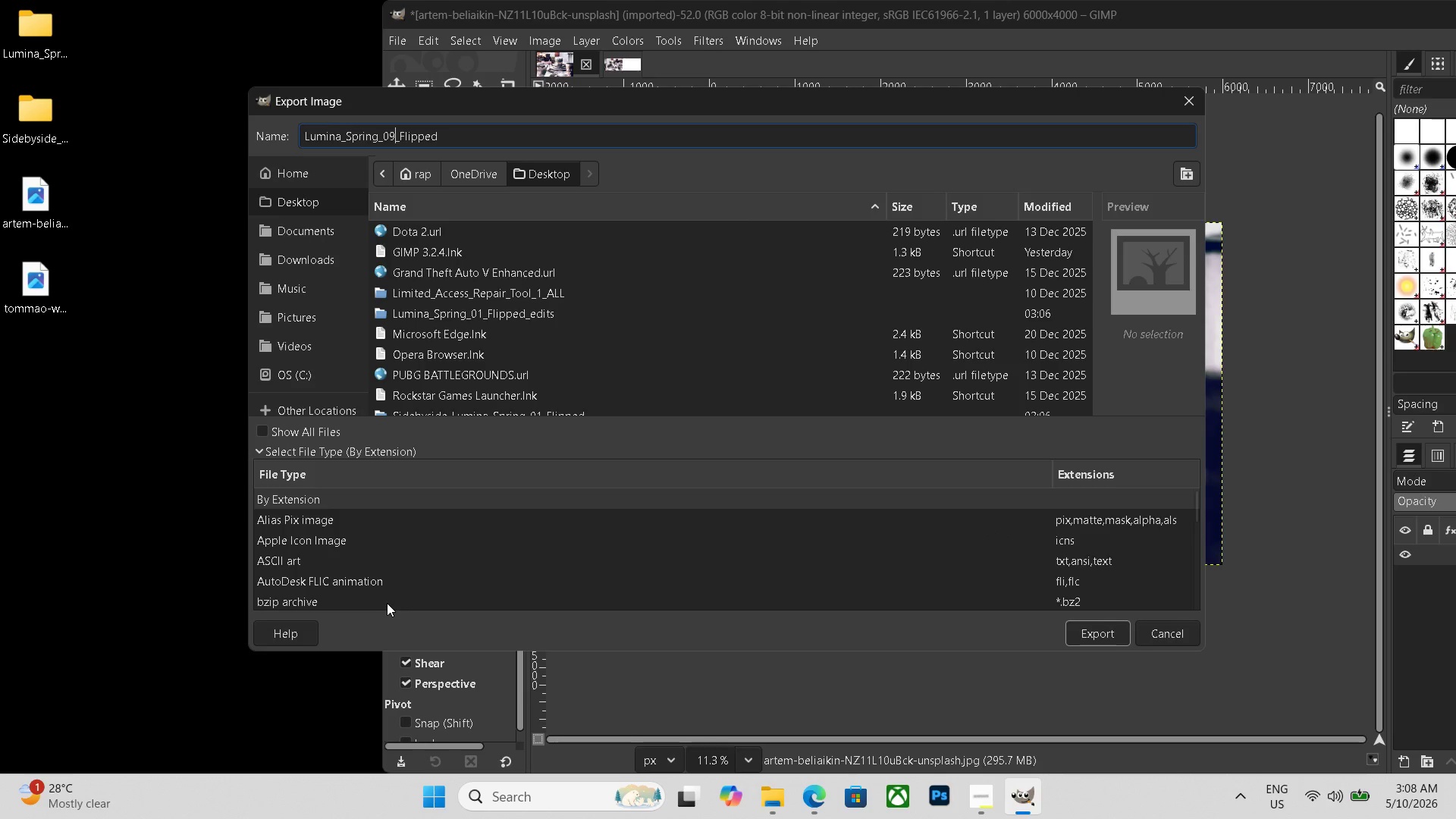 
scroll: coordinate [324, 591], scroll_direction: down, amount: 19.0
 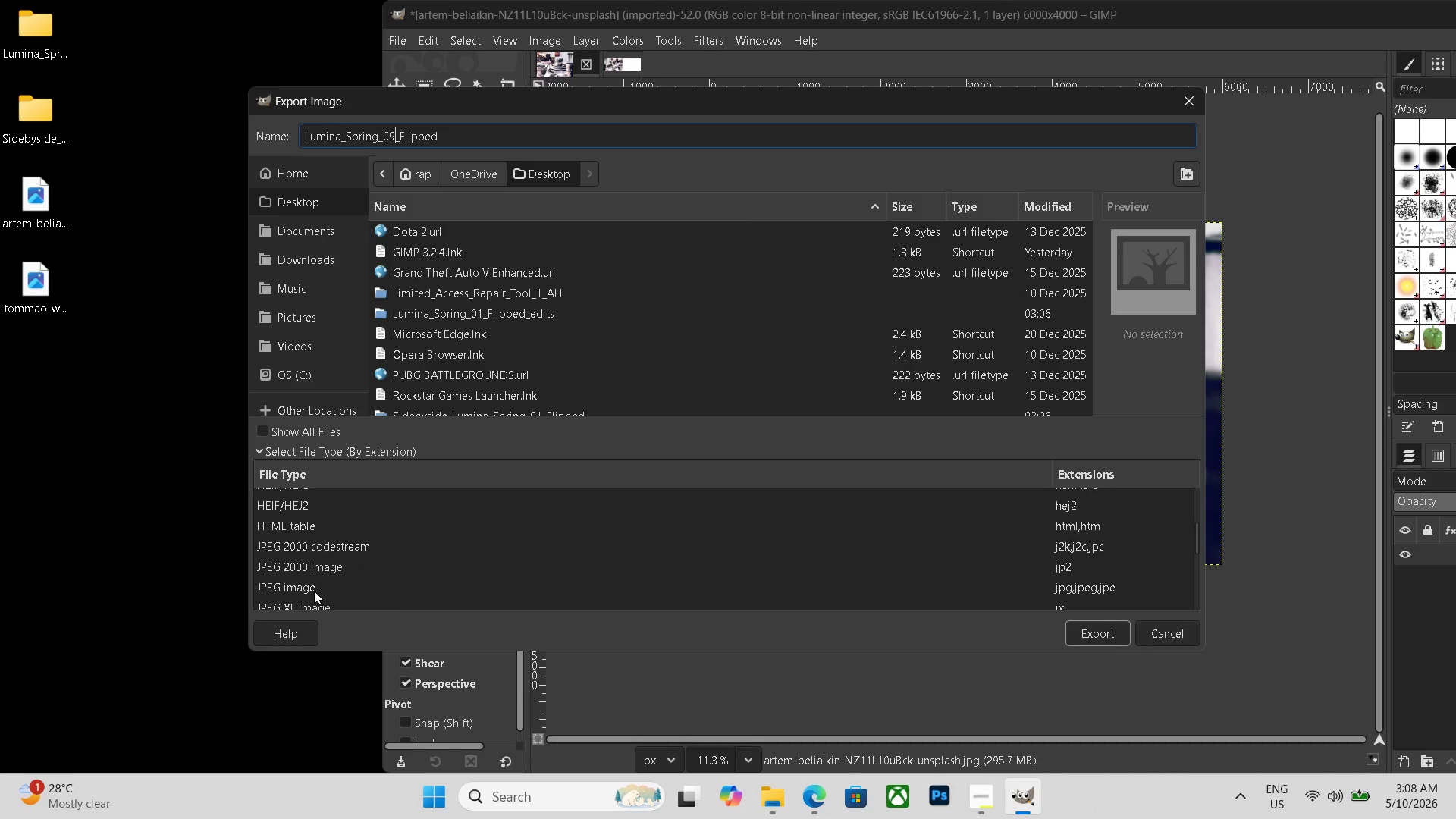 
left_click([314, 591])
 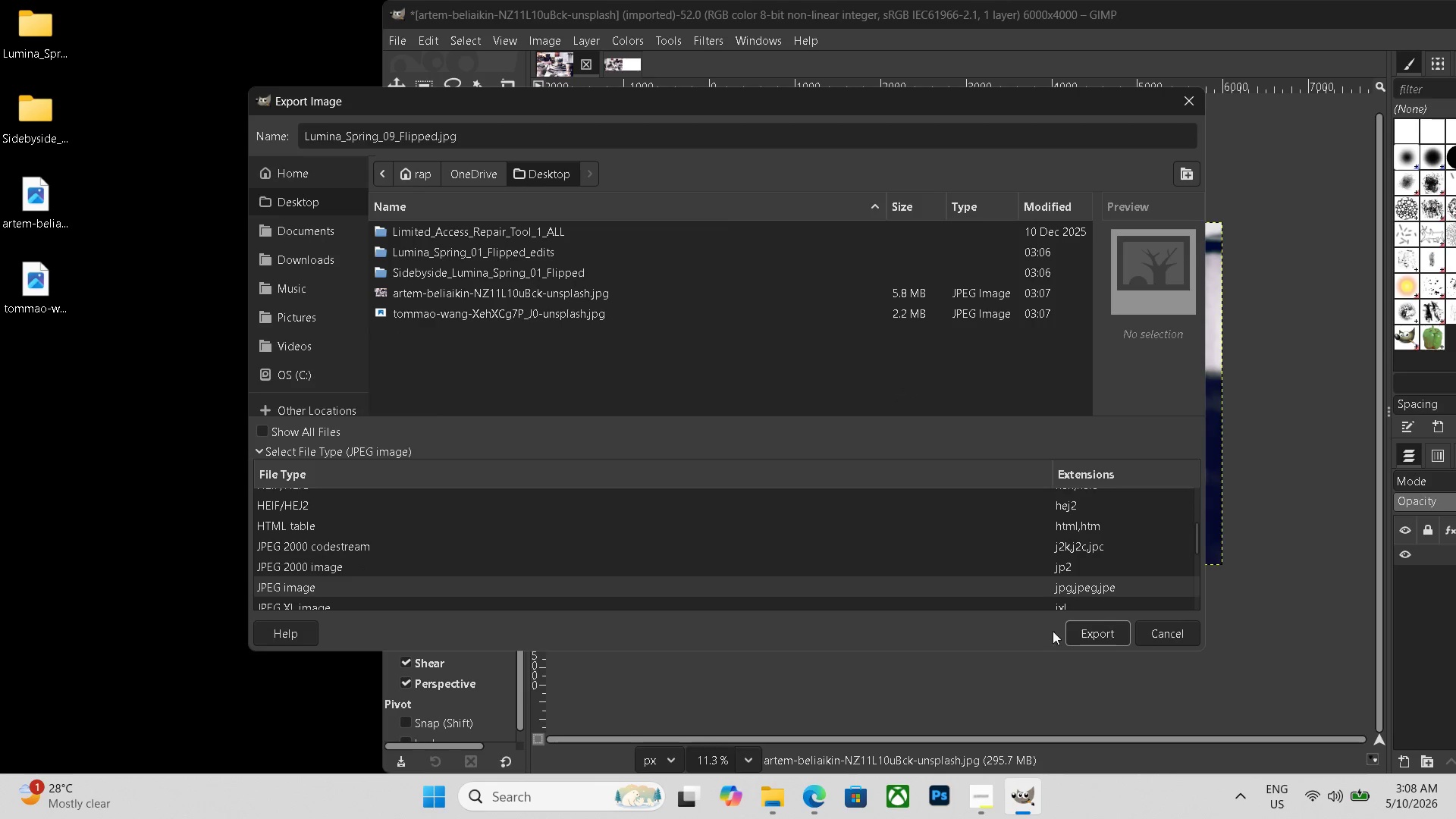 
left_click([1085, 632])
 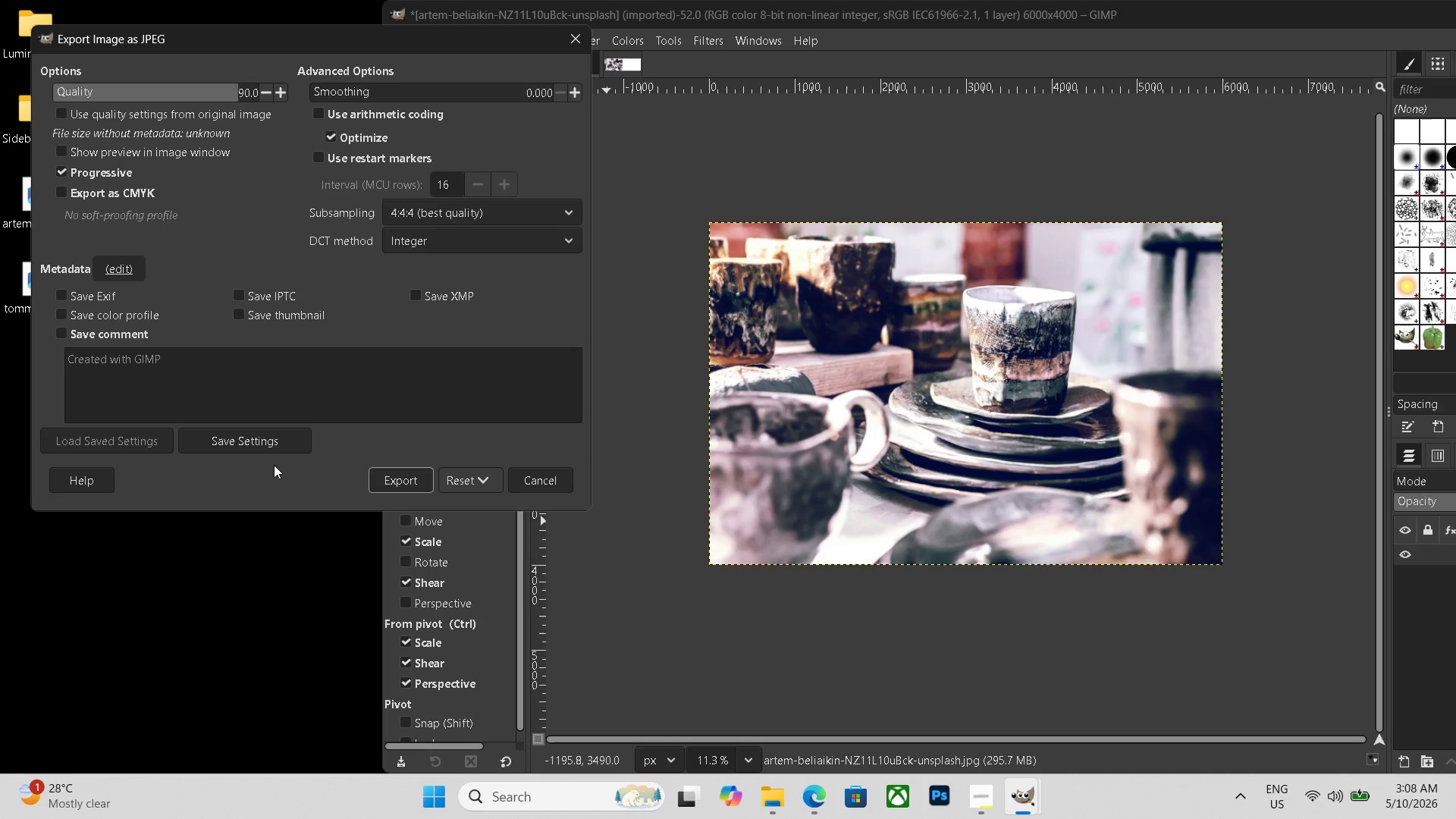 
left_click([431, 487])
 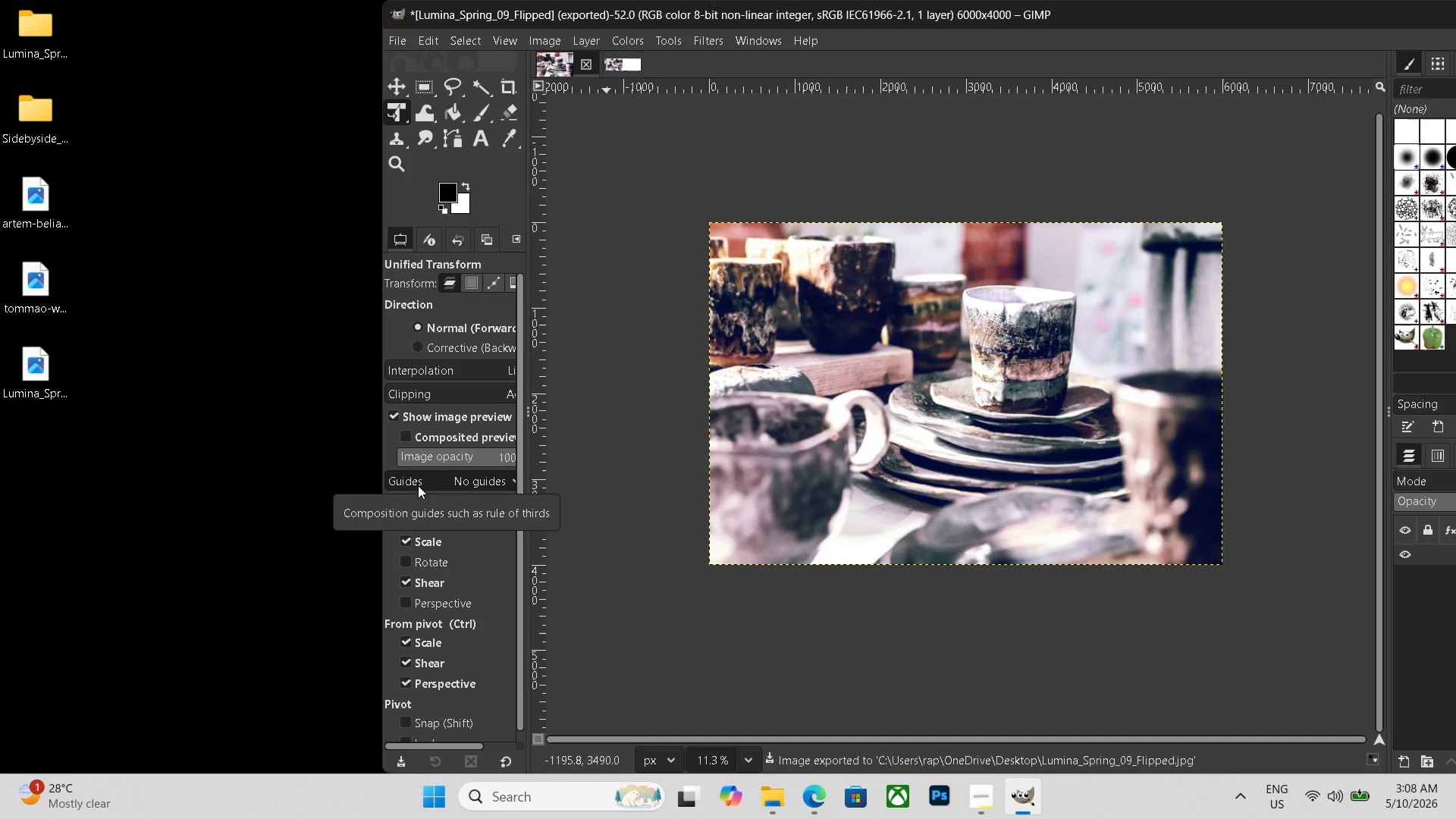 
left_click_drag(start_coordinate=[34, 370], to_coordinate=[48, 50])
 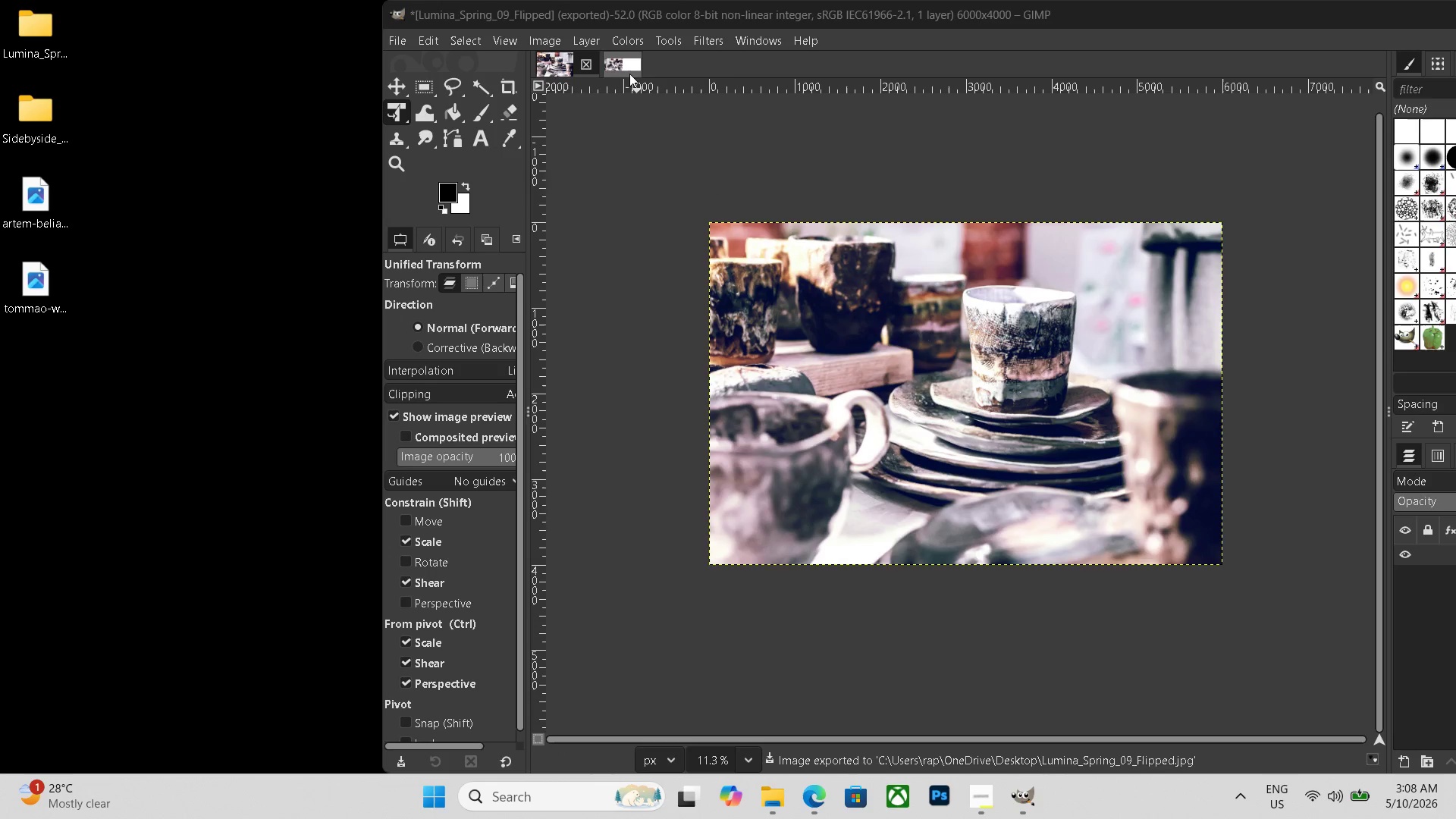 
left_click([622, 66])
 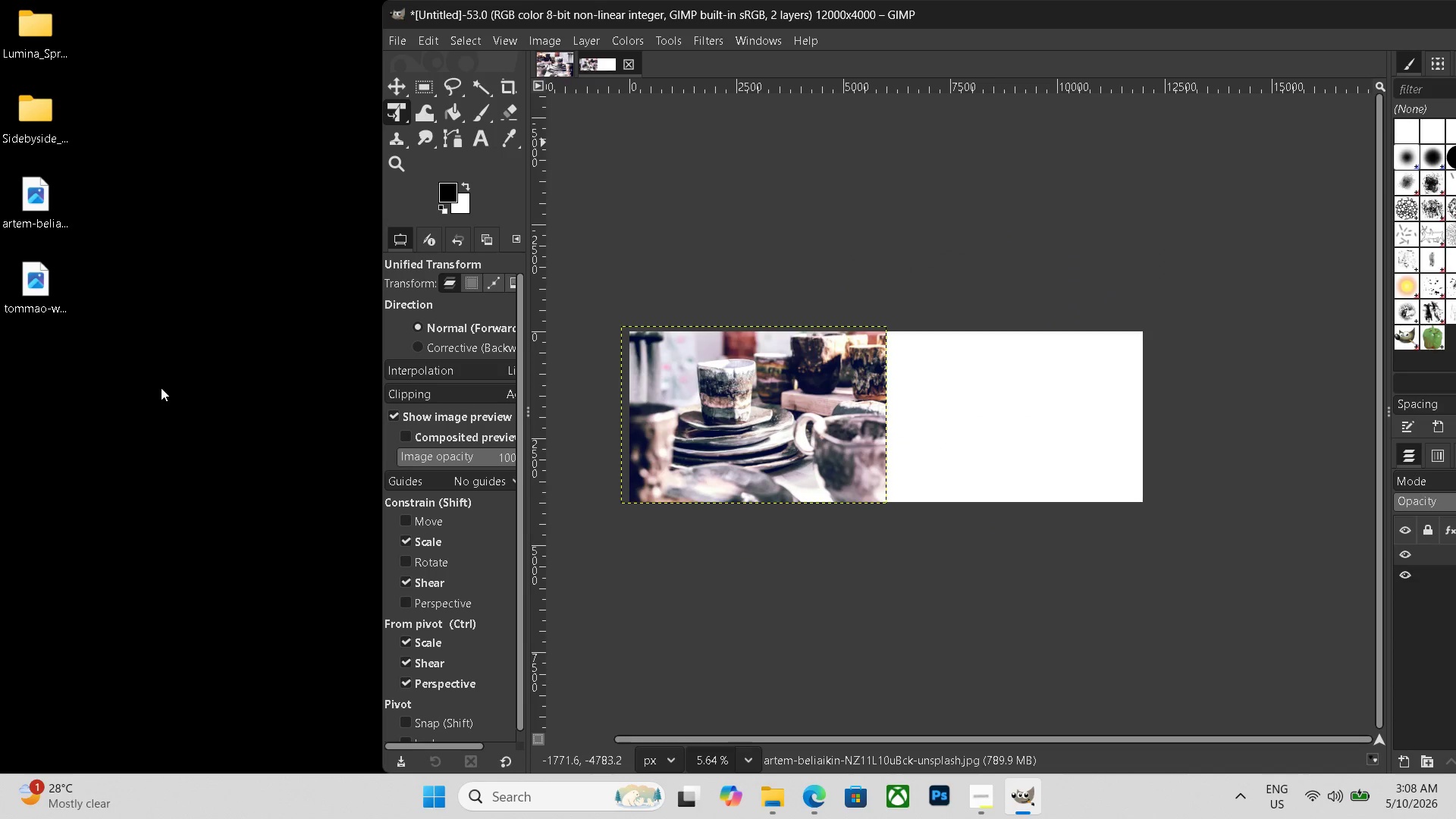 
left_click([37, 21])
 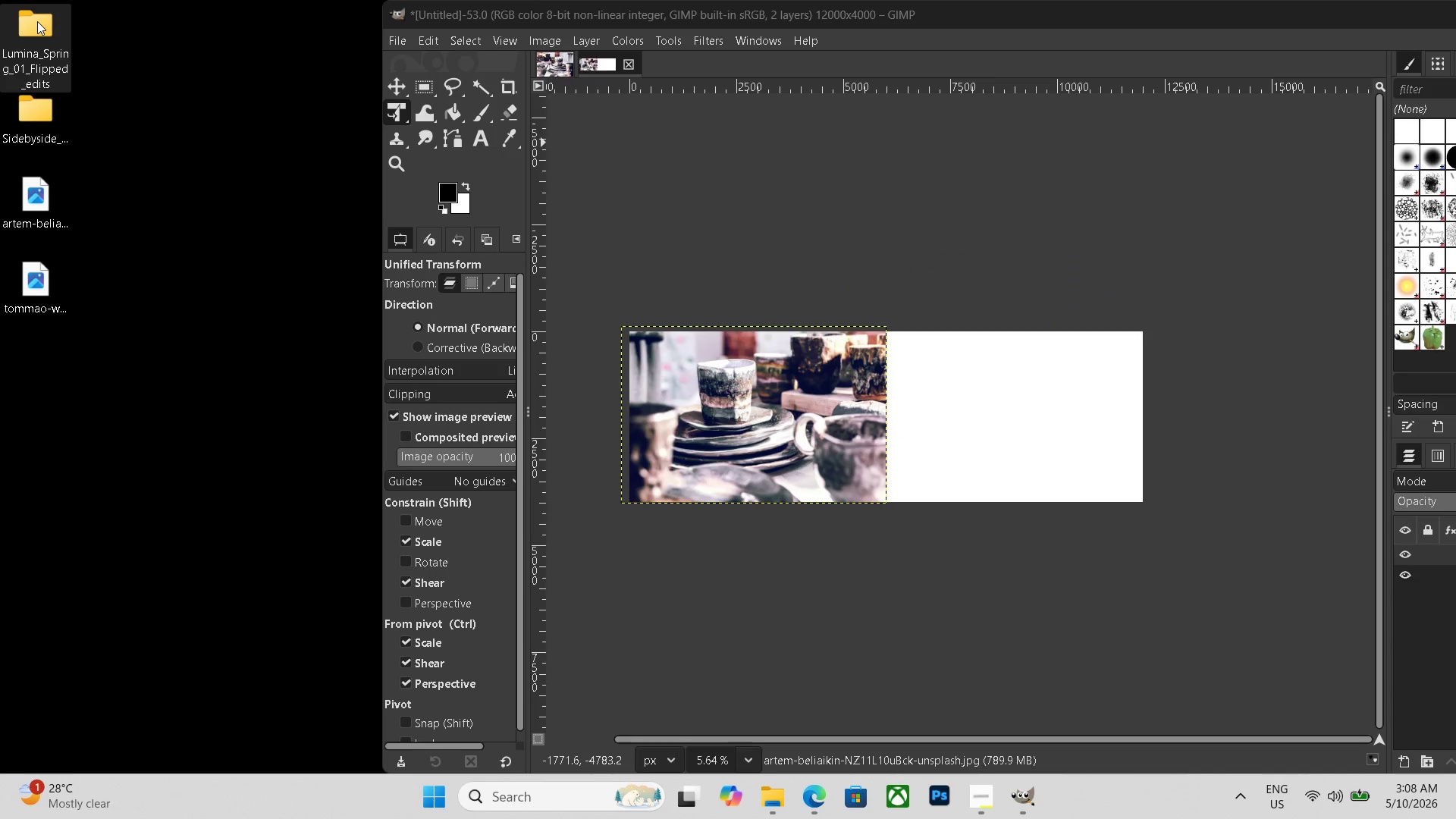 
left_click_drag(start_coordinate=[37, 21], to_coordinate=[992, 442])
 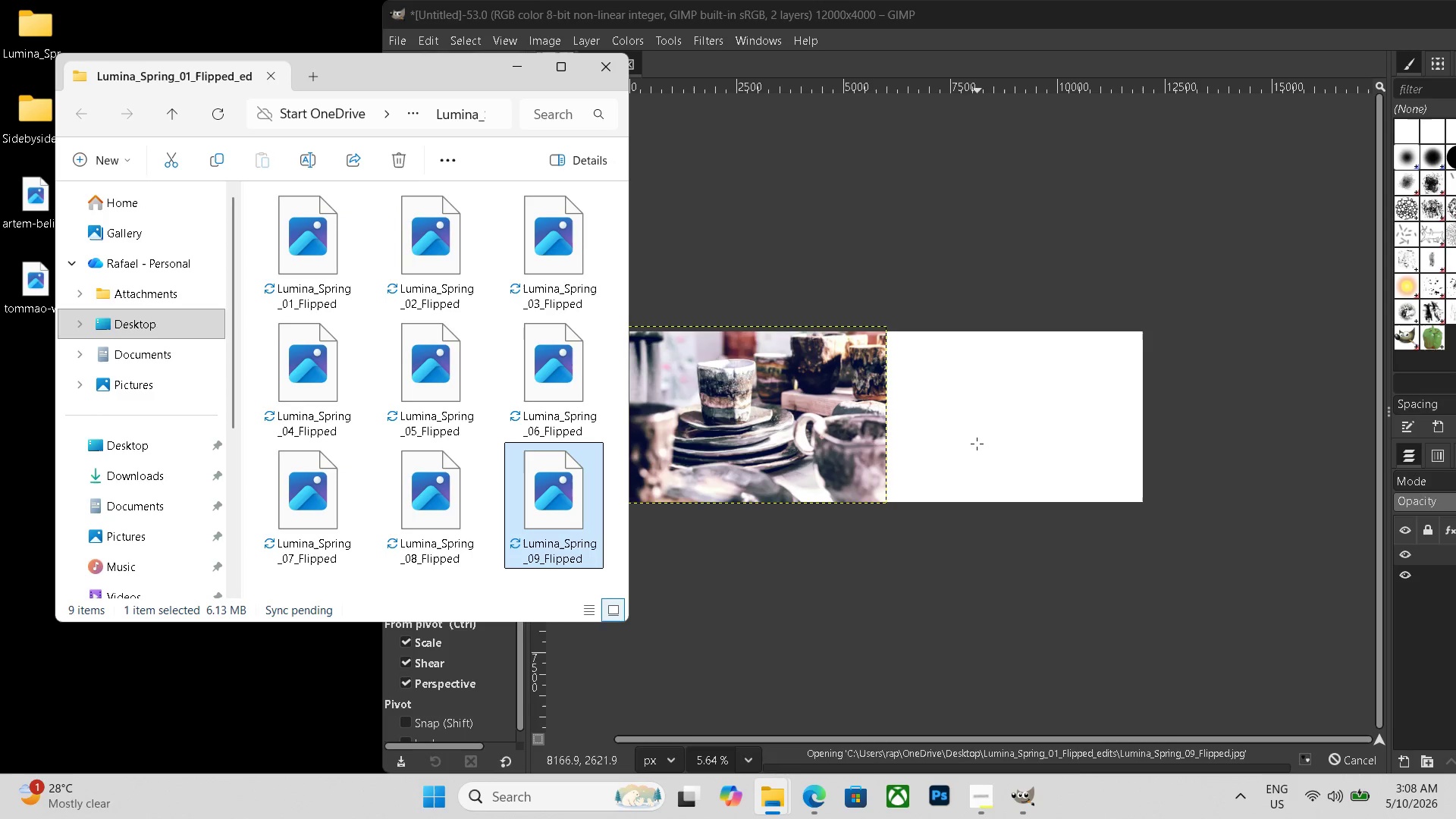 
scroll: coordinate [525, 440], scroll_direction: down, amount: 19.0
 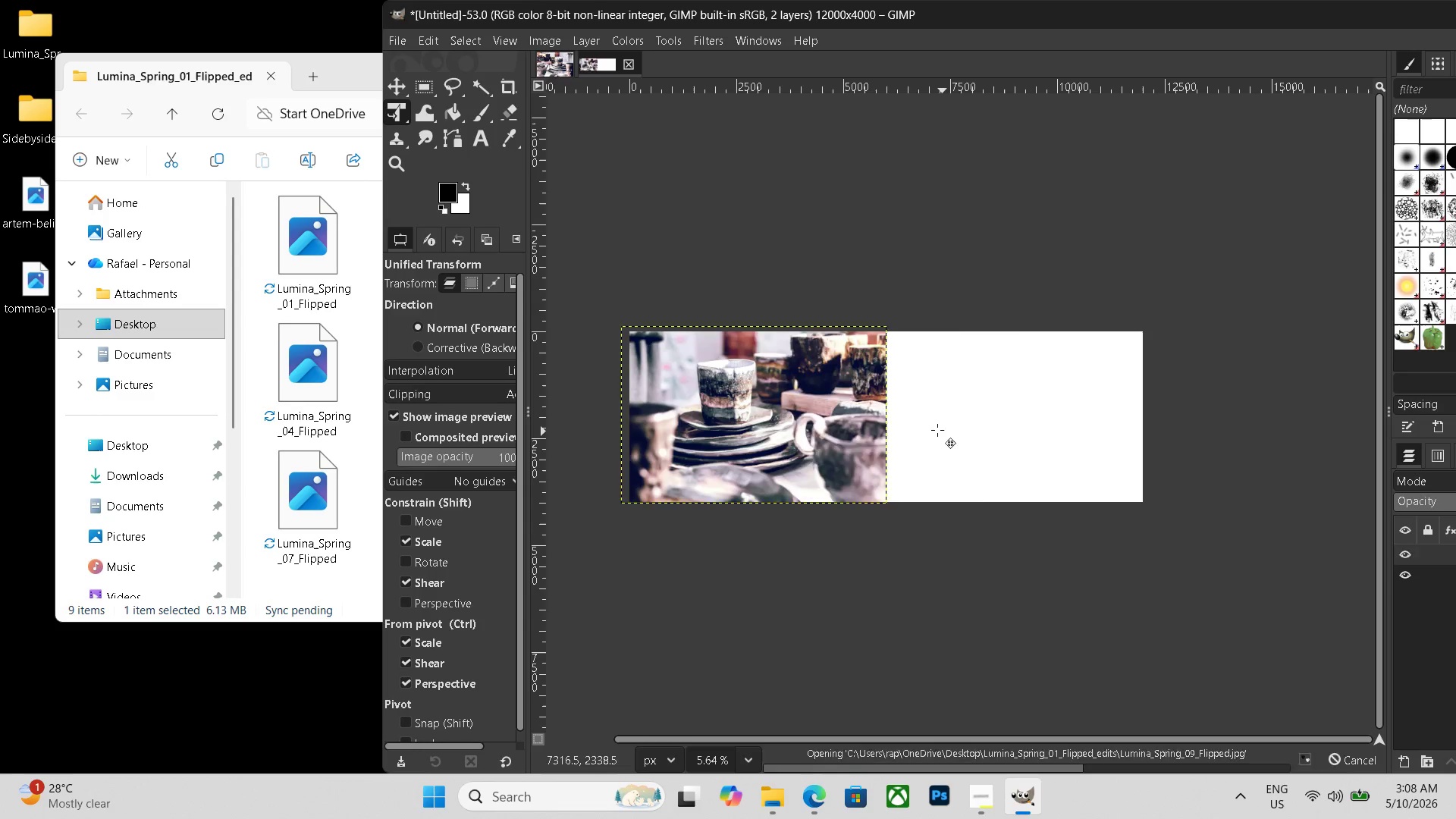 
left_click_drag(start_coordinate=[898, 424], to_coordinate=[1025, 420])
 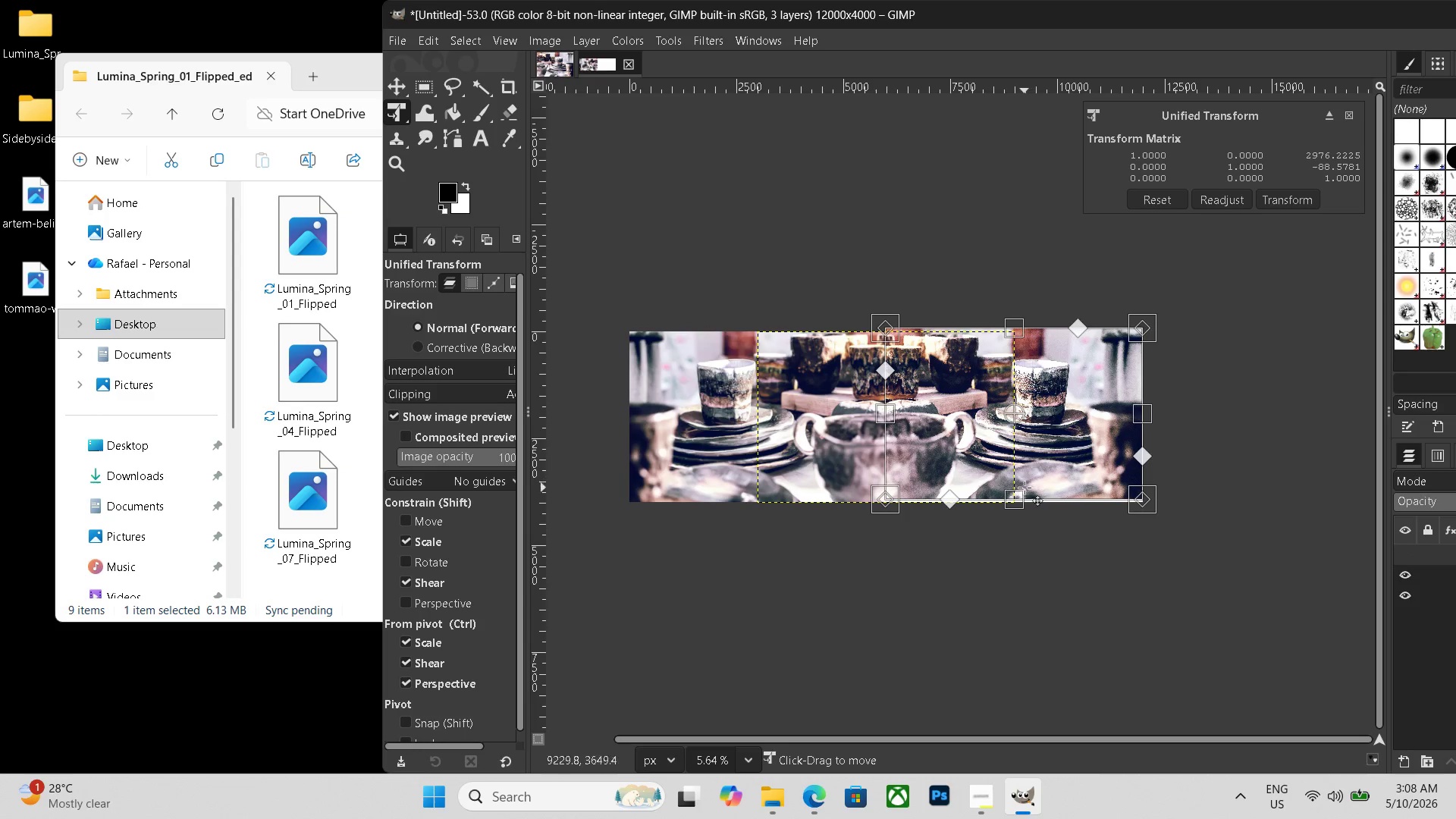 
left_click_drag(start_coordinate=[1021, 495], to_coordinate=[1021, 499])
 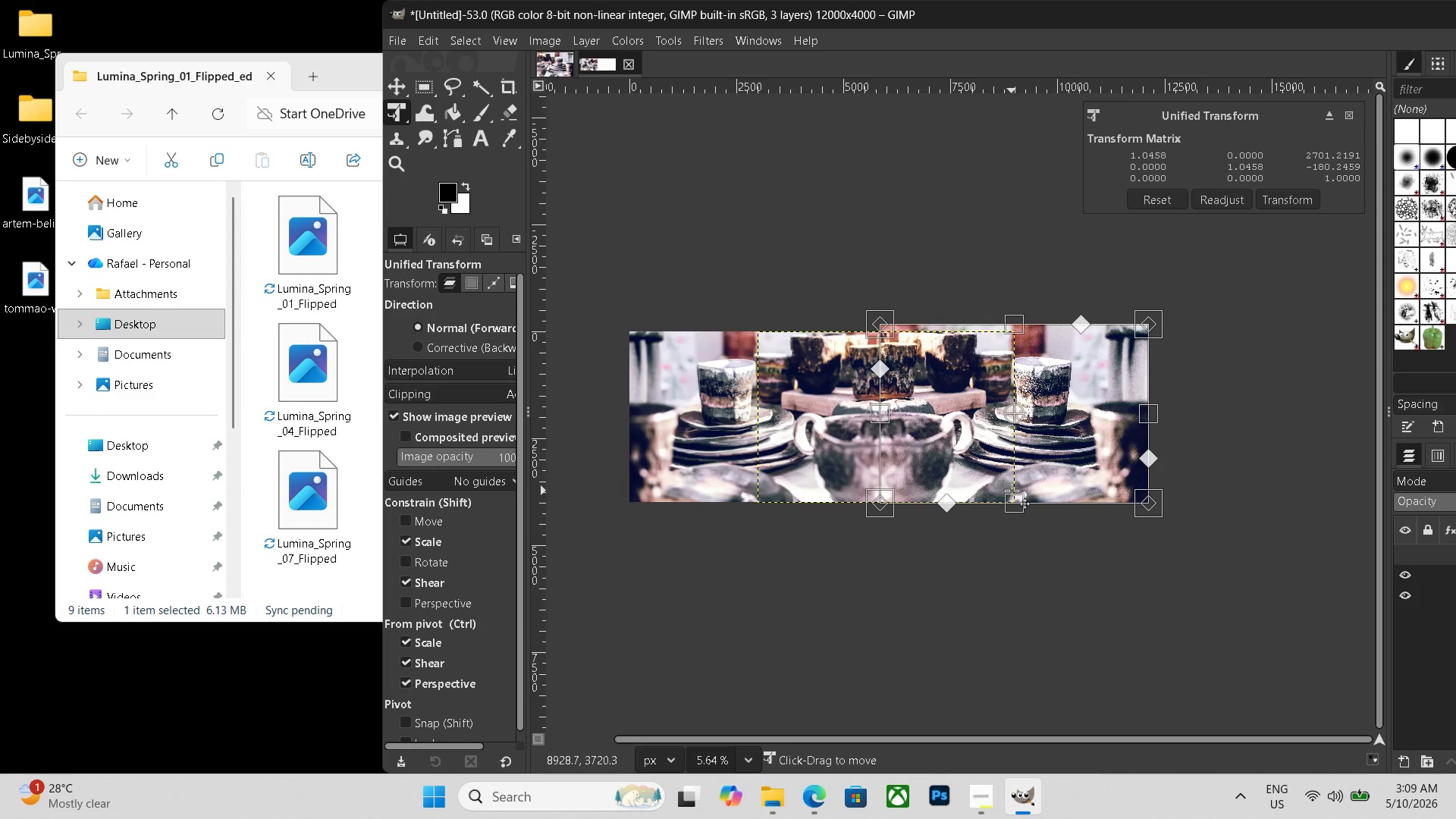 
key(Enter)
 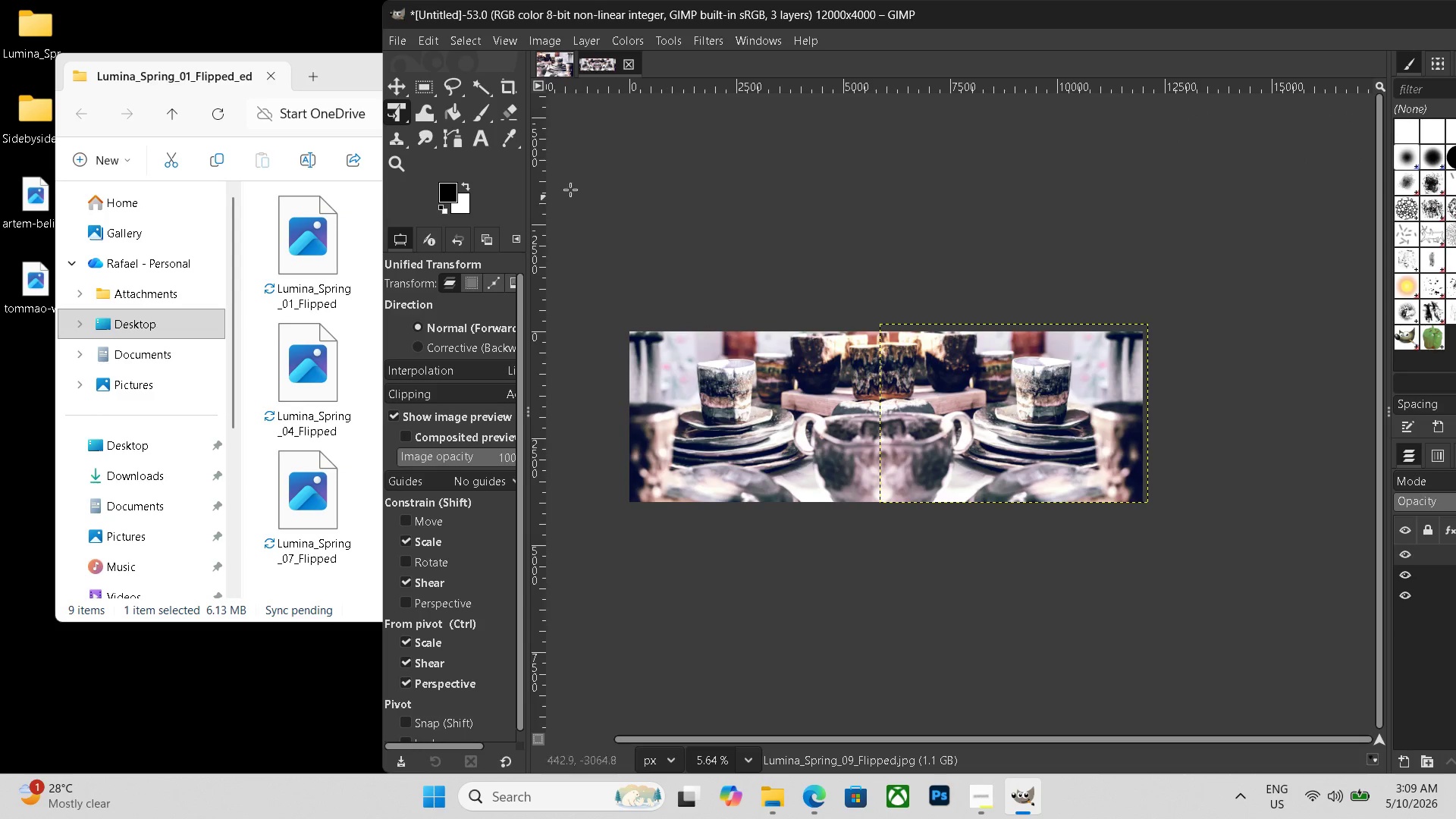 
left_click([346, 71])
 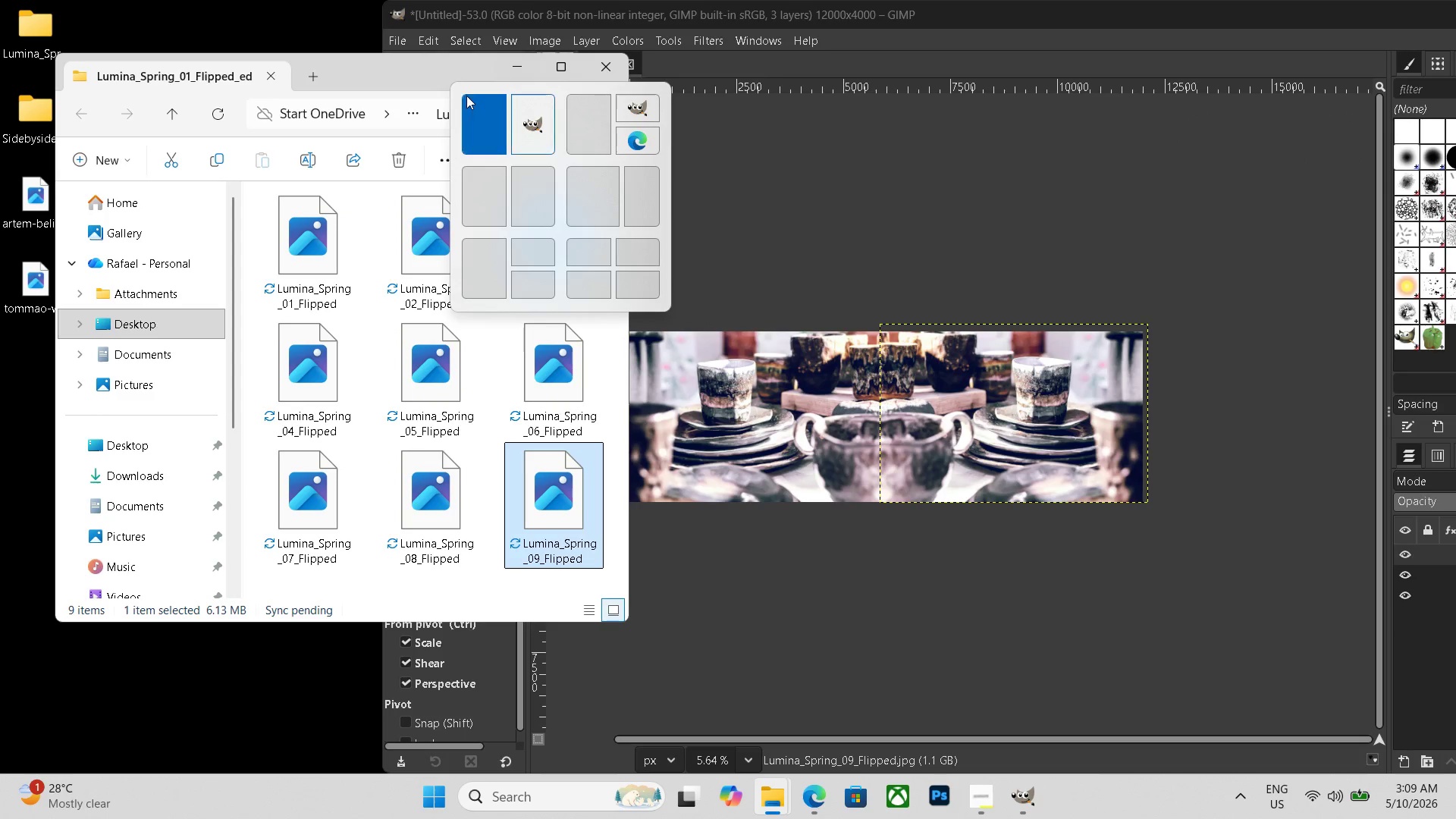 
left_click([526, 60])
 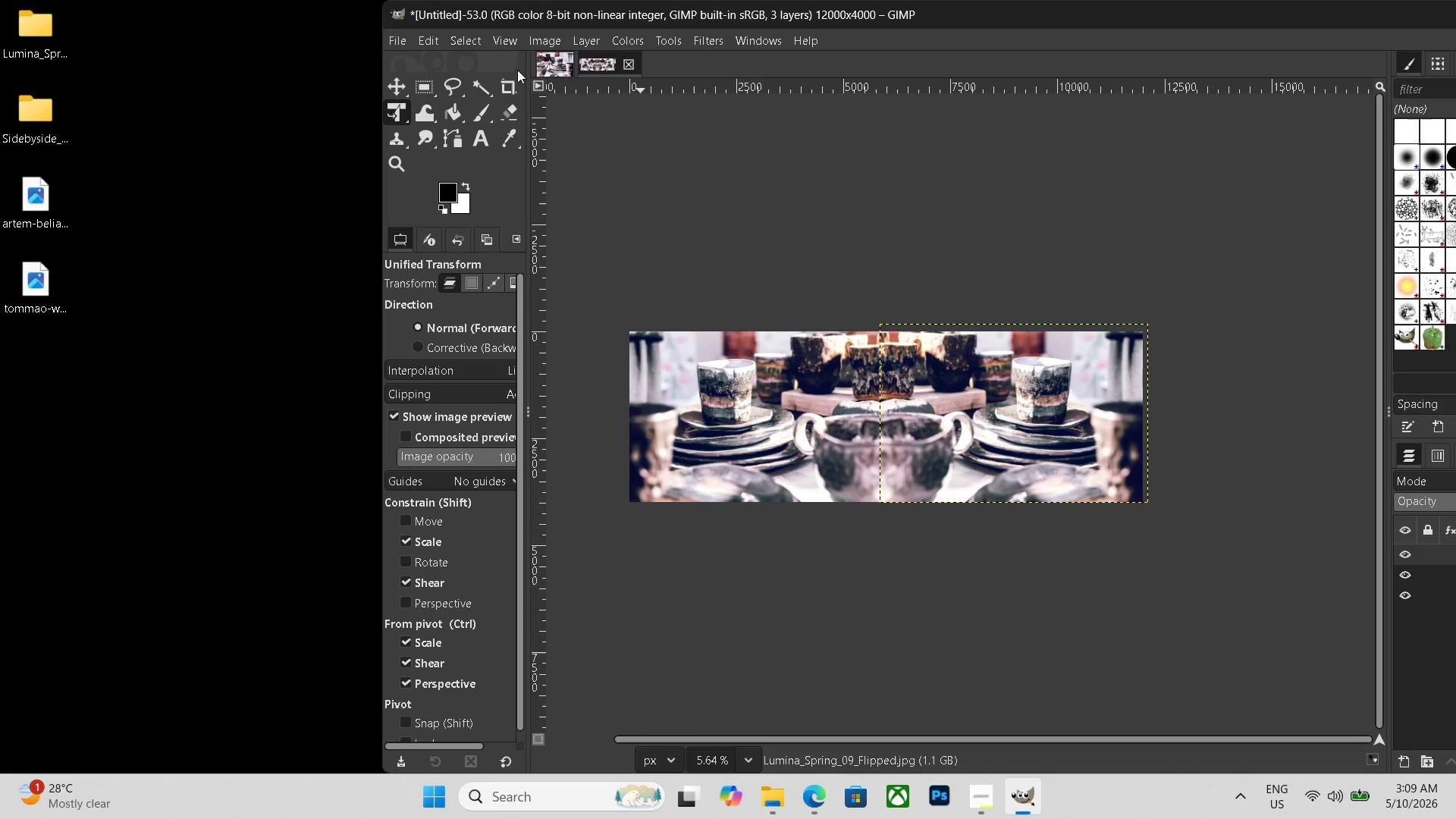 
mouse_move([538, 100])
 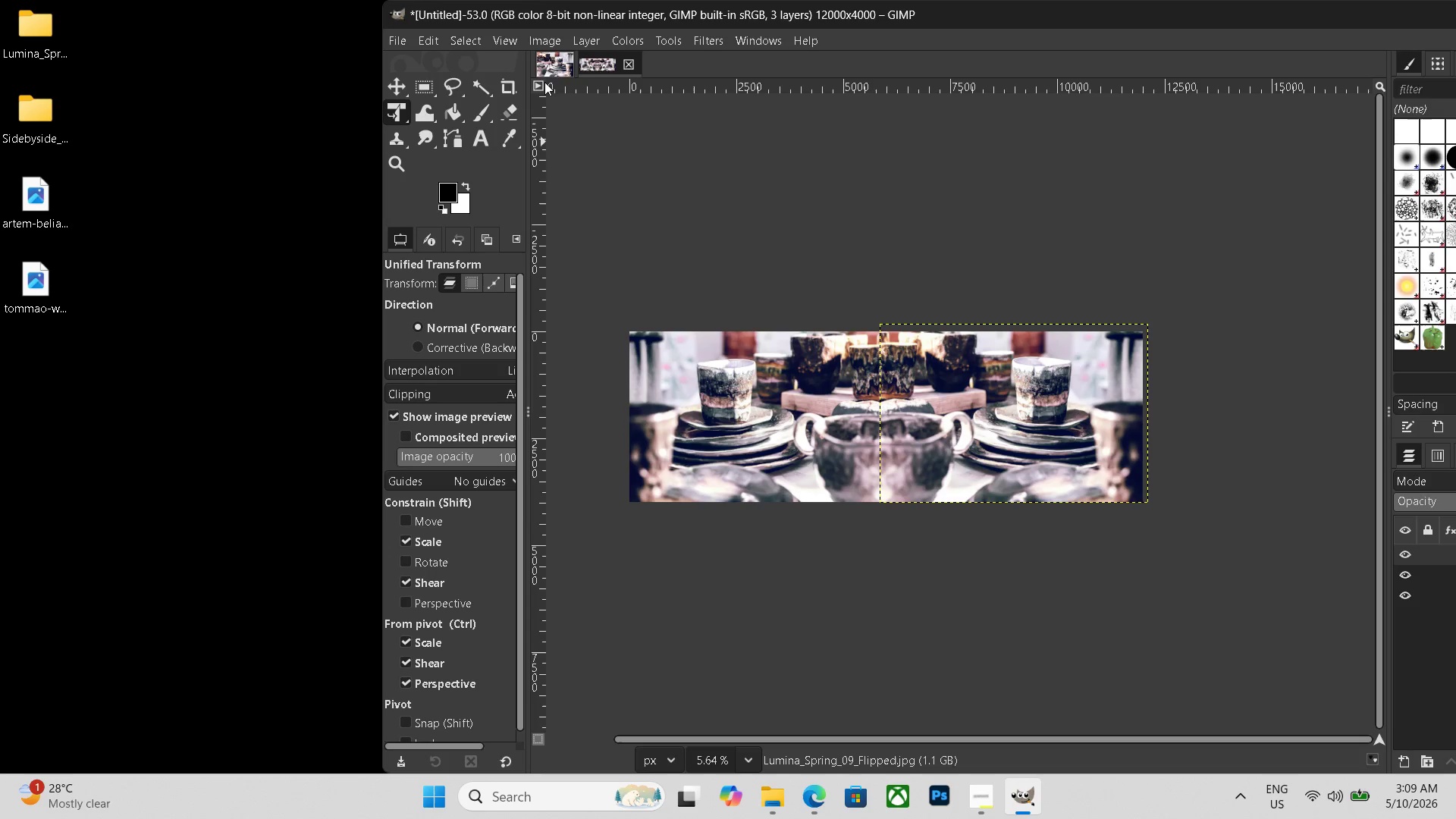 
left_click([484, 146])
 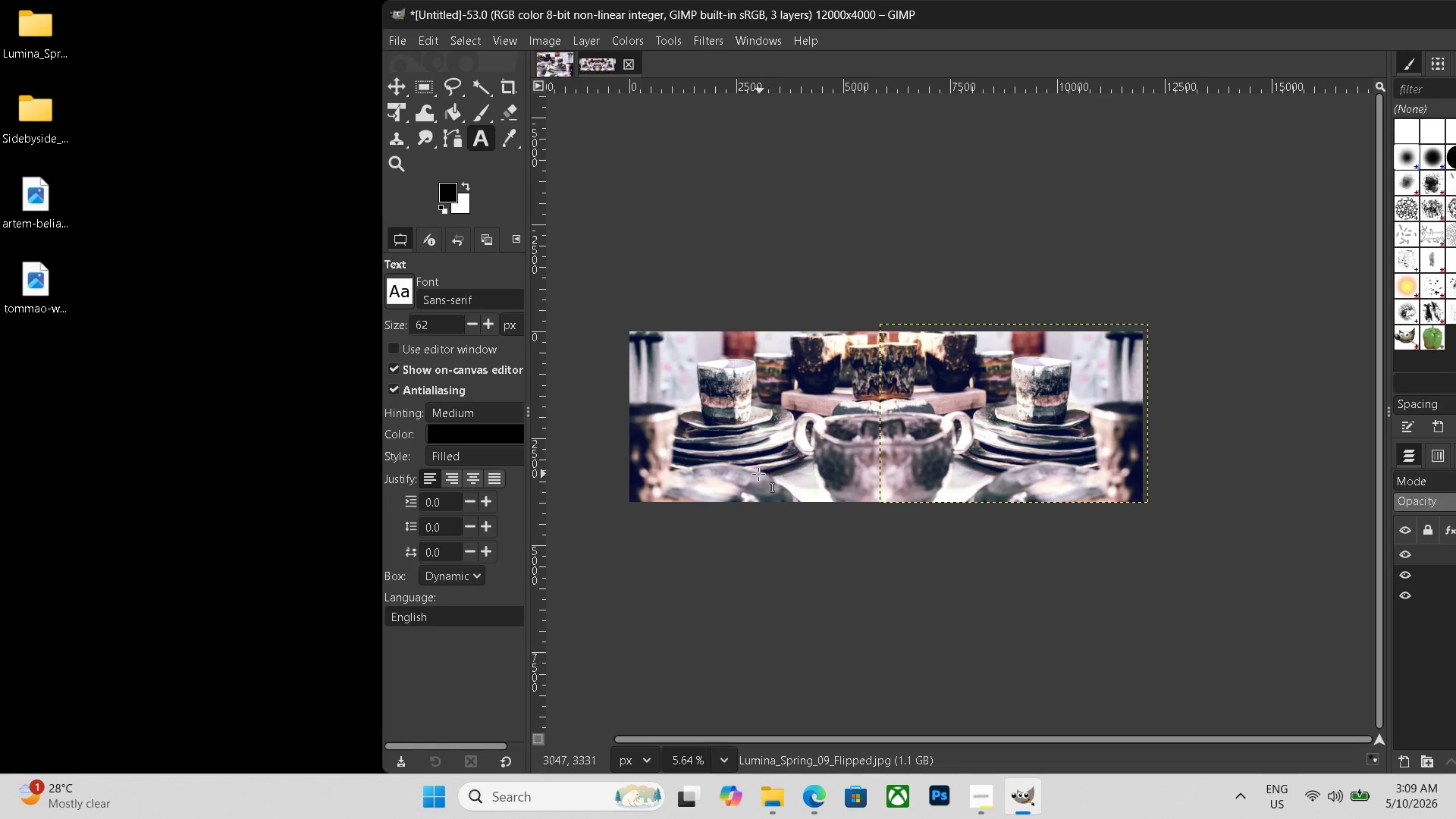 
left_click_drag(start_coordinate=[736, 463], to_coordinate=[1096, 494])
 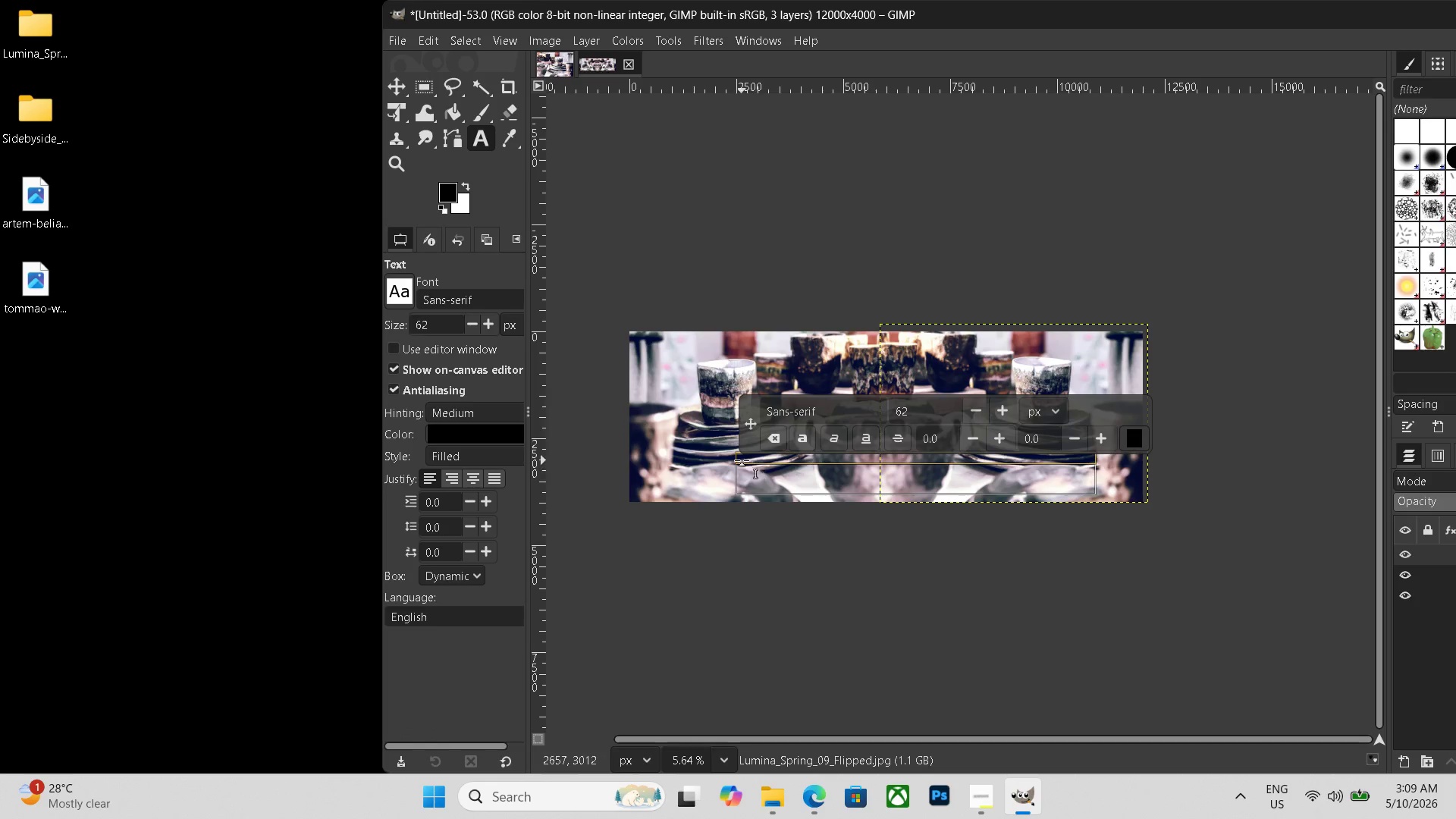 
left_click_drag(start_coordinate=[736, 460], to_coordinate=[676, 460])
 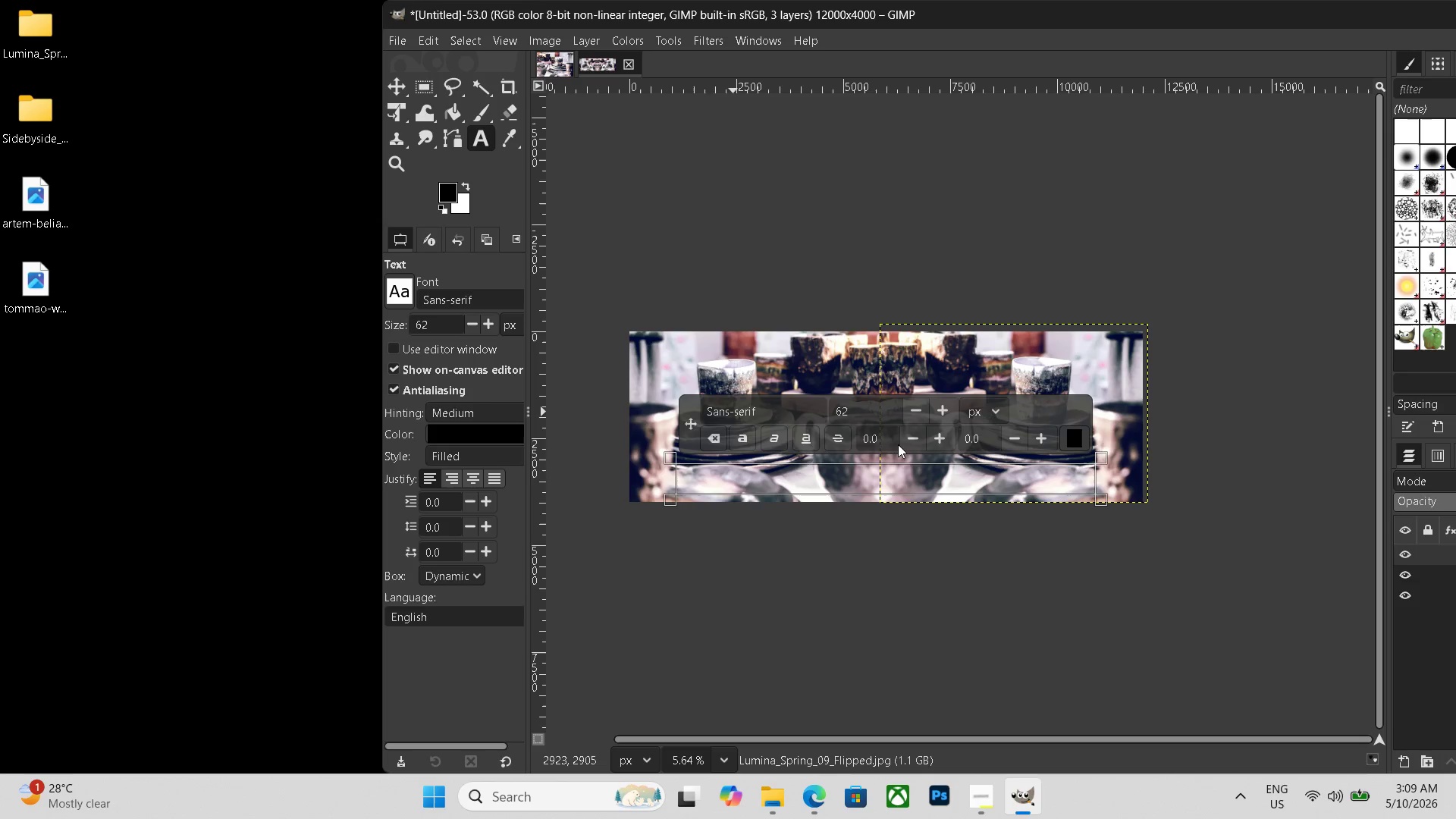 
left_click_drag(start_coordinate=[862, 413], to_coordinate=[812, 411])
 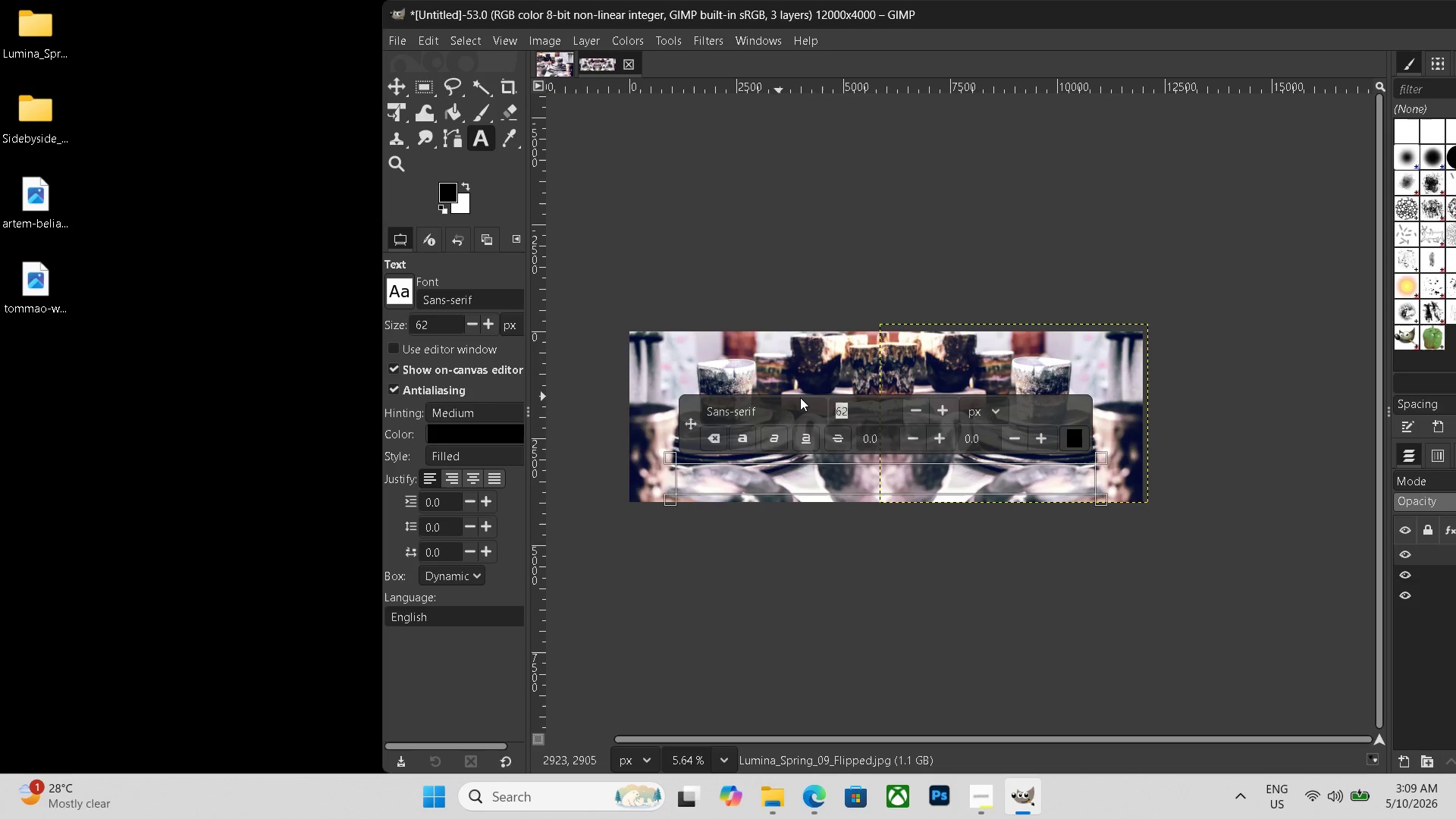 
key(Numpad3)
 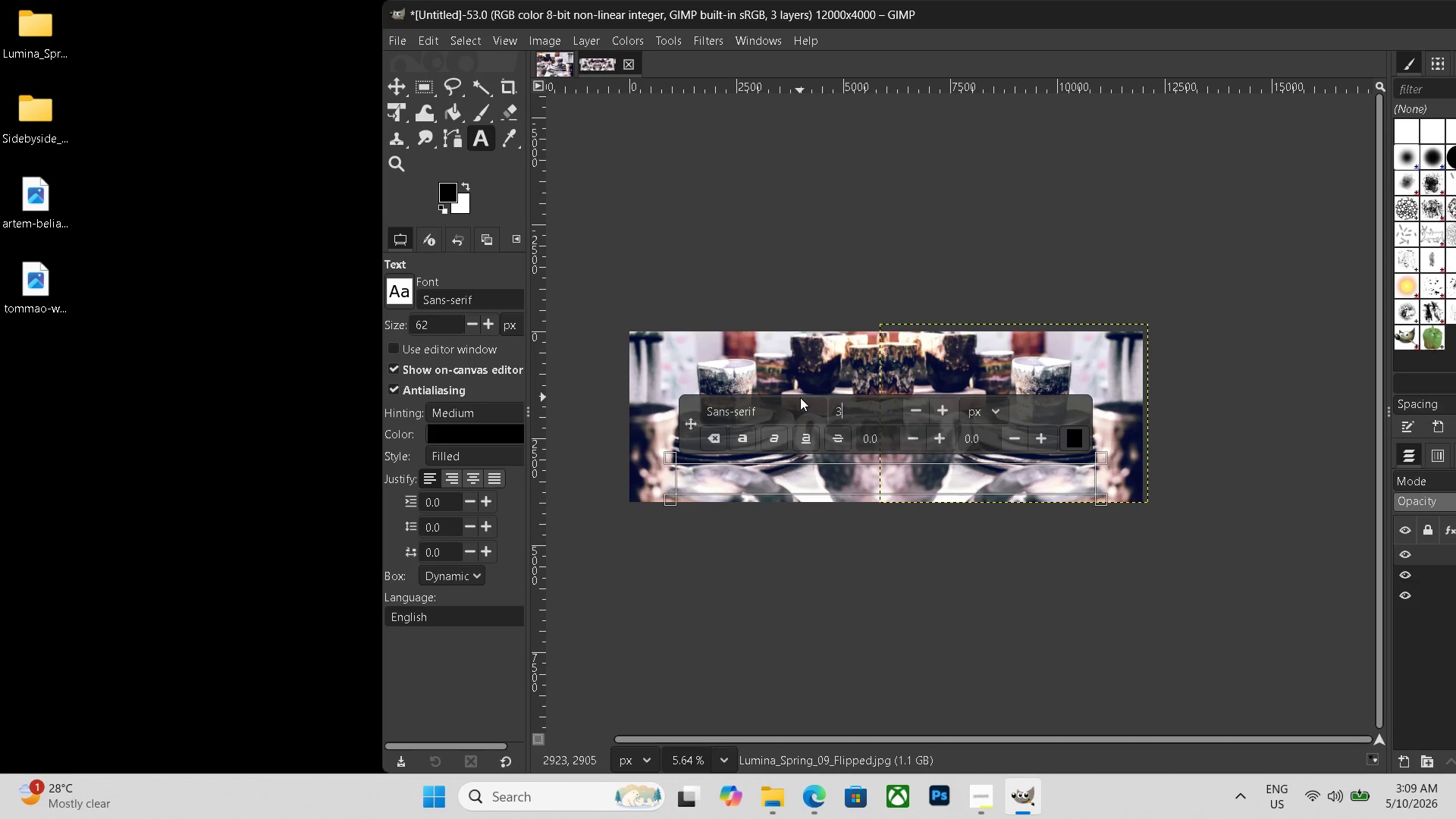 
key(Numpad0)
 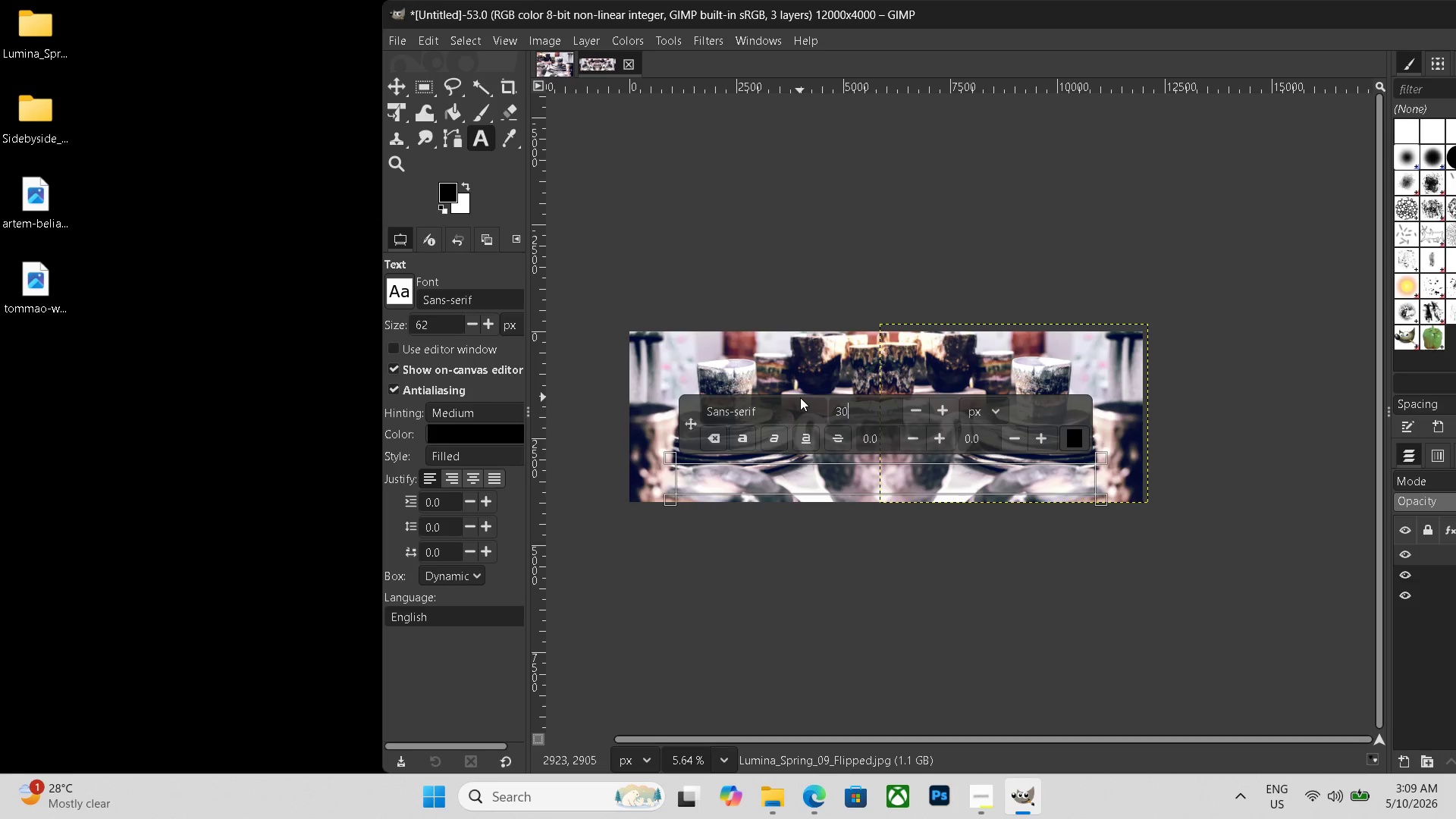 
key(Numpad0)
 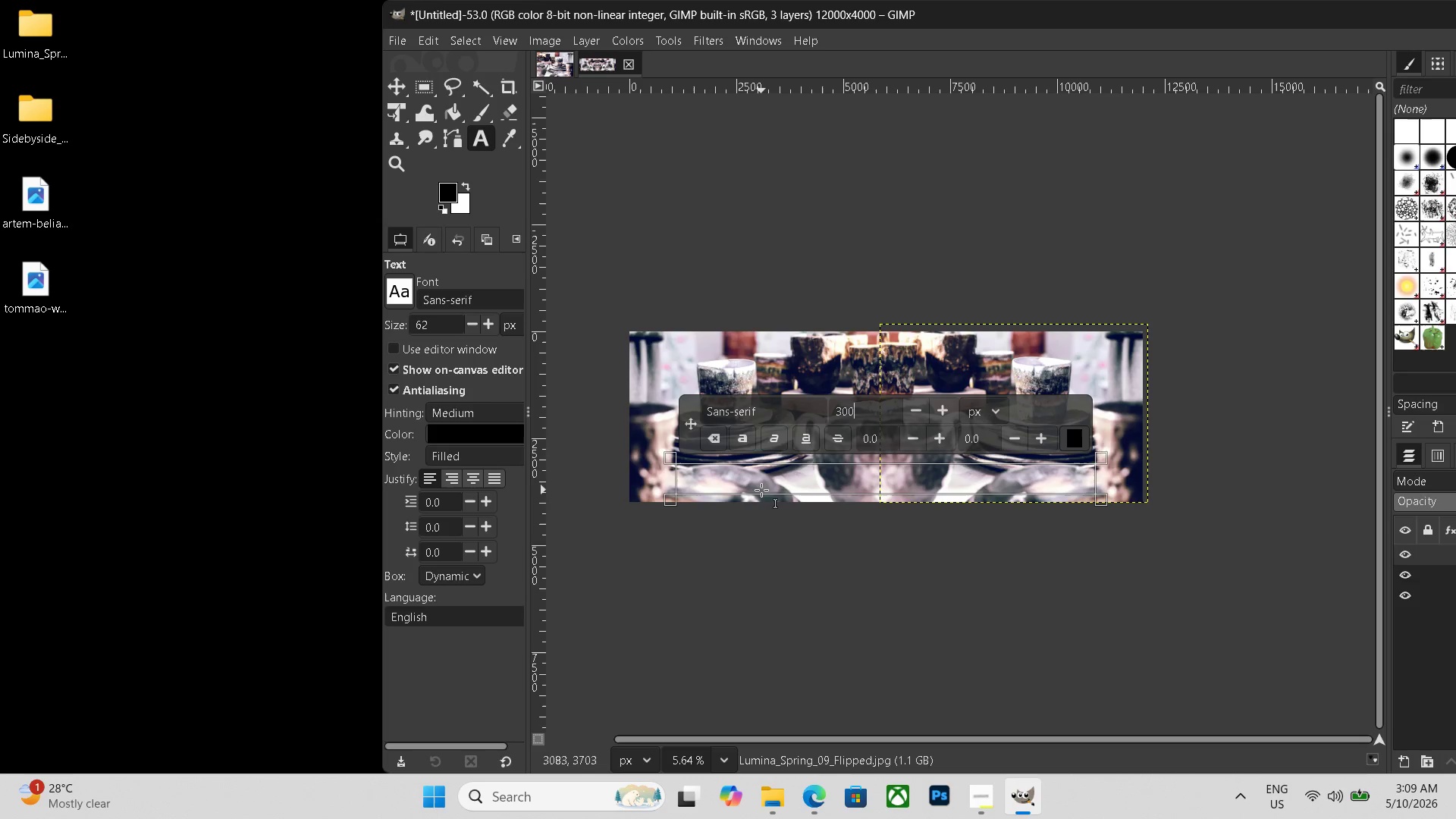 
left_click([755, 481])
 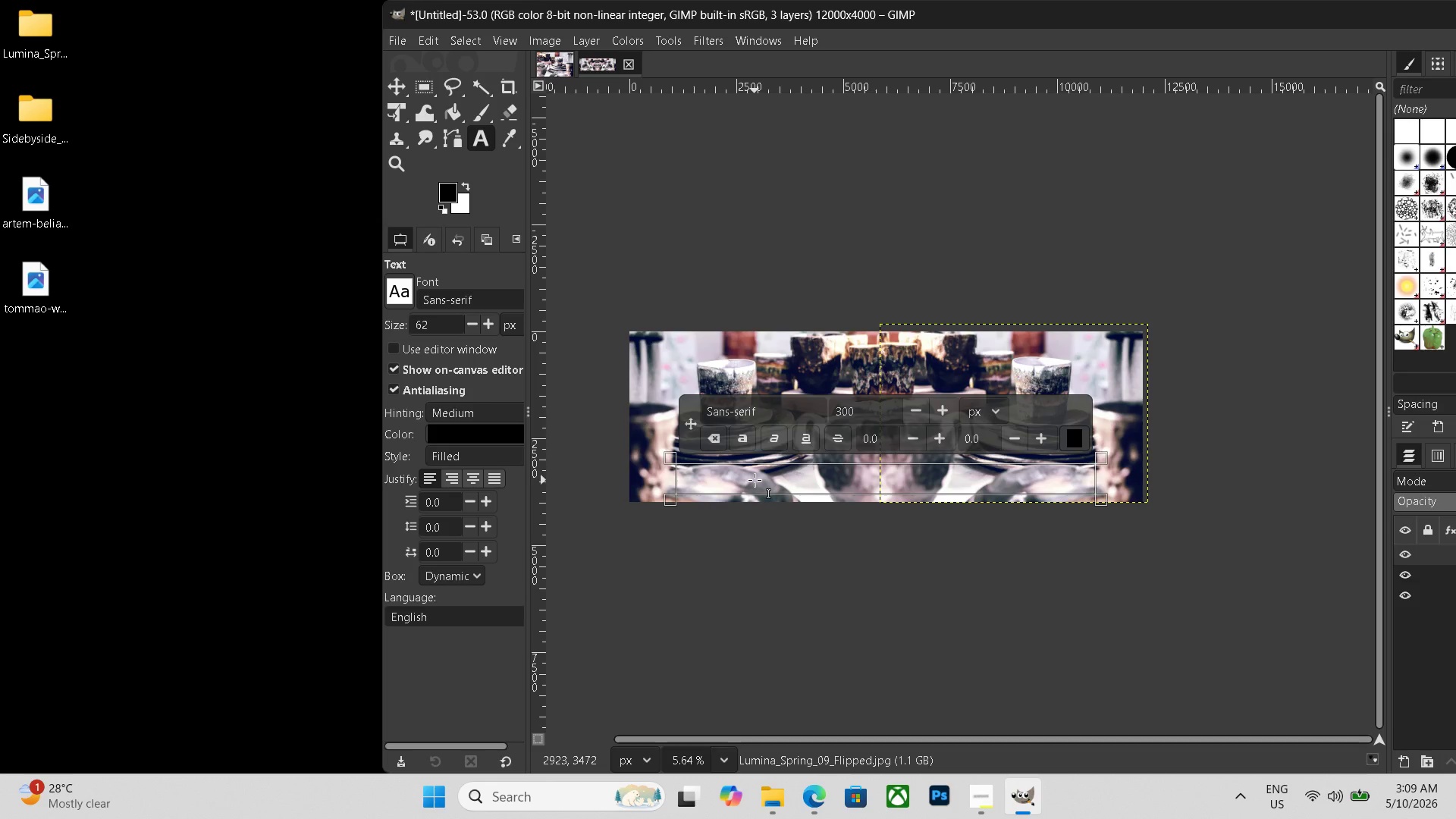 
type(BEFORE          AFTER)
 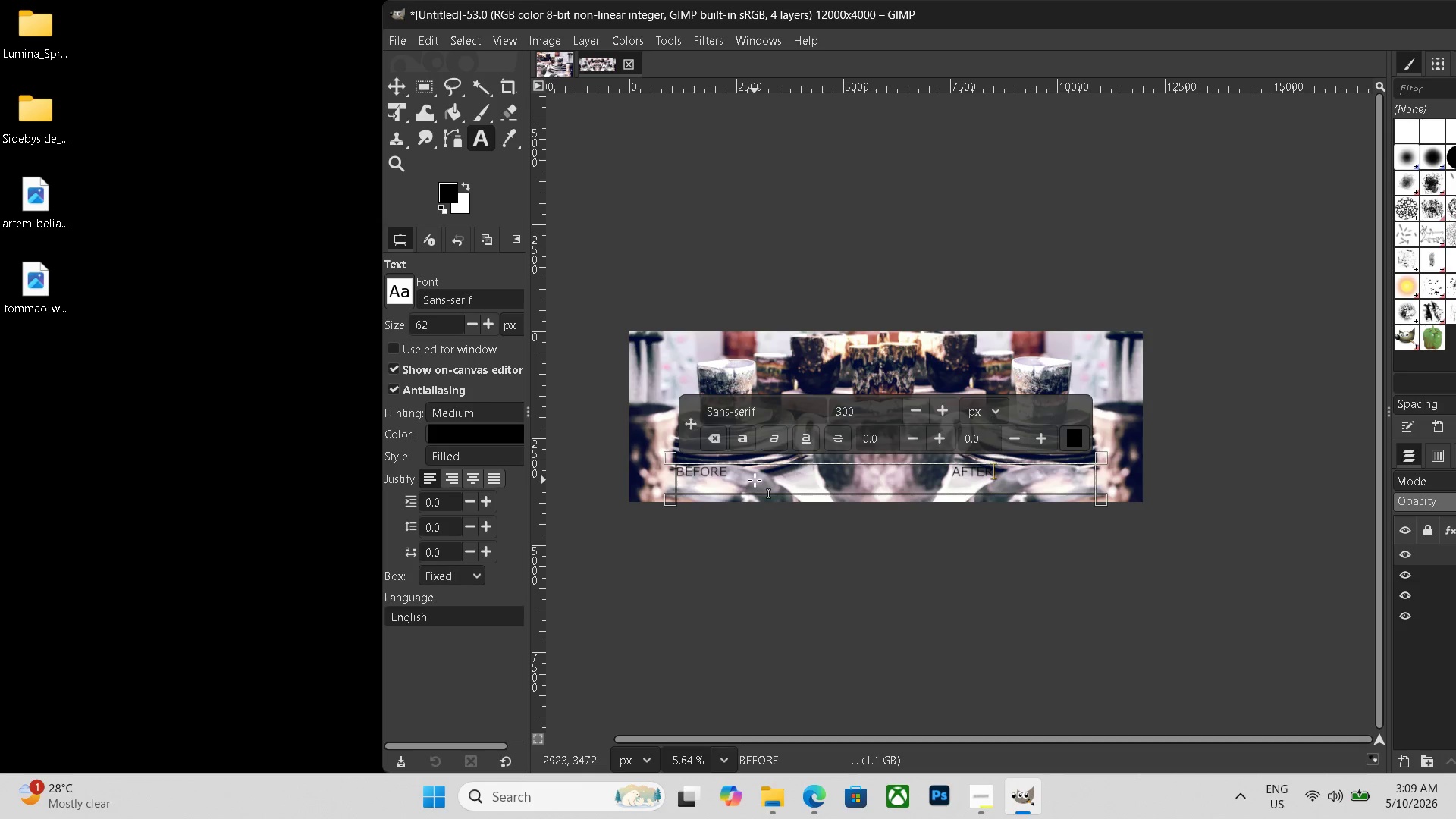 
wait(8.72)
 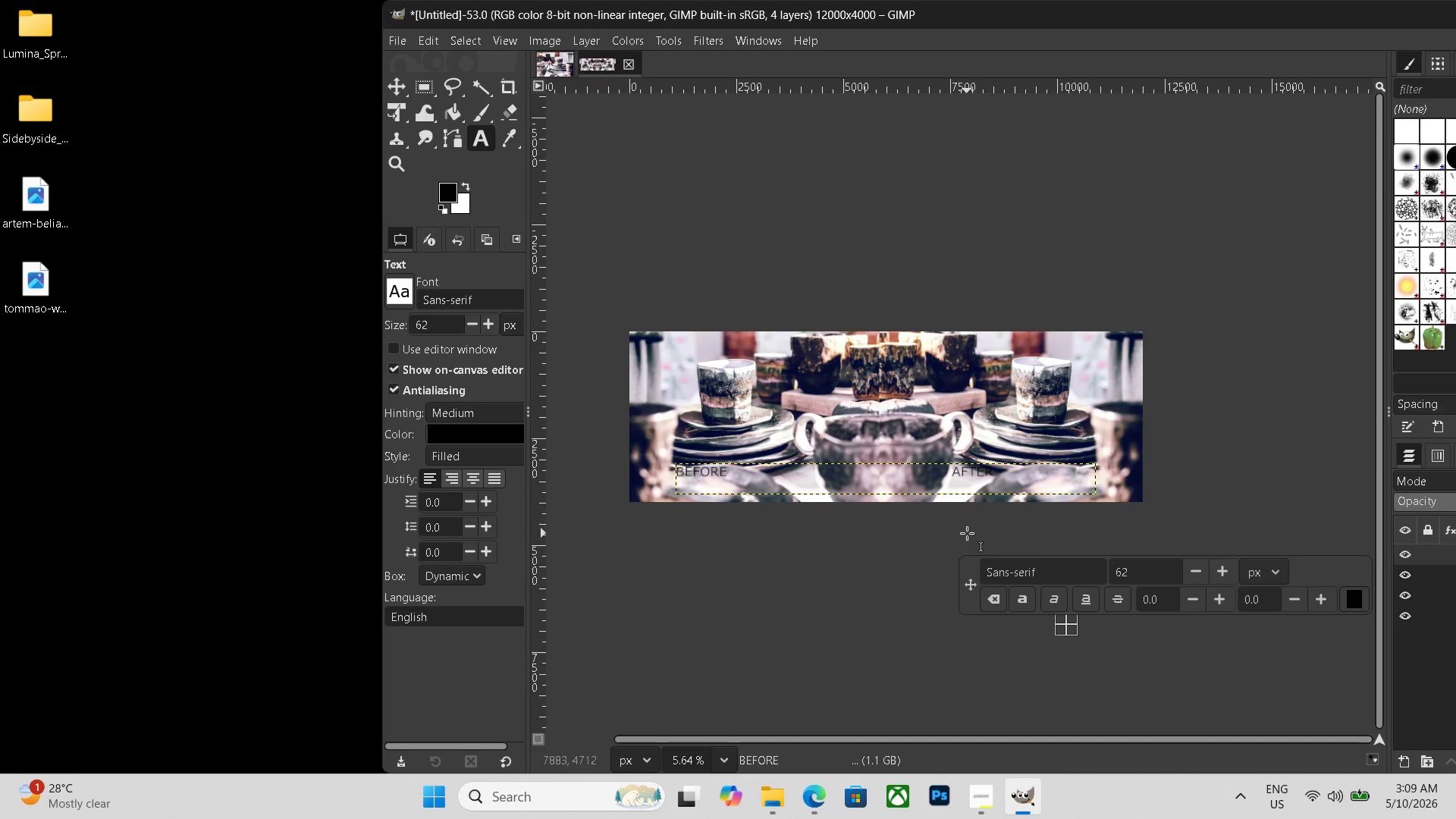 
key(Control+Shift+ShiftLeft)
 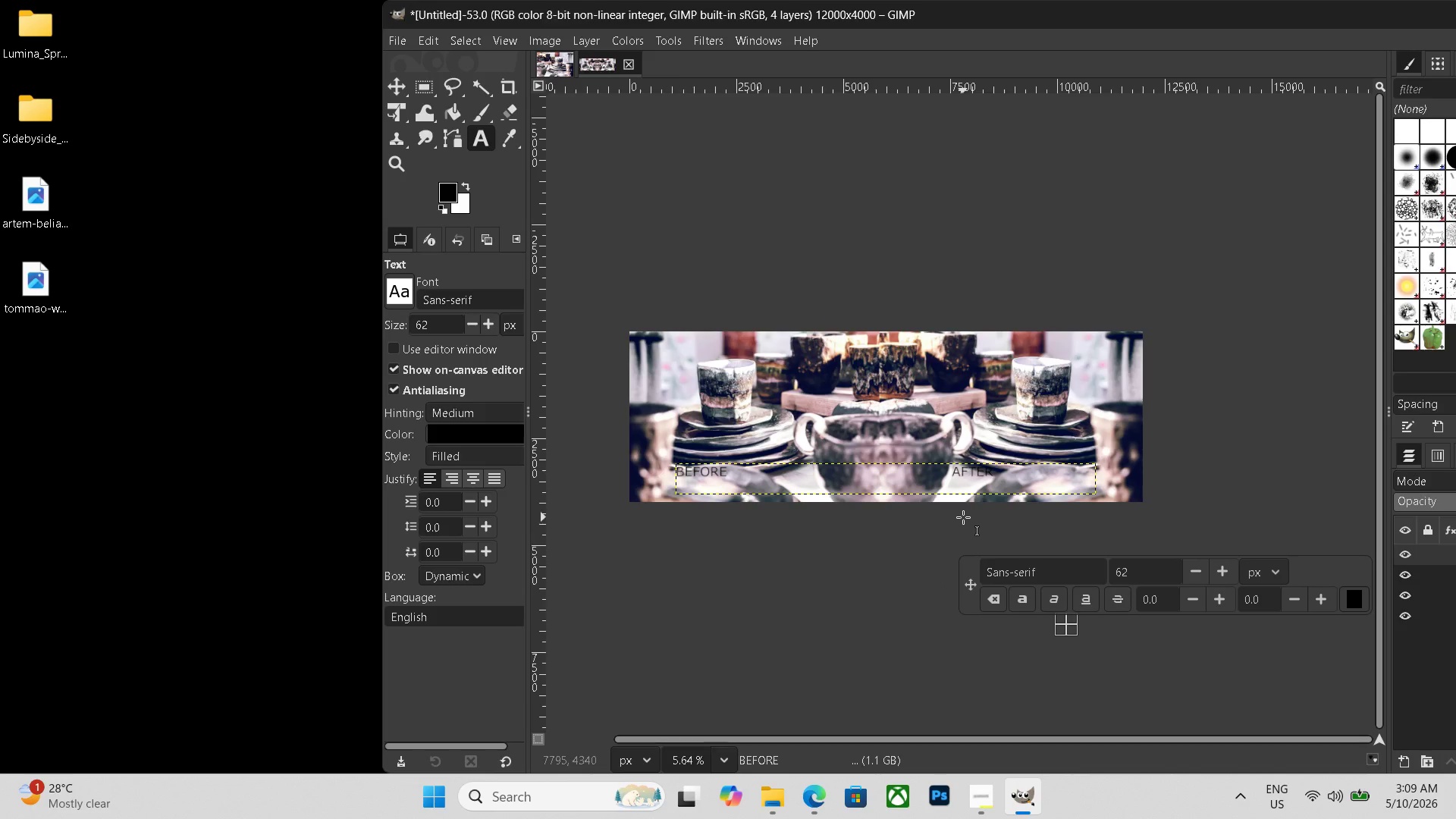 
key(Control+Shift+E)
 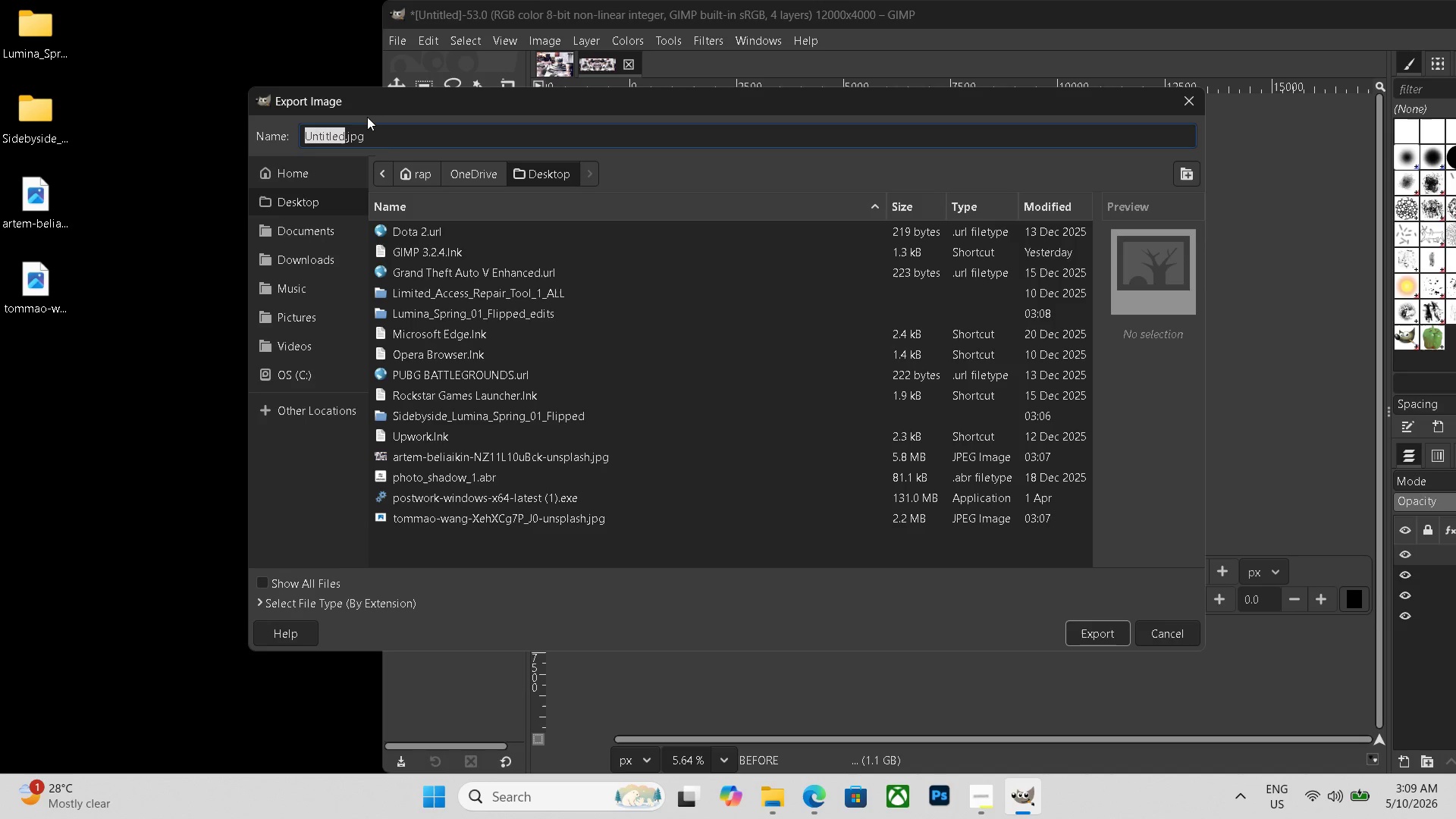 
left_click_drag(start_coordinate=[369, 130], to_coordinate=[224, 132])
 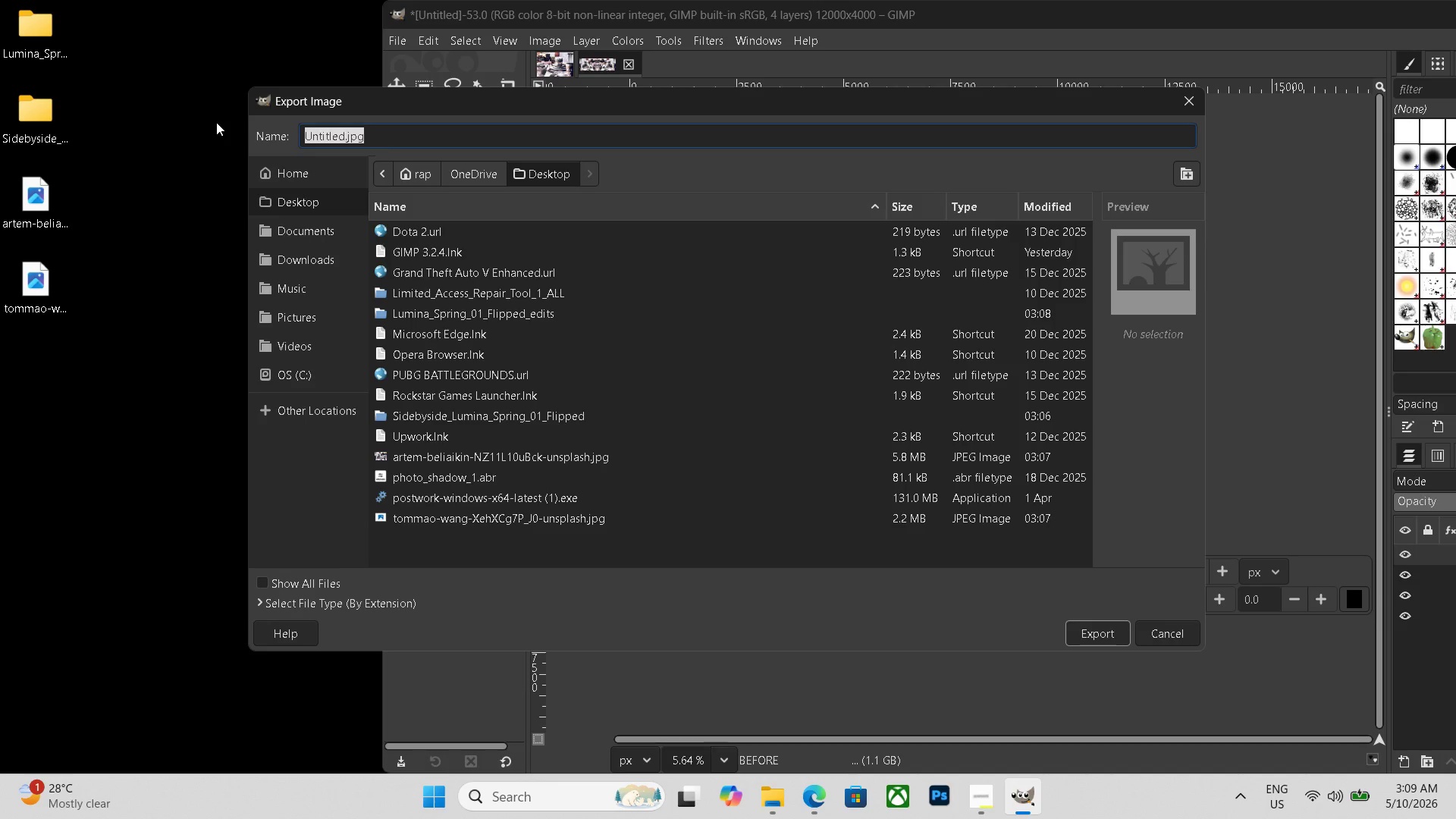 
key(Backspace)
type(sidebyside_)
 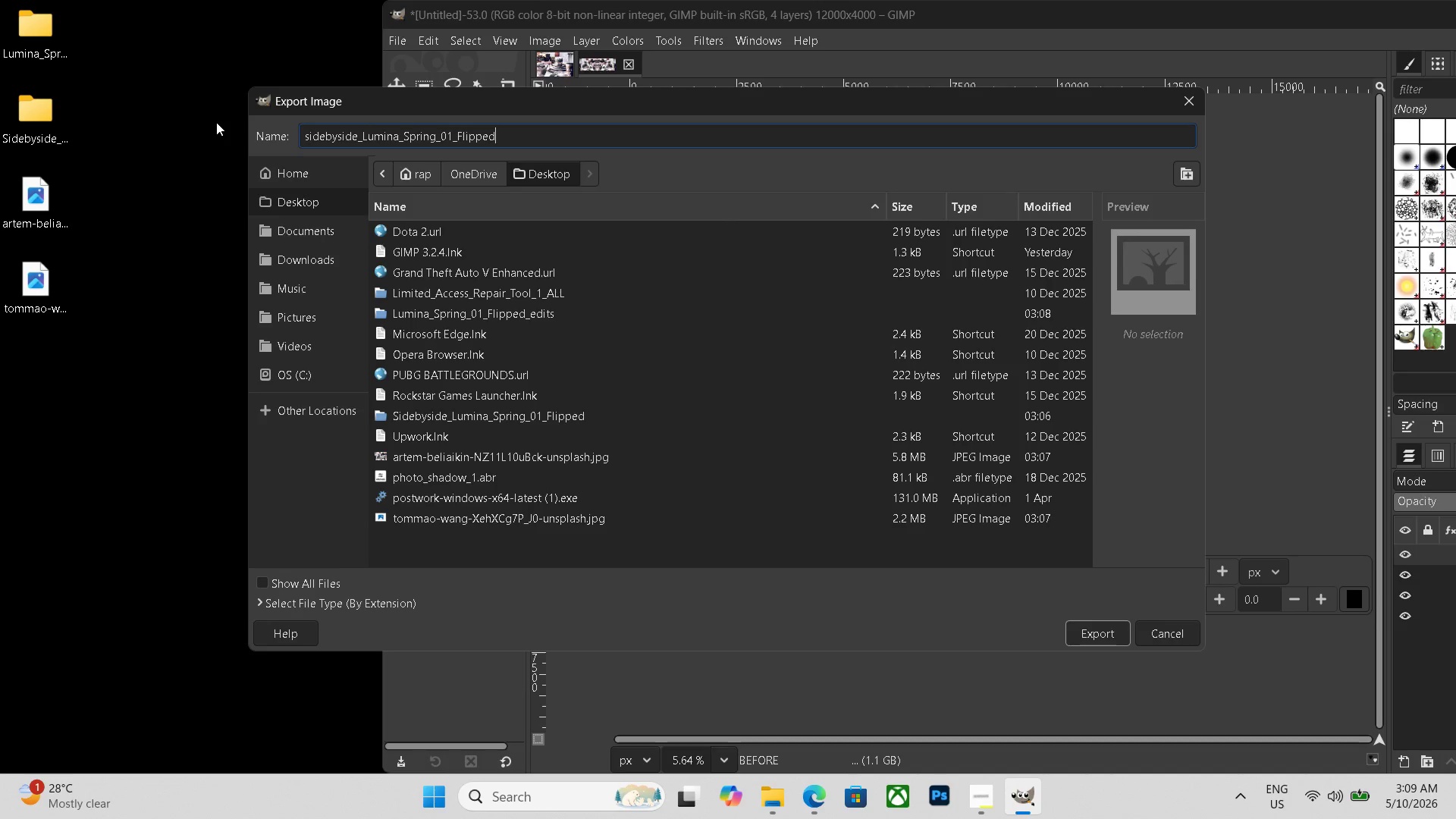 
 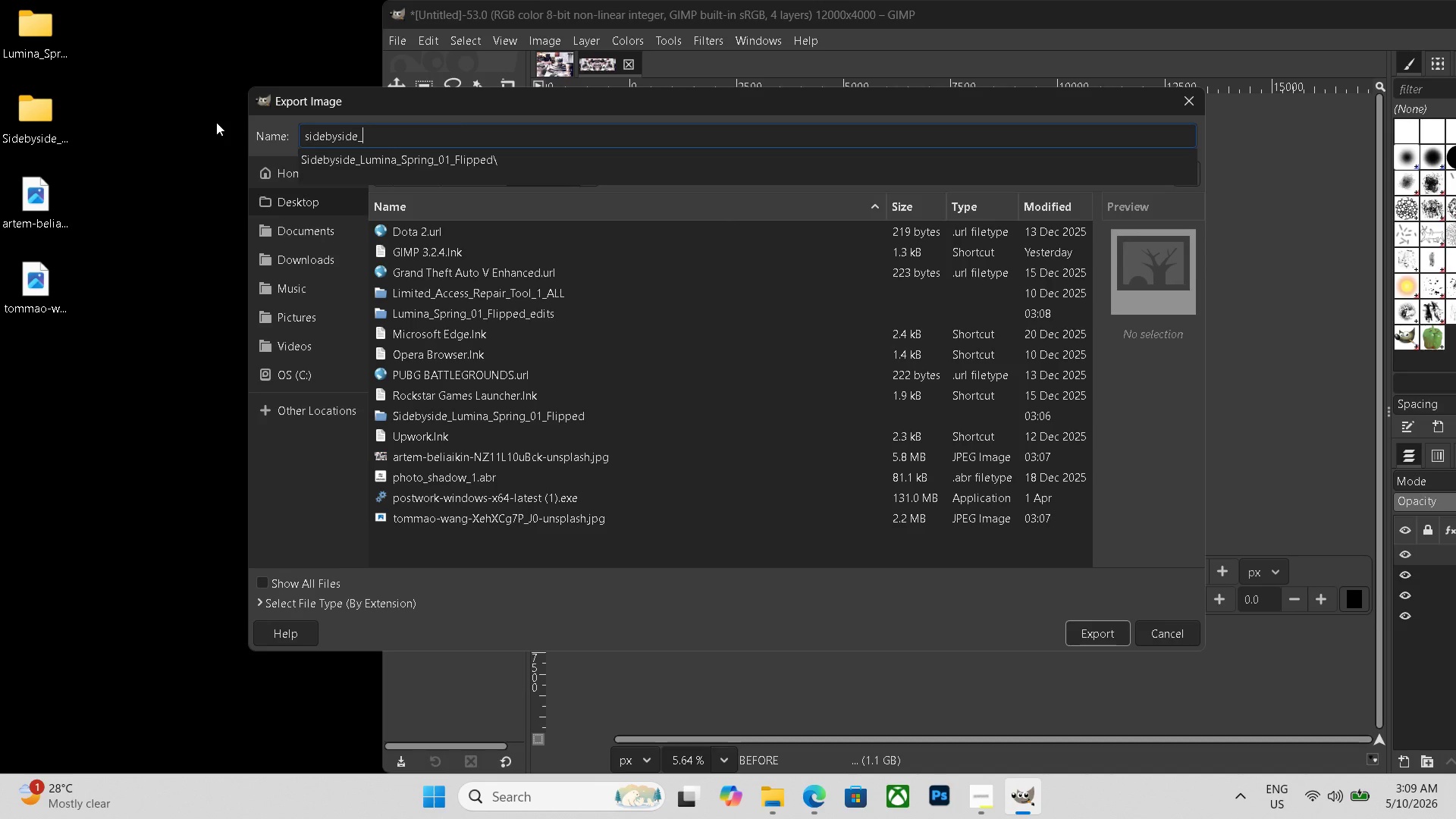 
key(Control+ControlLeft)
 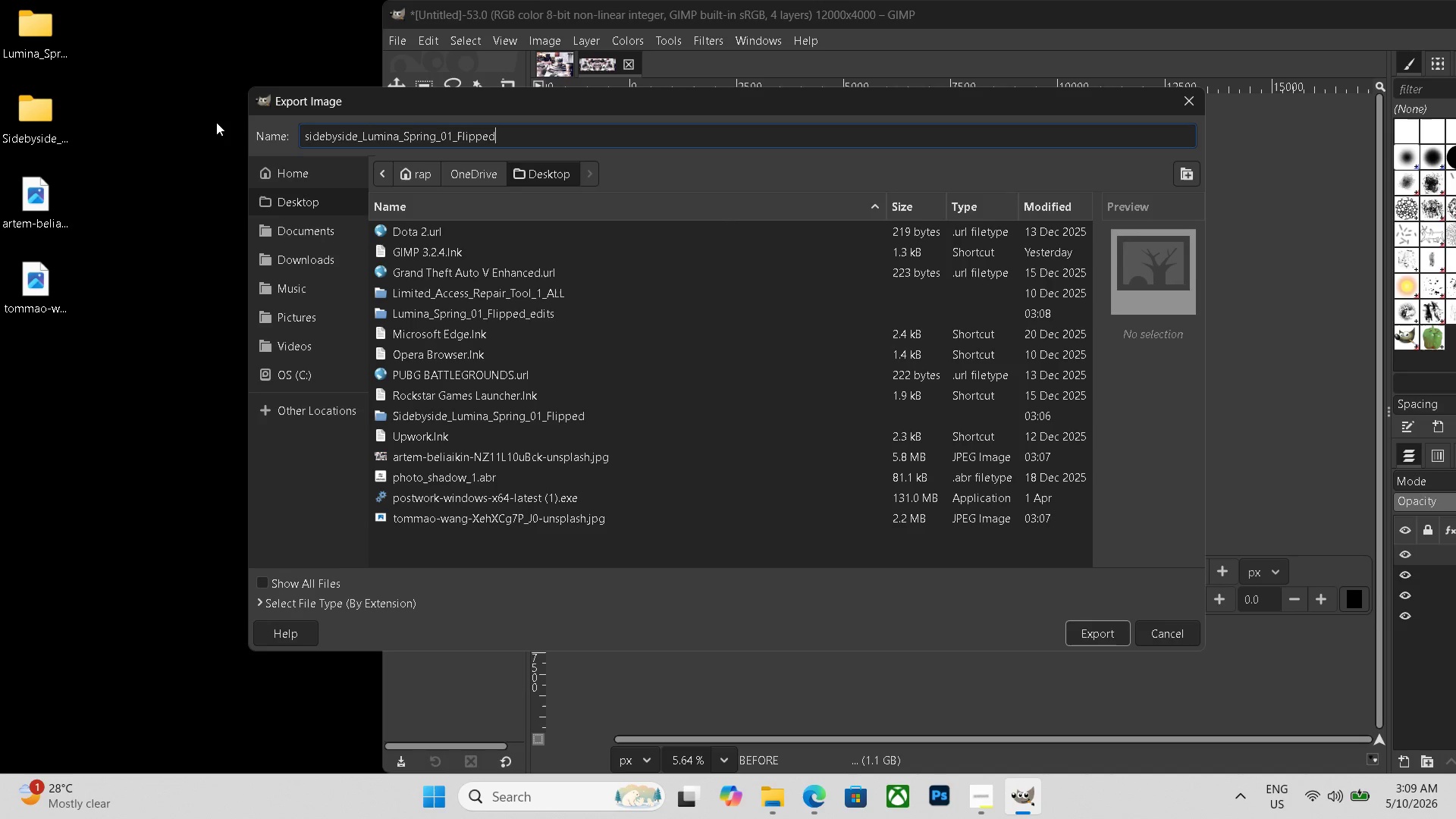 
key(Control+V)
 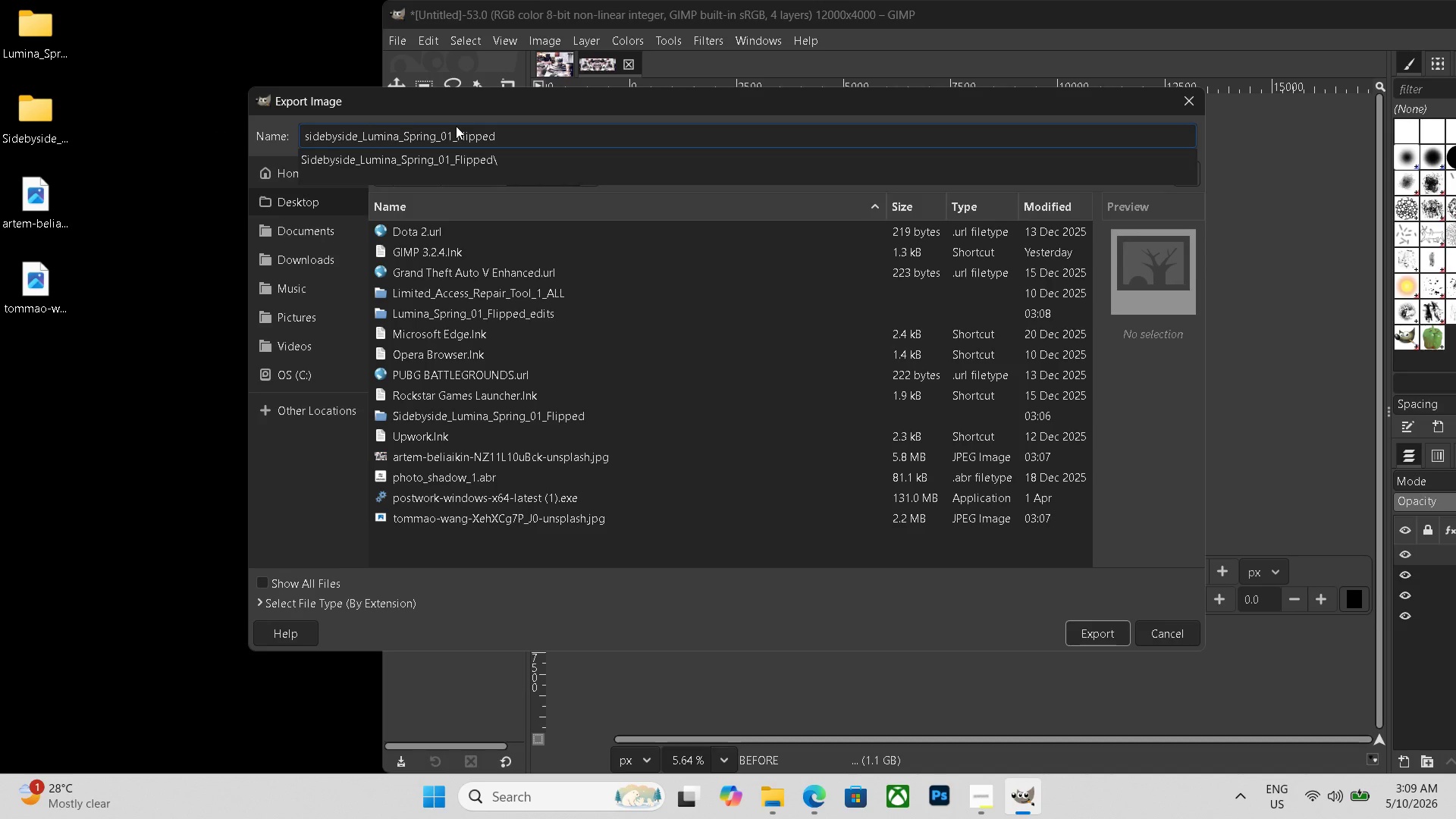 
left_click([450, 134])
 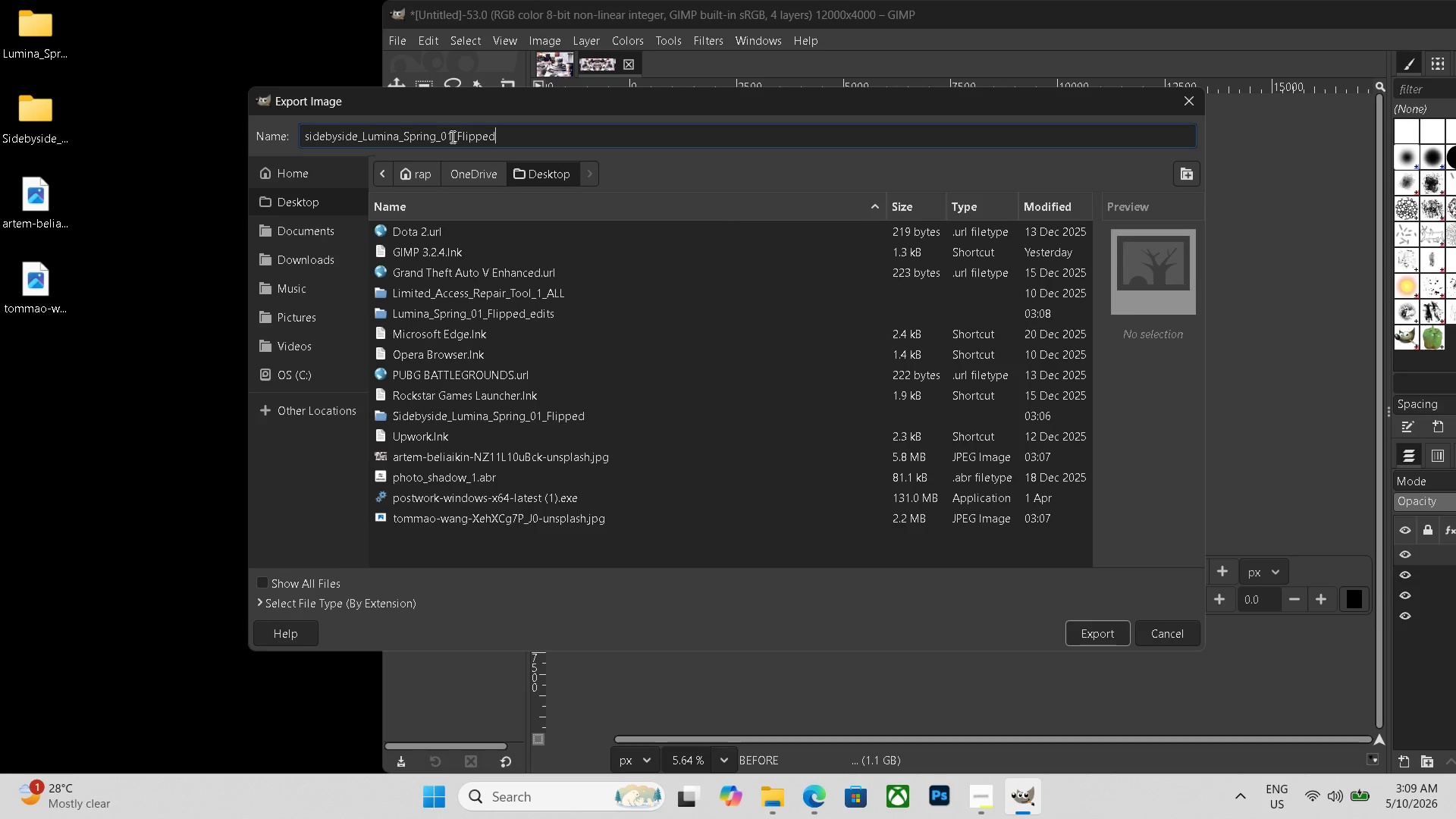 
left_click([451, 136])
 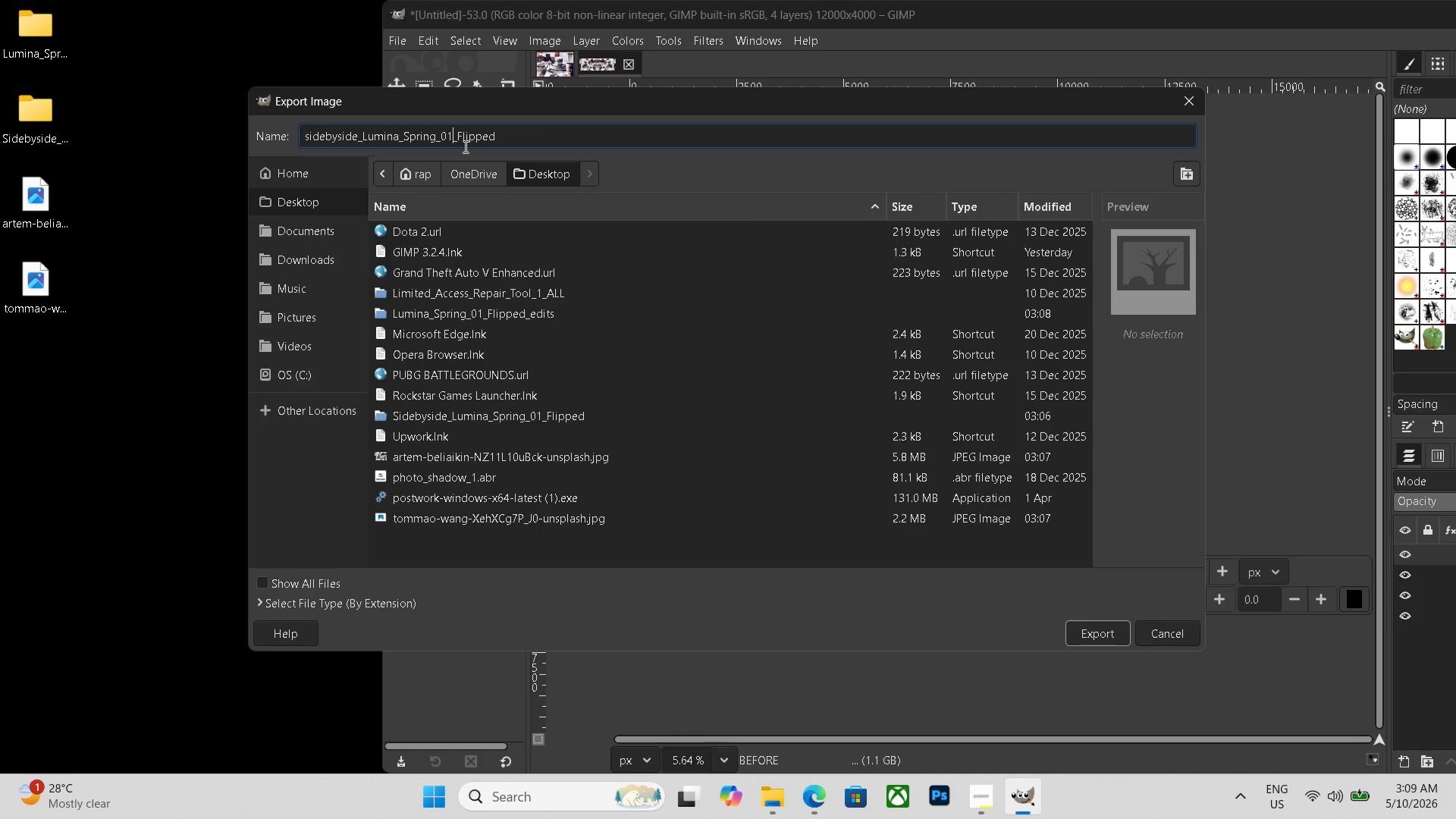 
key(Backspace)
 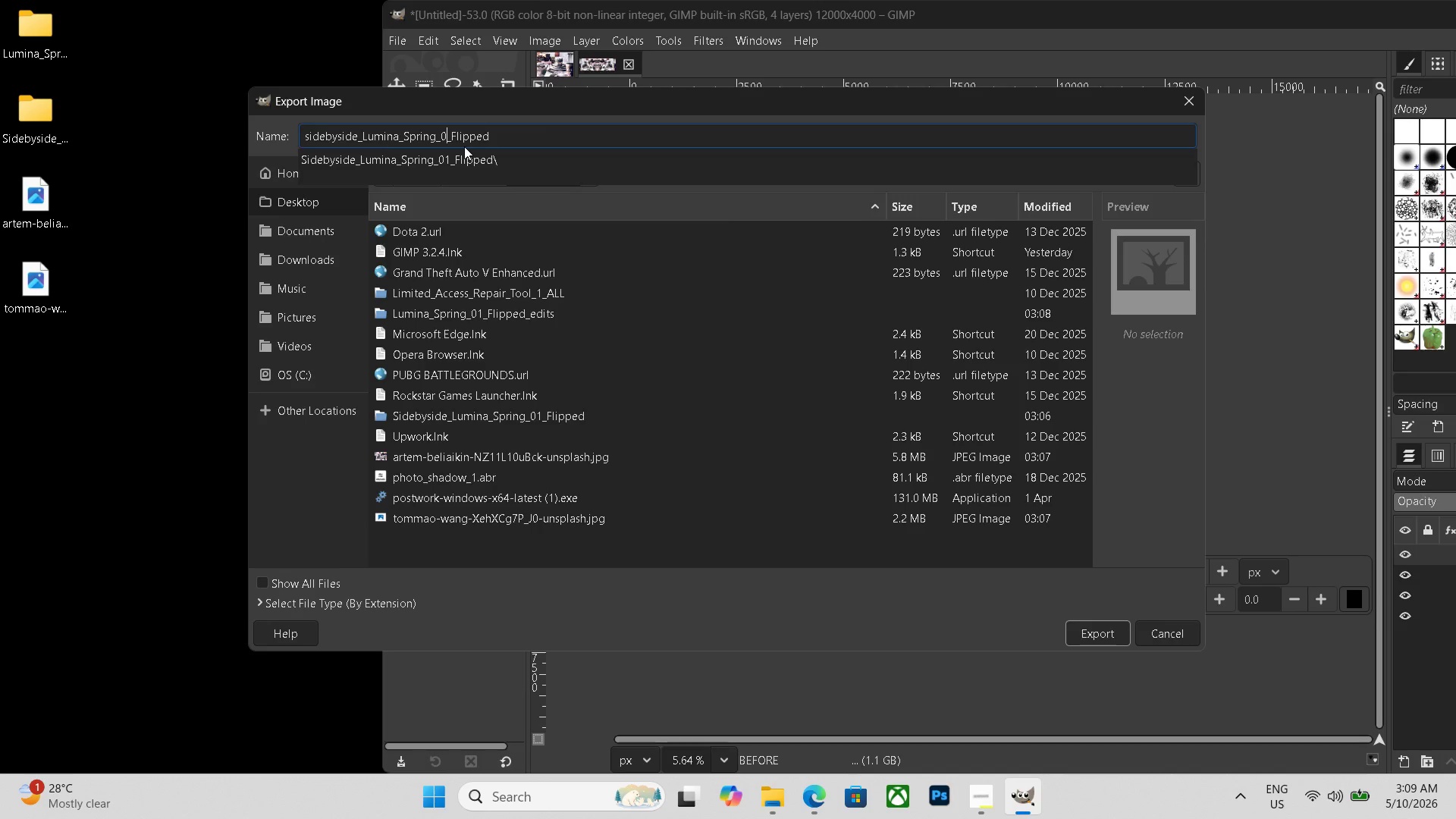 
key(Numpad9)
 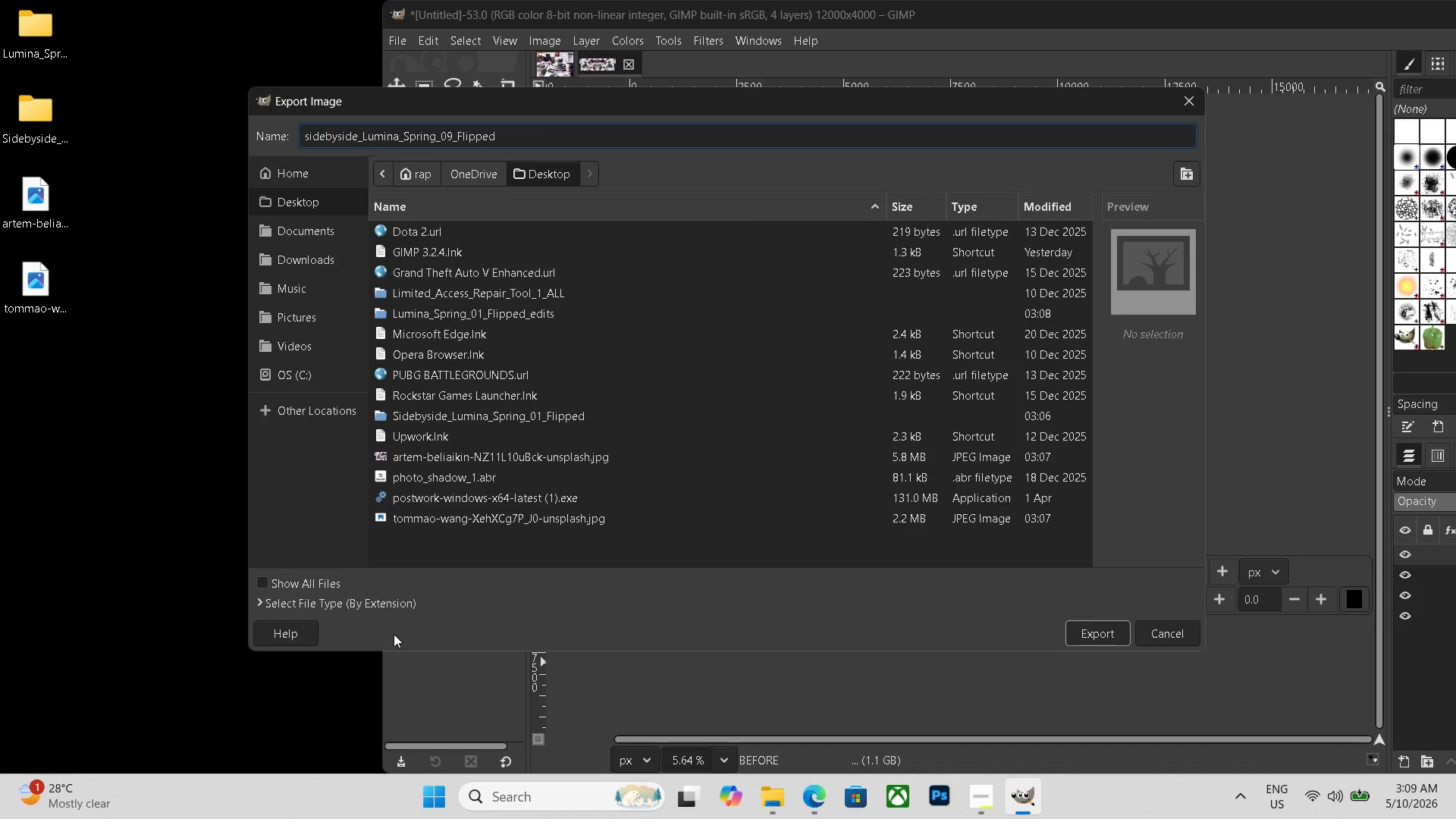 
double_click([390, 604])
 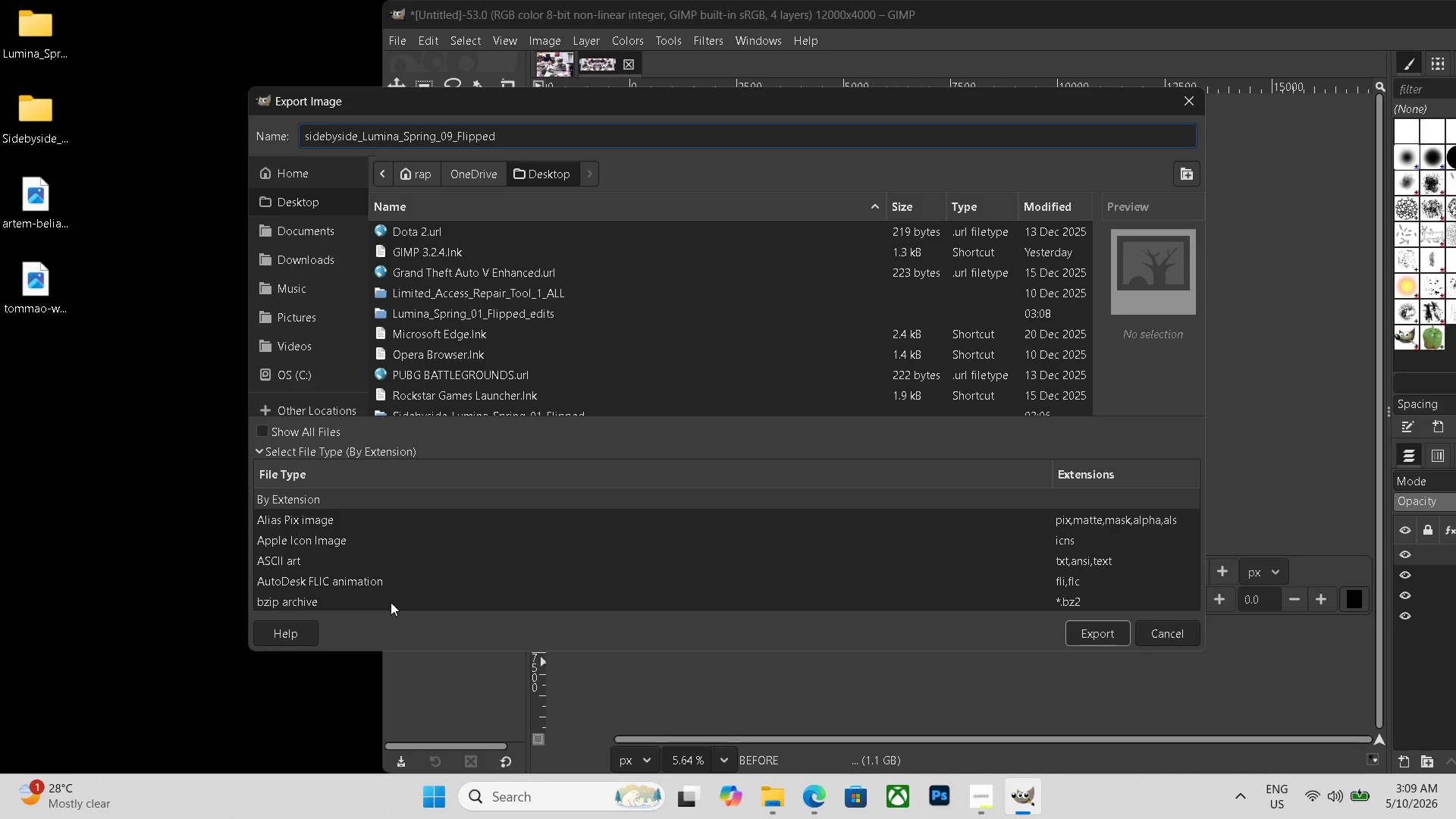 
scroll: coordinate [375, 579], scroll_direction: down, amount: 46.0
 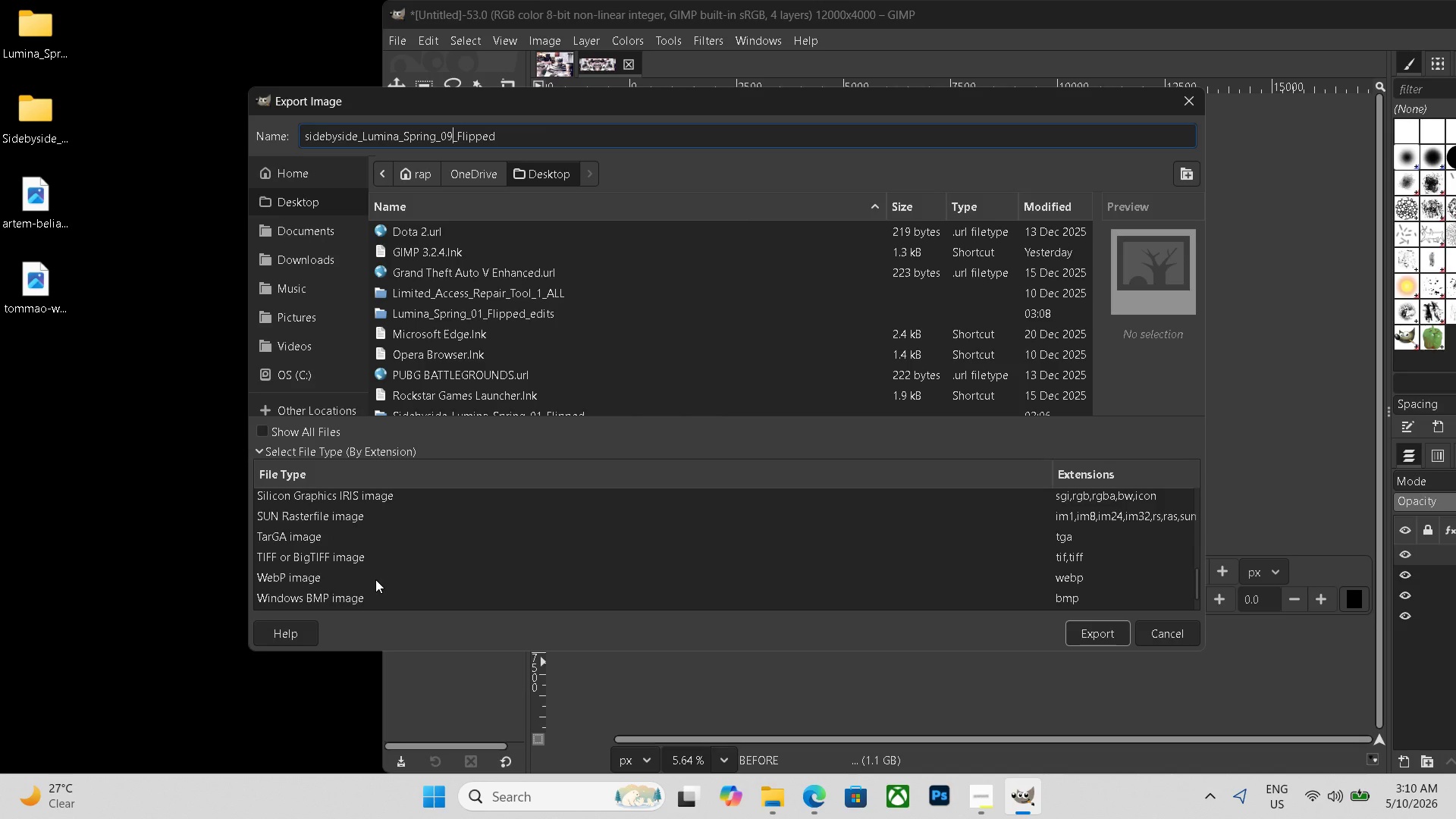 
scroll: coordinate [372, 581], scroll_direction: up, amount: 21.0
 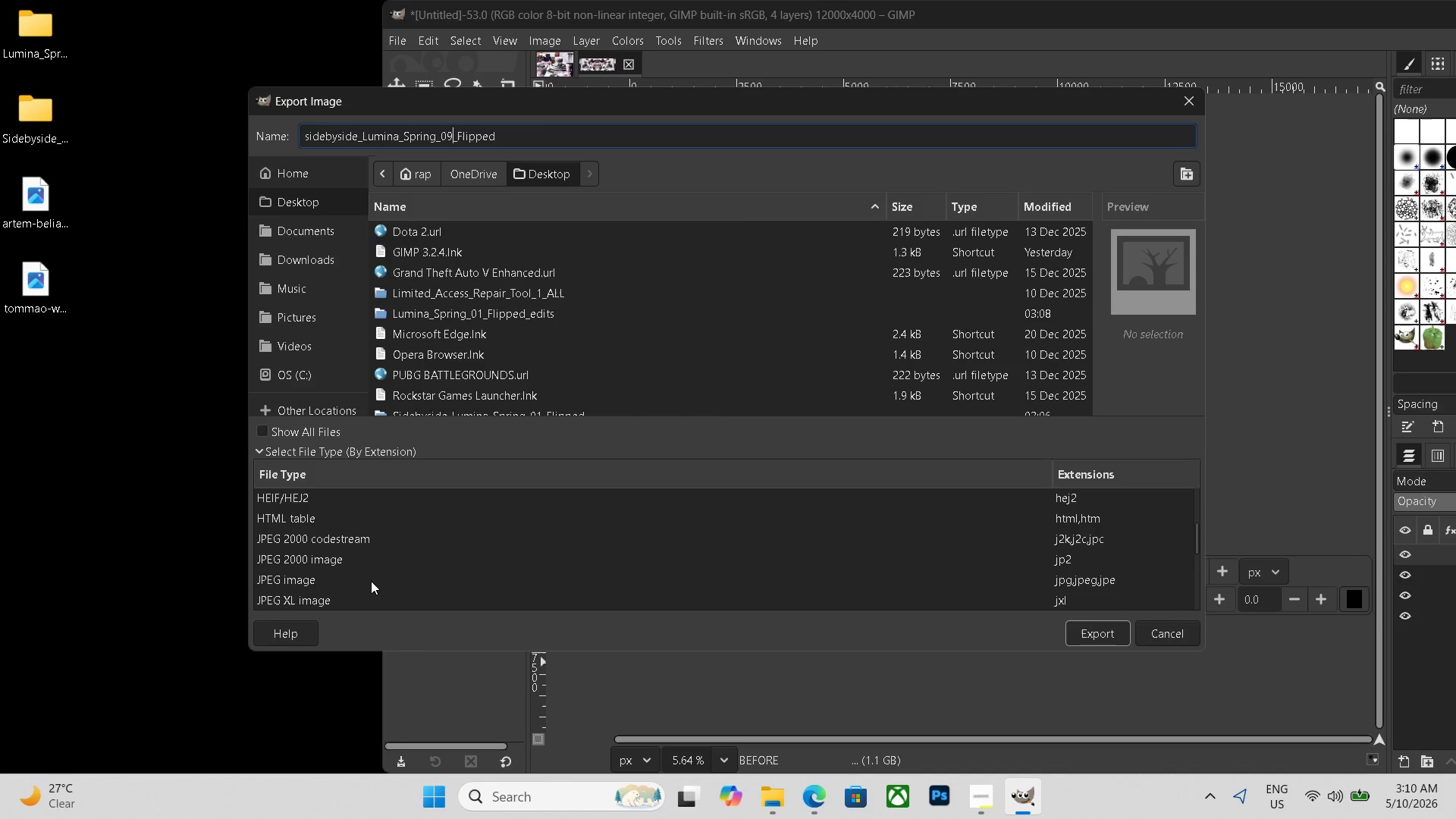 
left_click([338, 582])
 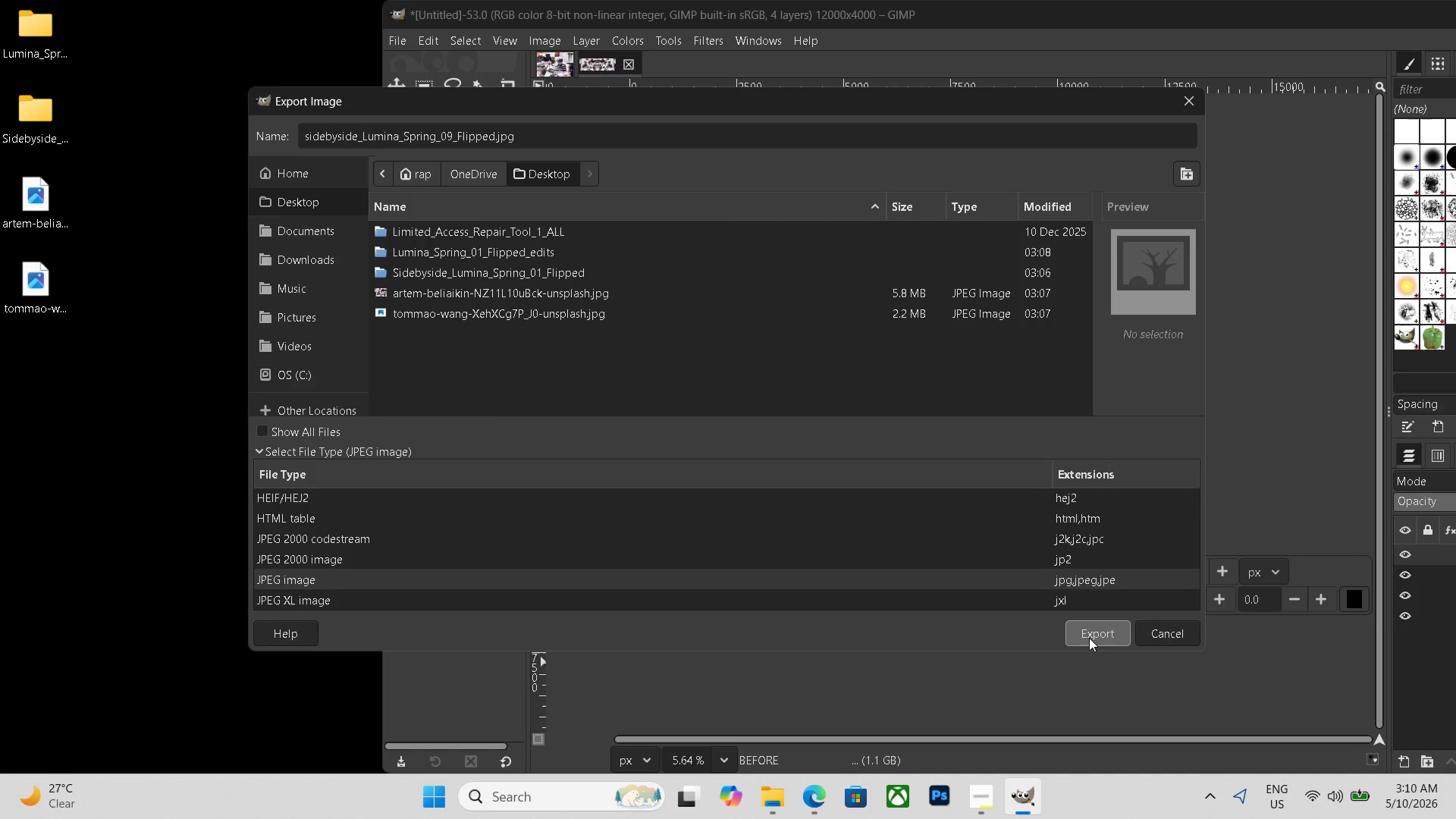 
left_click([1089, 638])
 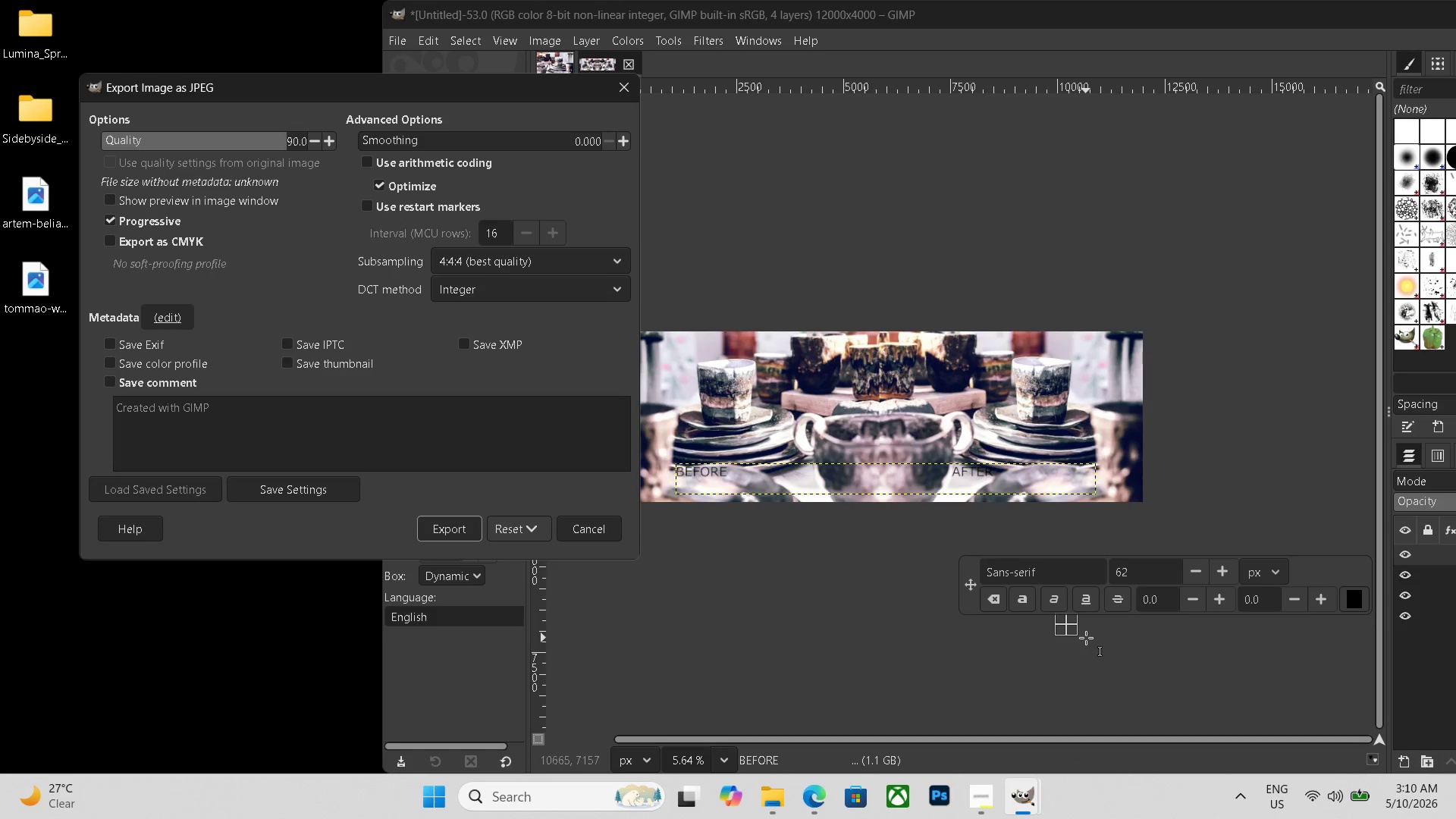 
left_click([435, 535])
 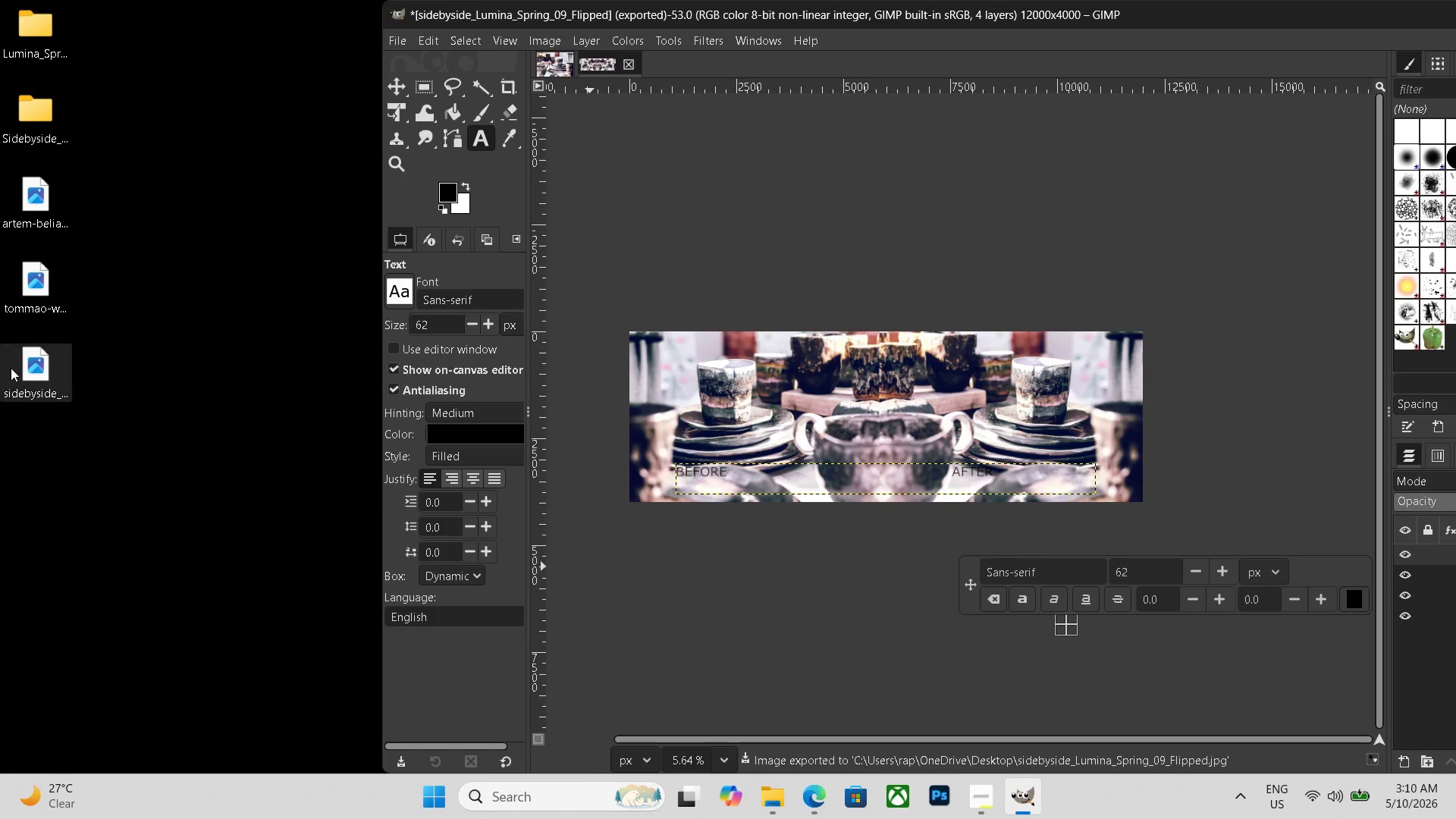 
left_click_drag(start_coordinate=[33, 379], to_coordinate=[32, 140])
 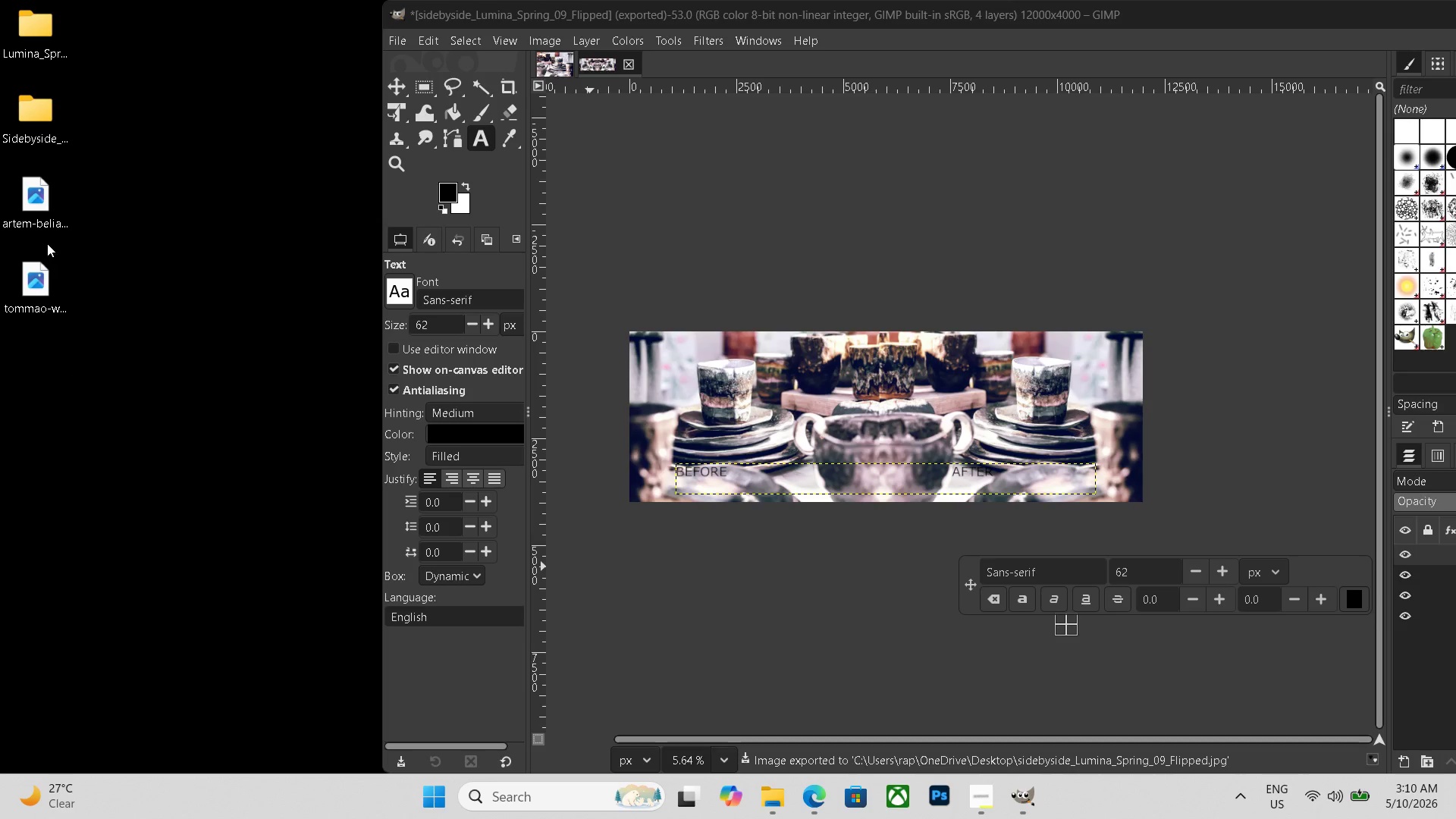 
left_click([51, 218])
 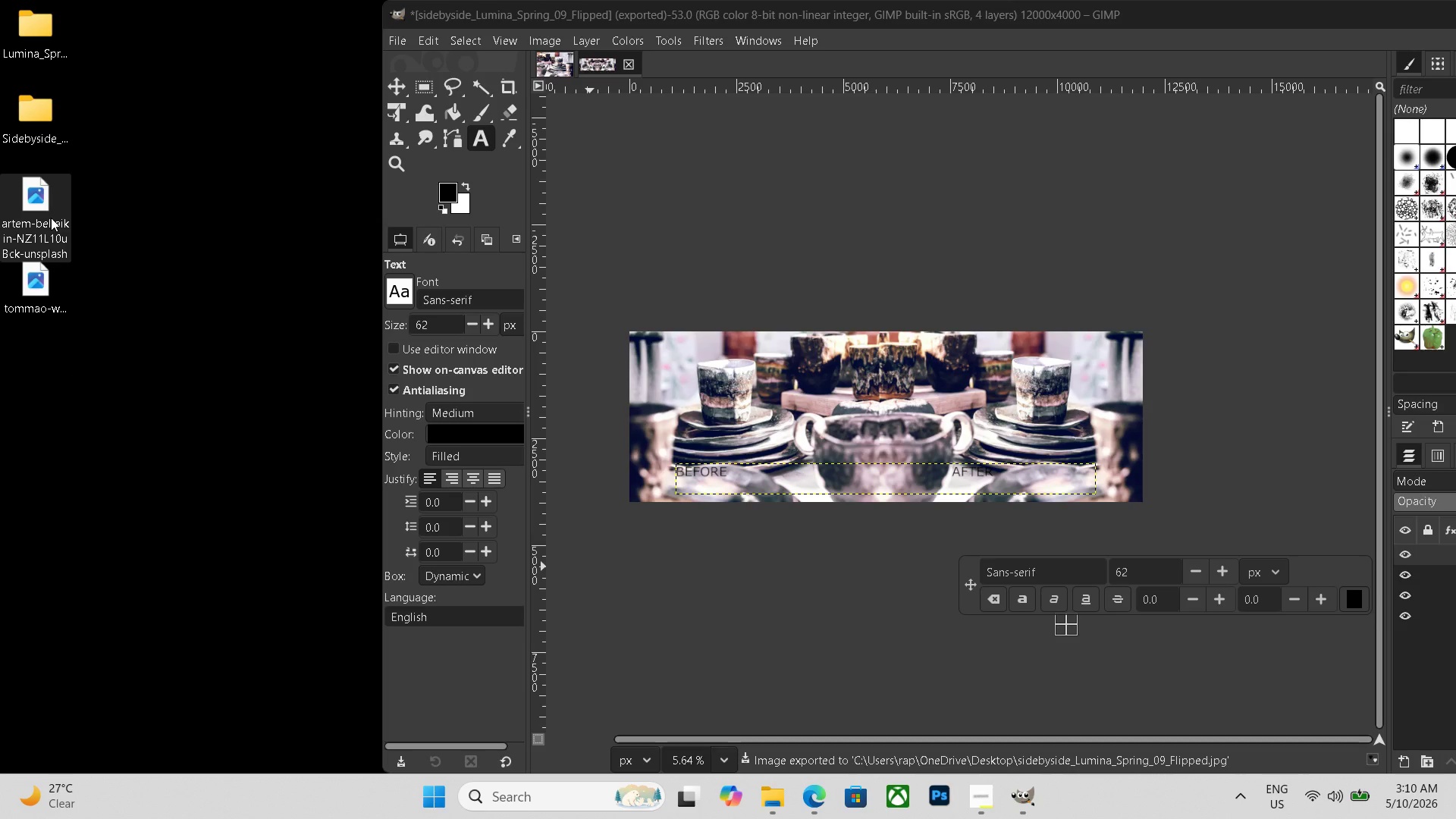 
key(Delete)
 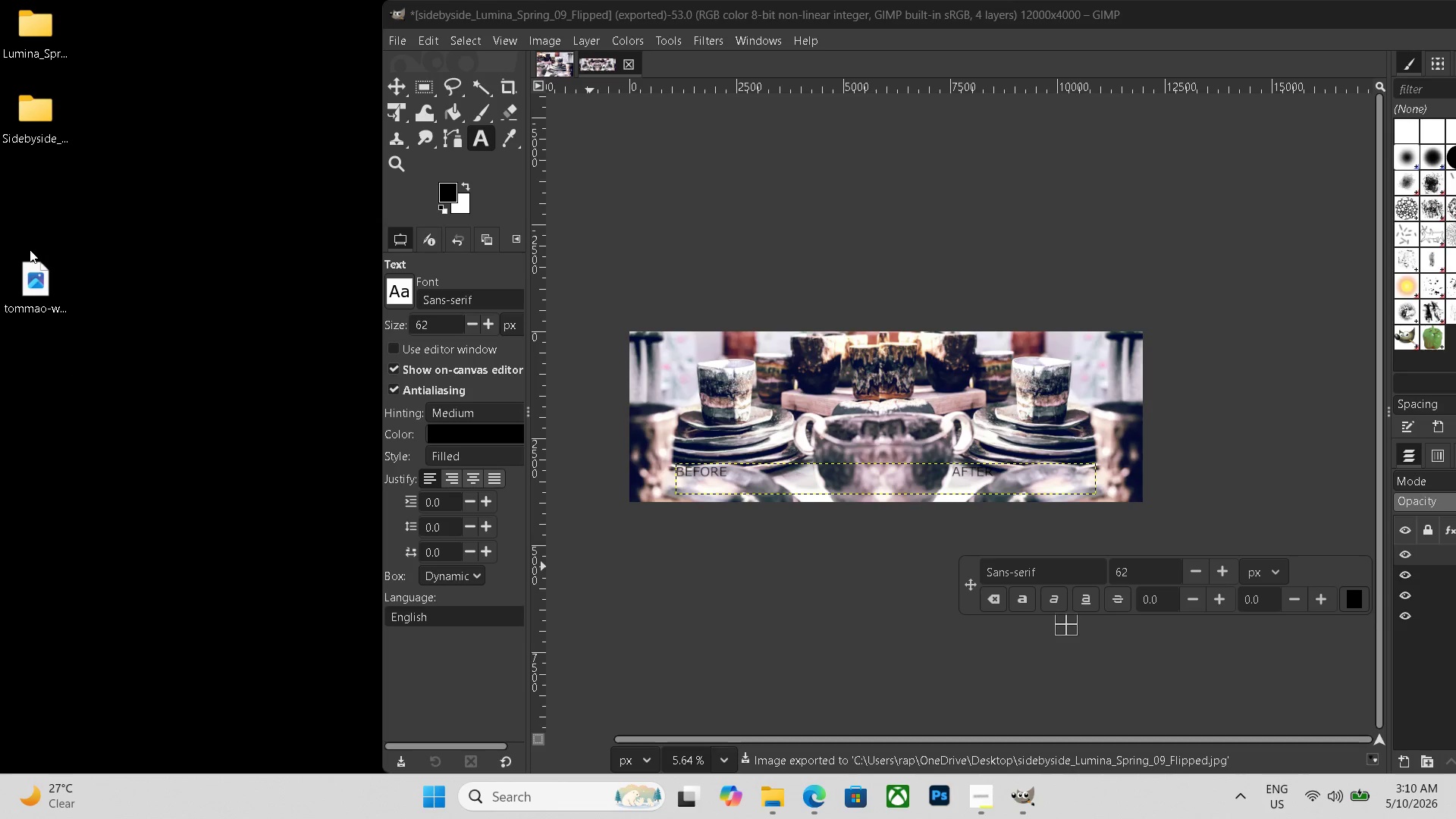 
left_click_drag(start_coordinate=[45, 293], to_coordinate=[35, 216])
 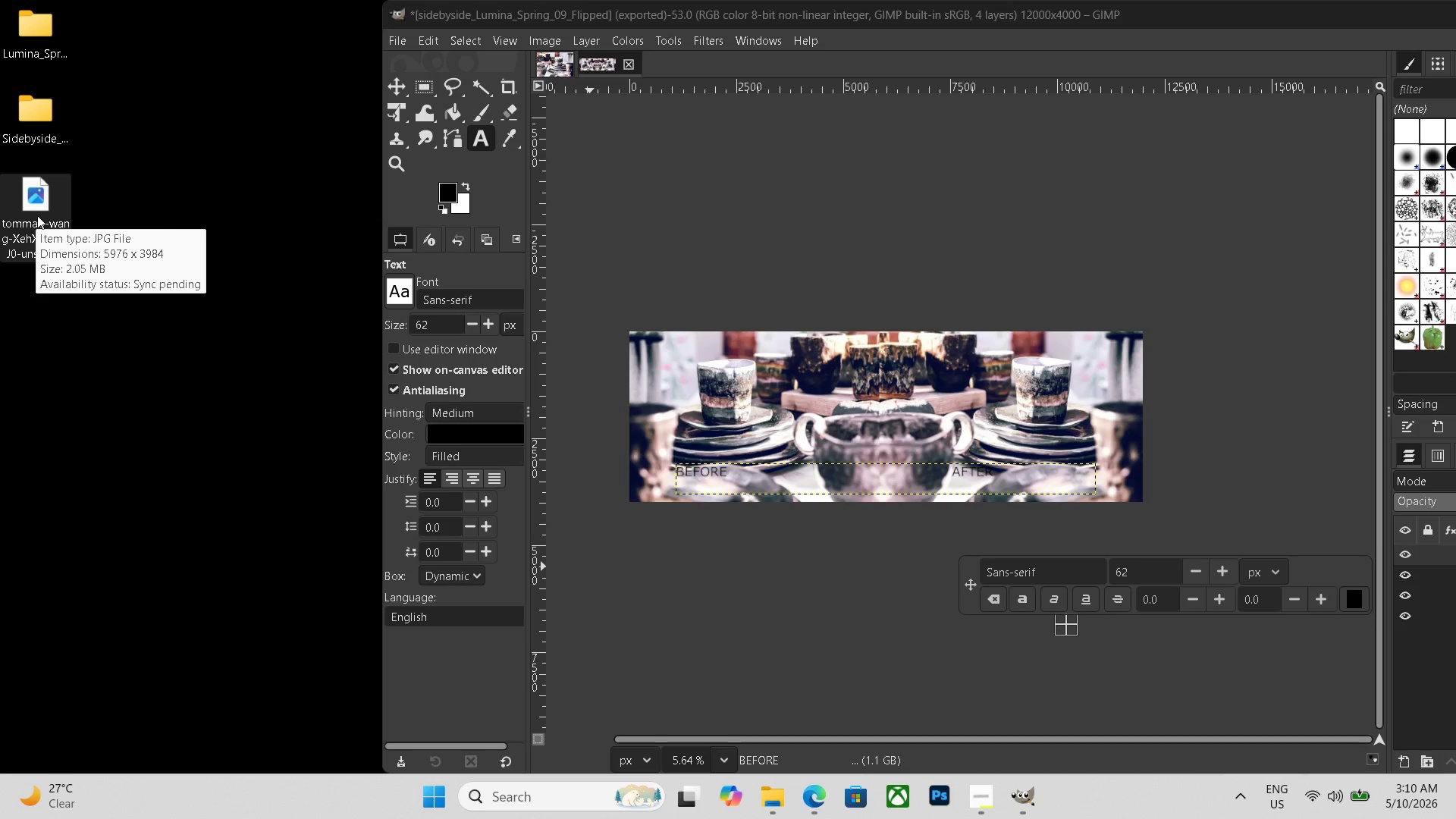 
wait(5.36)
 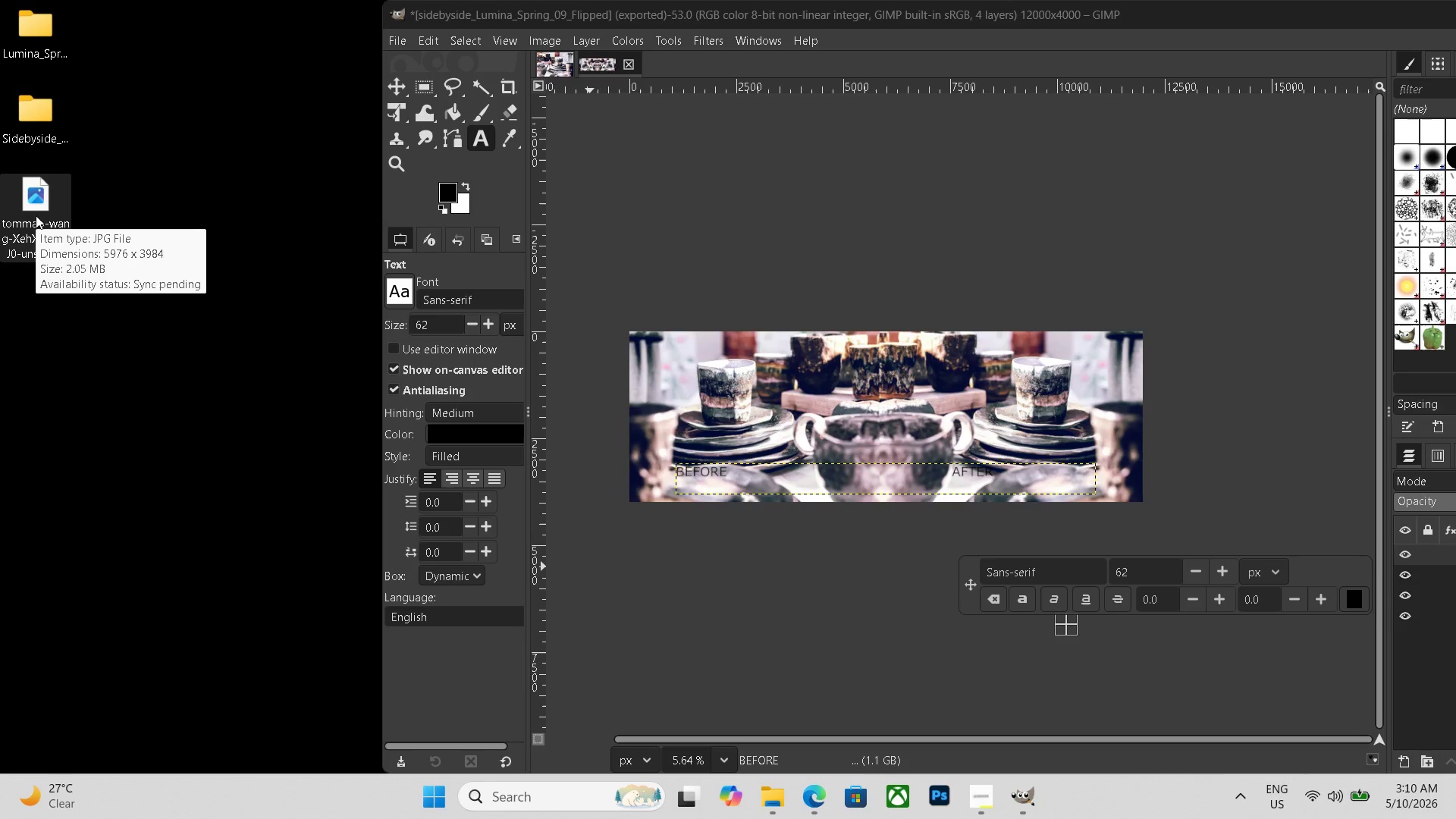 
left_click([631, 67])
 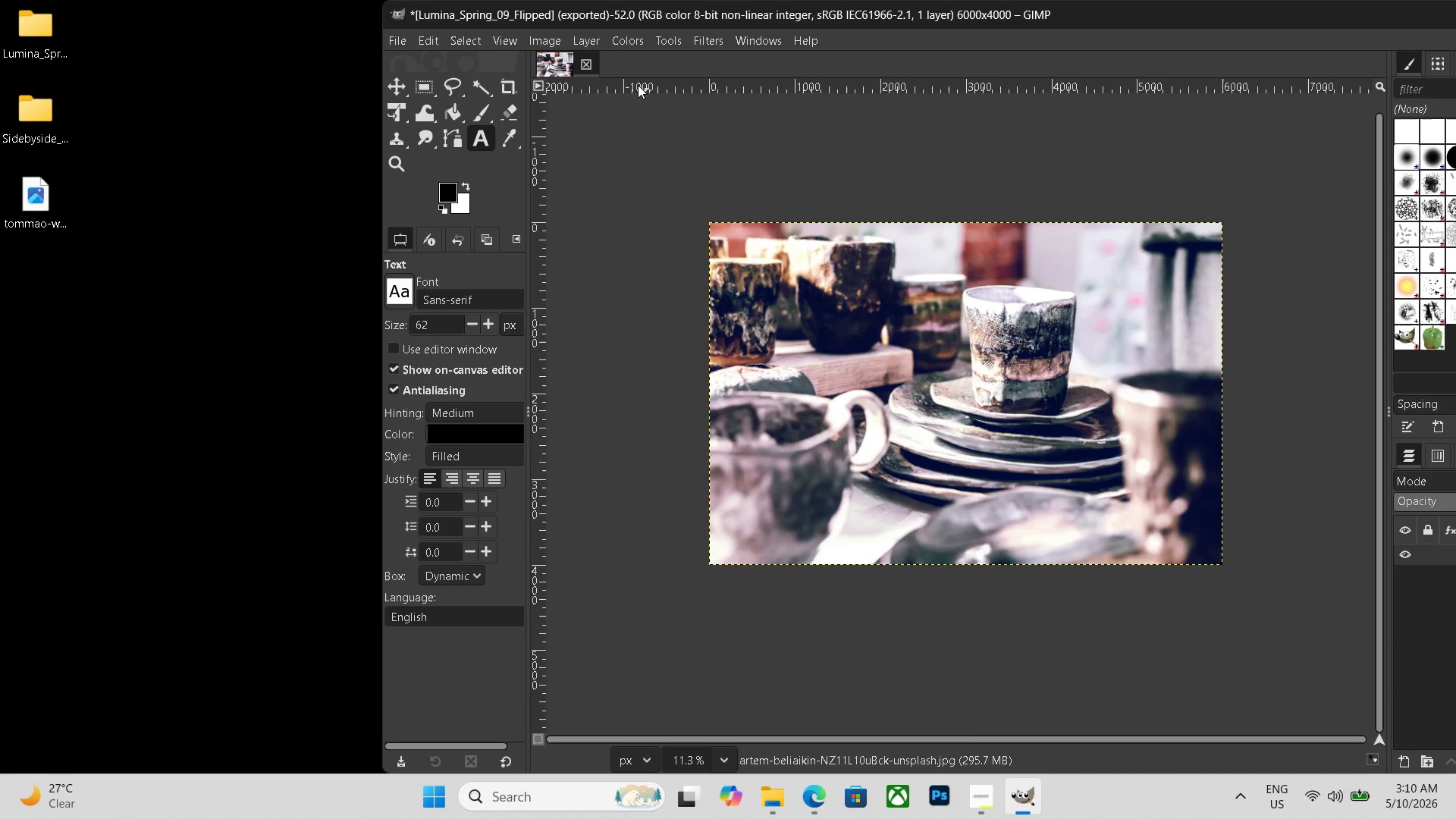 
left_click([592, 62])
 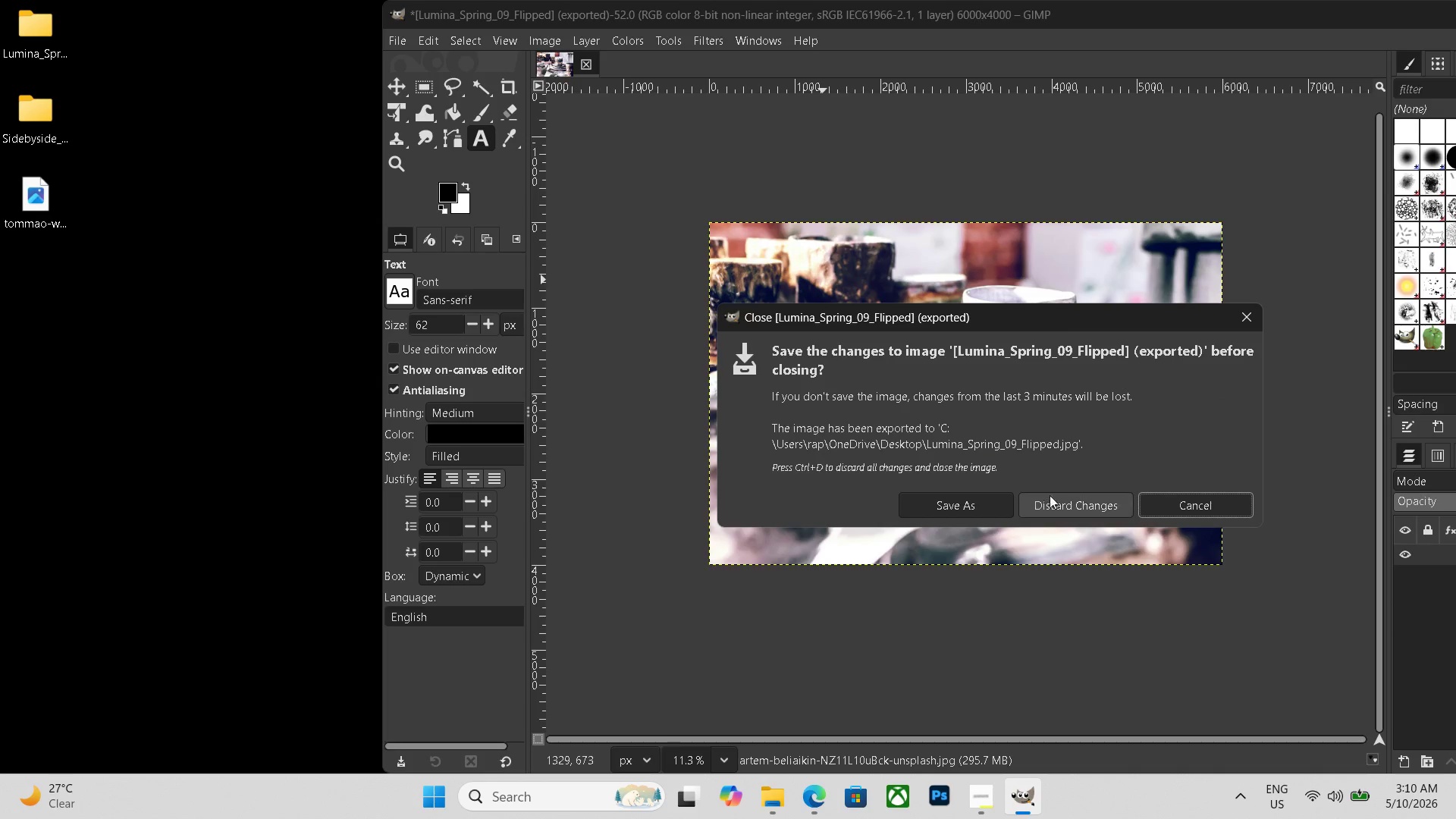 
left_click([1068, 507])
 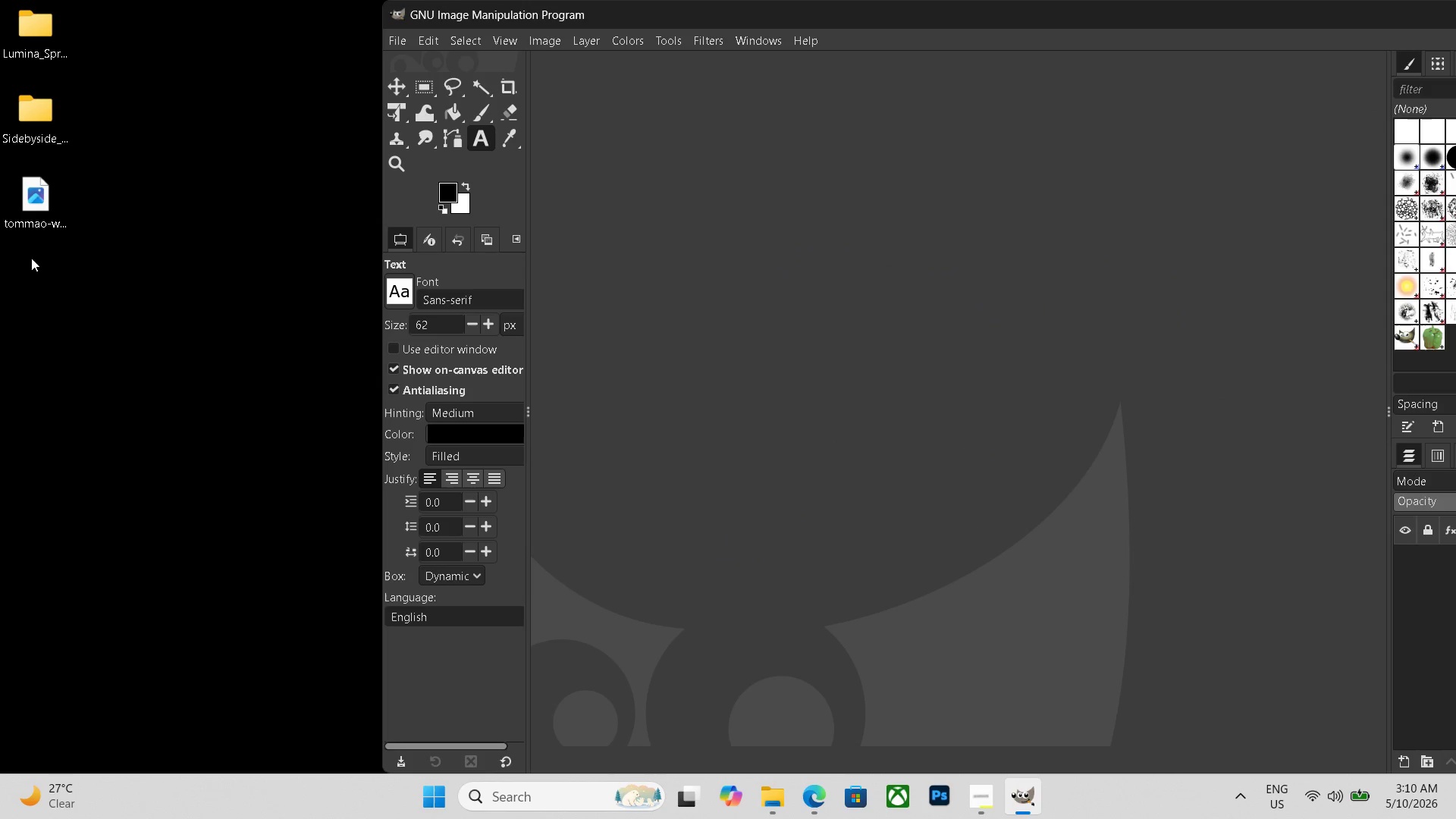 
left_click_drag(start_coordinate=[41, 204], to_coordinate=[925, 349])
 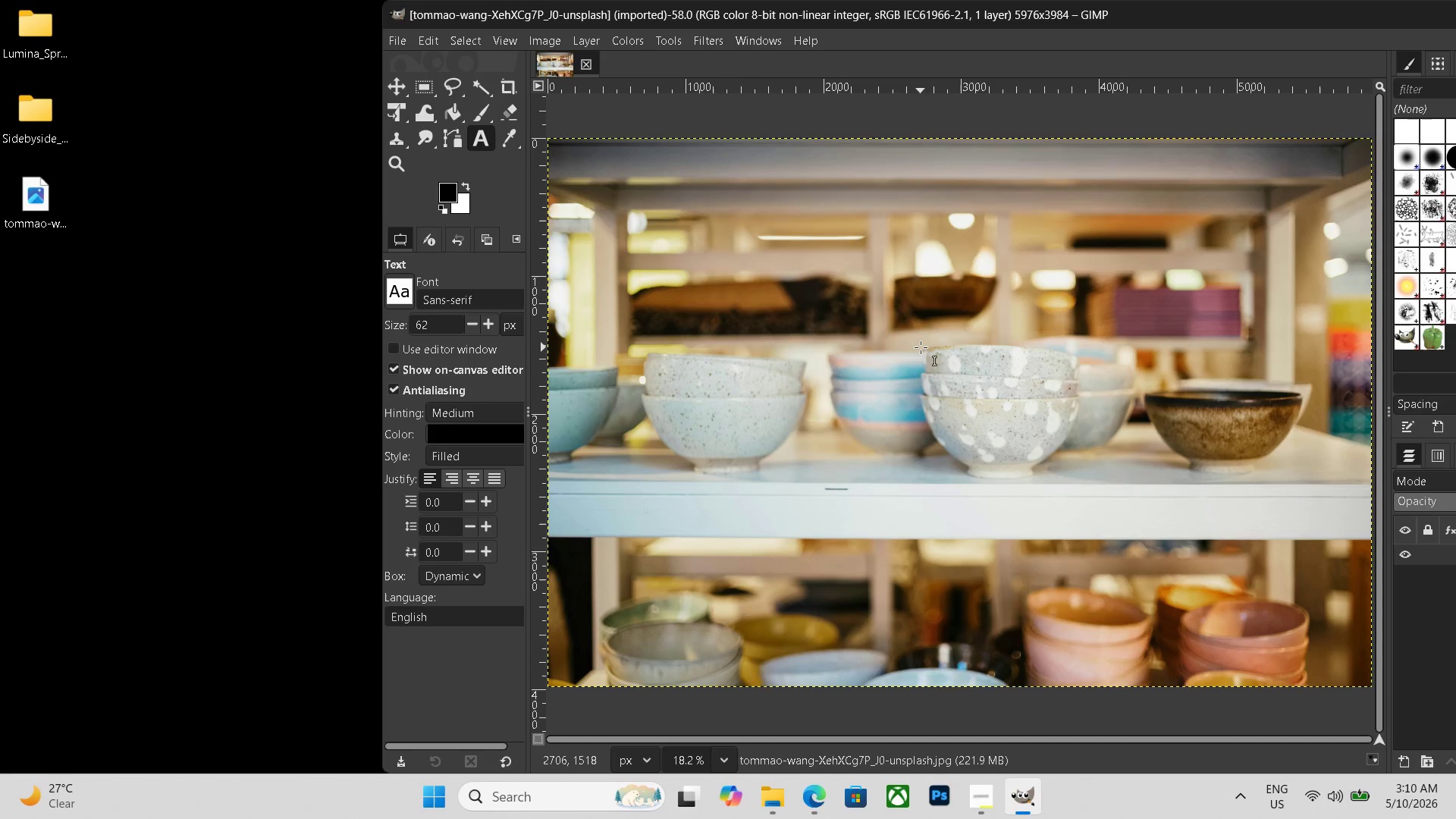 
hold_key(key=ControlLeft, duration=0.92)
scroll: coordinate [918, 347], scroll_direction: down, amount: 3.0
 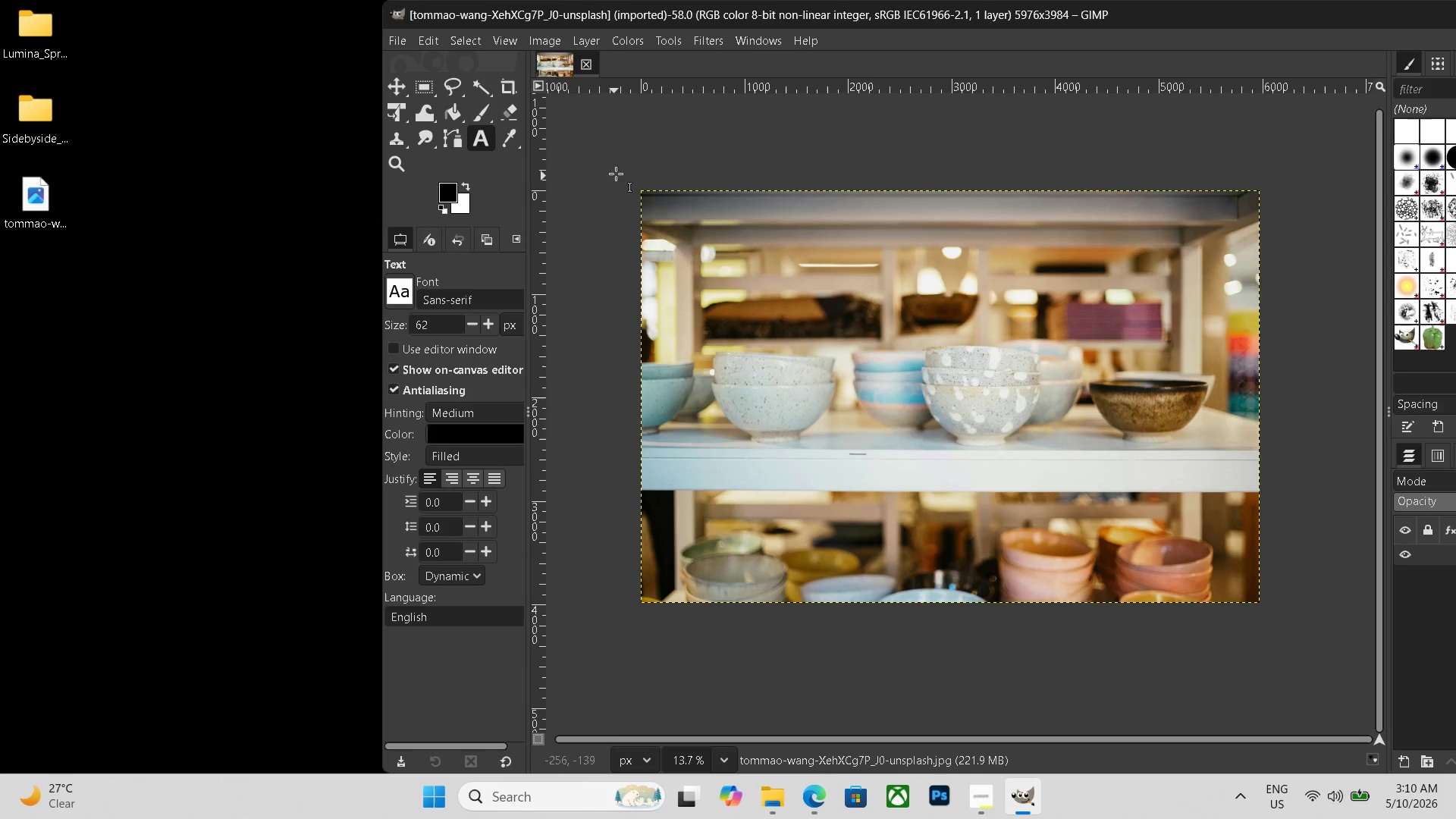 
wait(10.75)
 